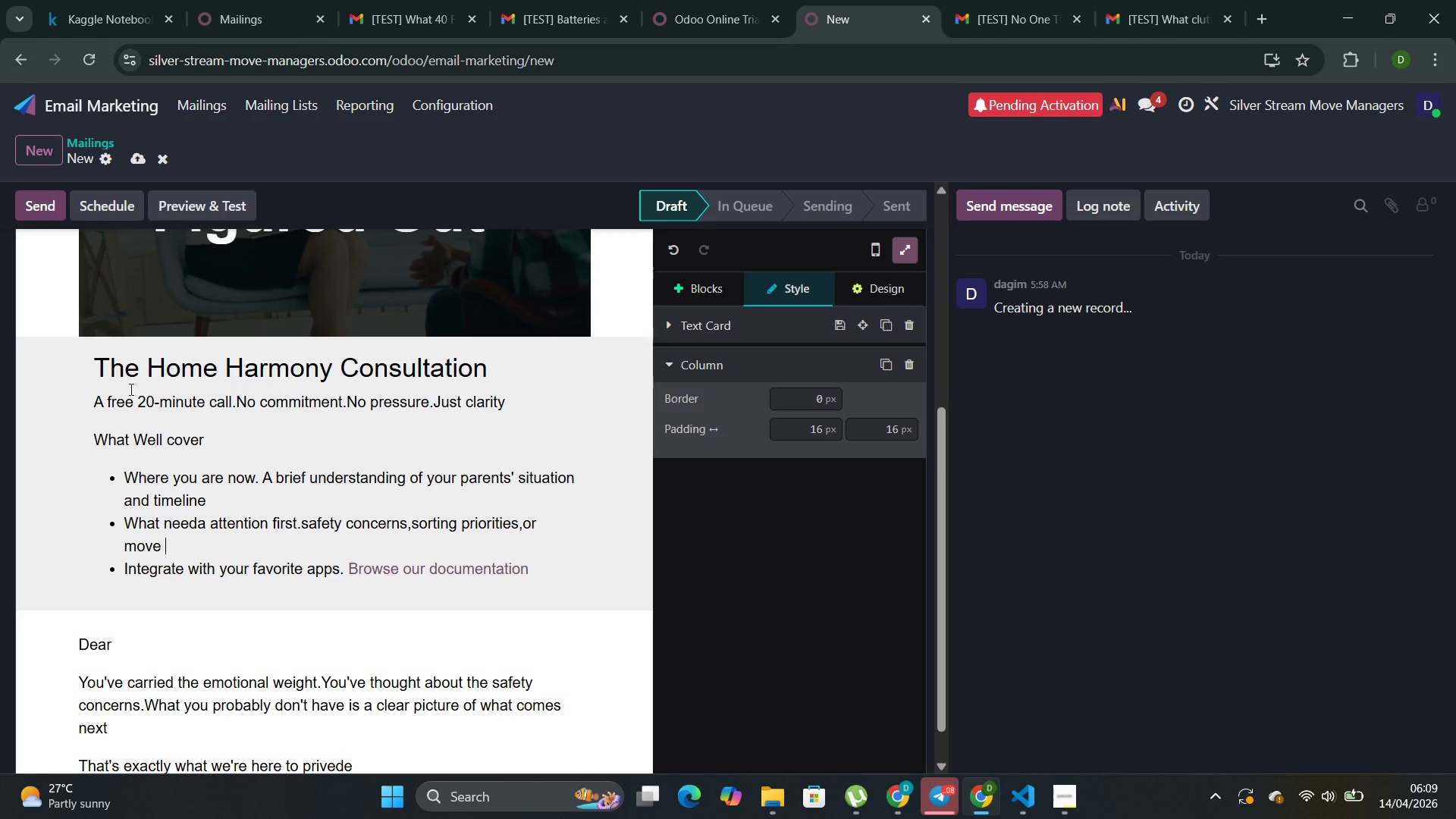 
type(logistics )
 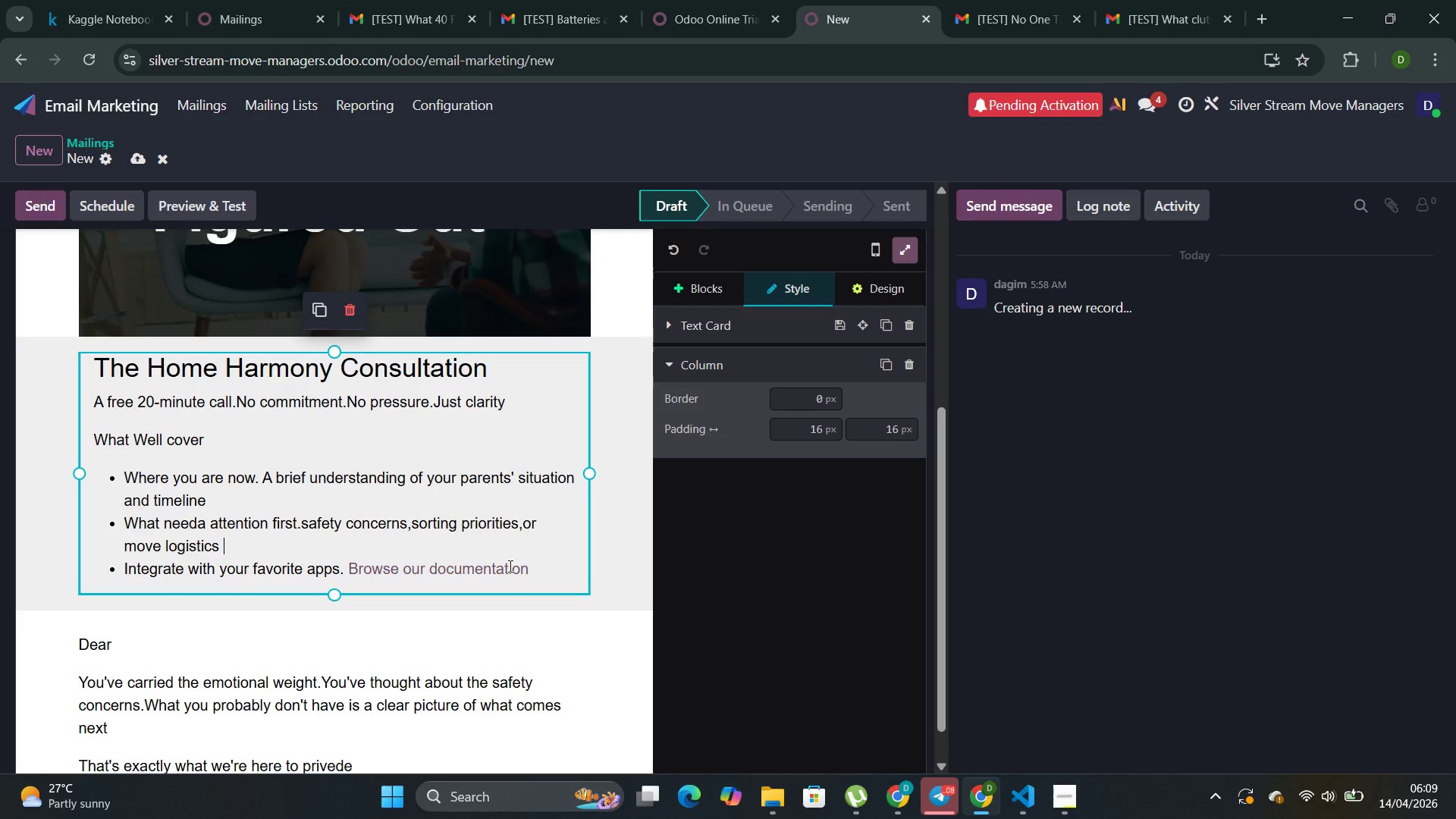 
left_click_drag(start_coordinate=[557, 566], to_coordinate=[120, 573])
 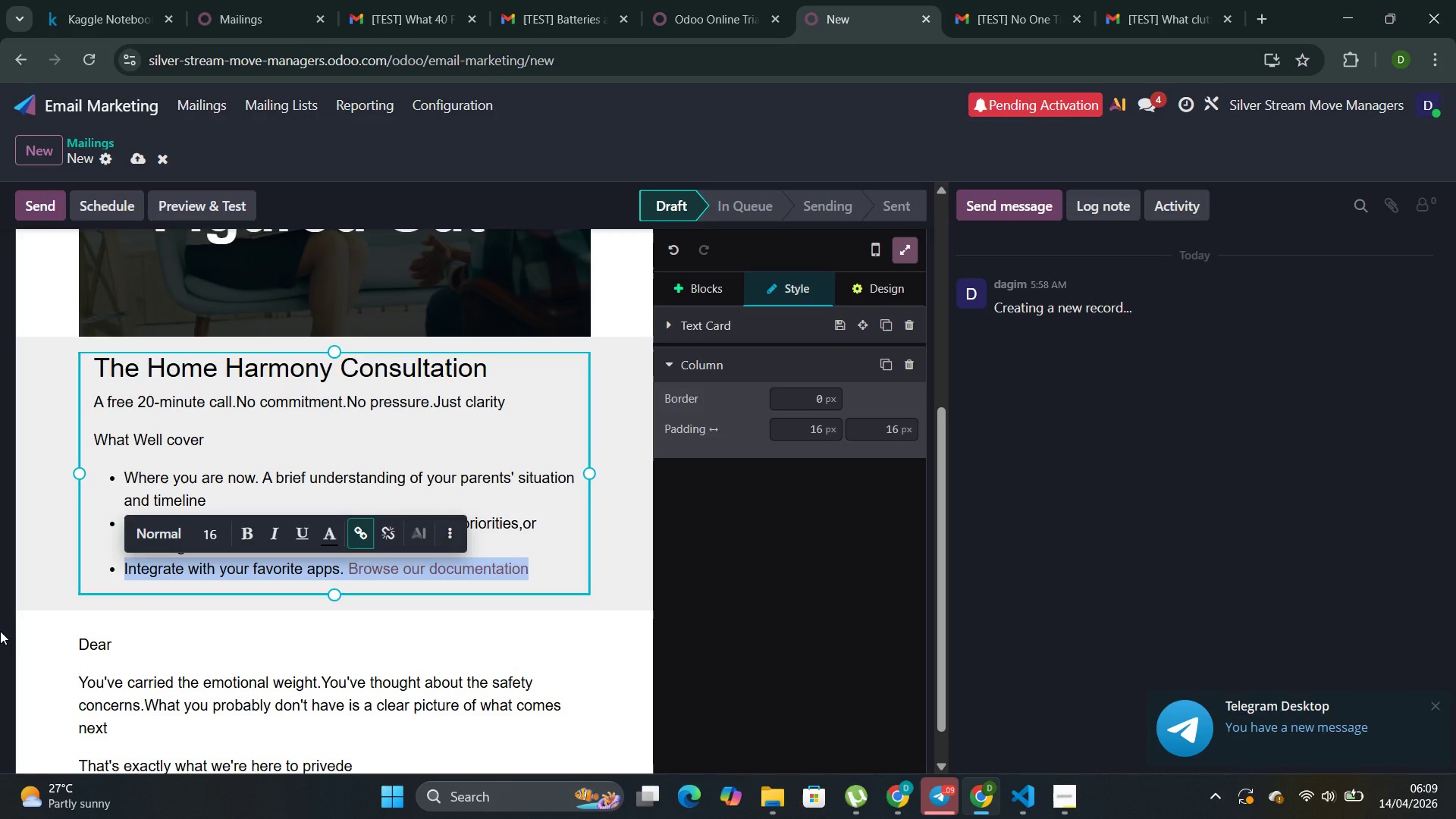 
key(Backspace)
type(Arough Transition Timeline)
 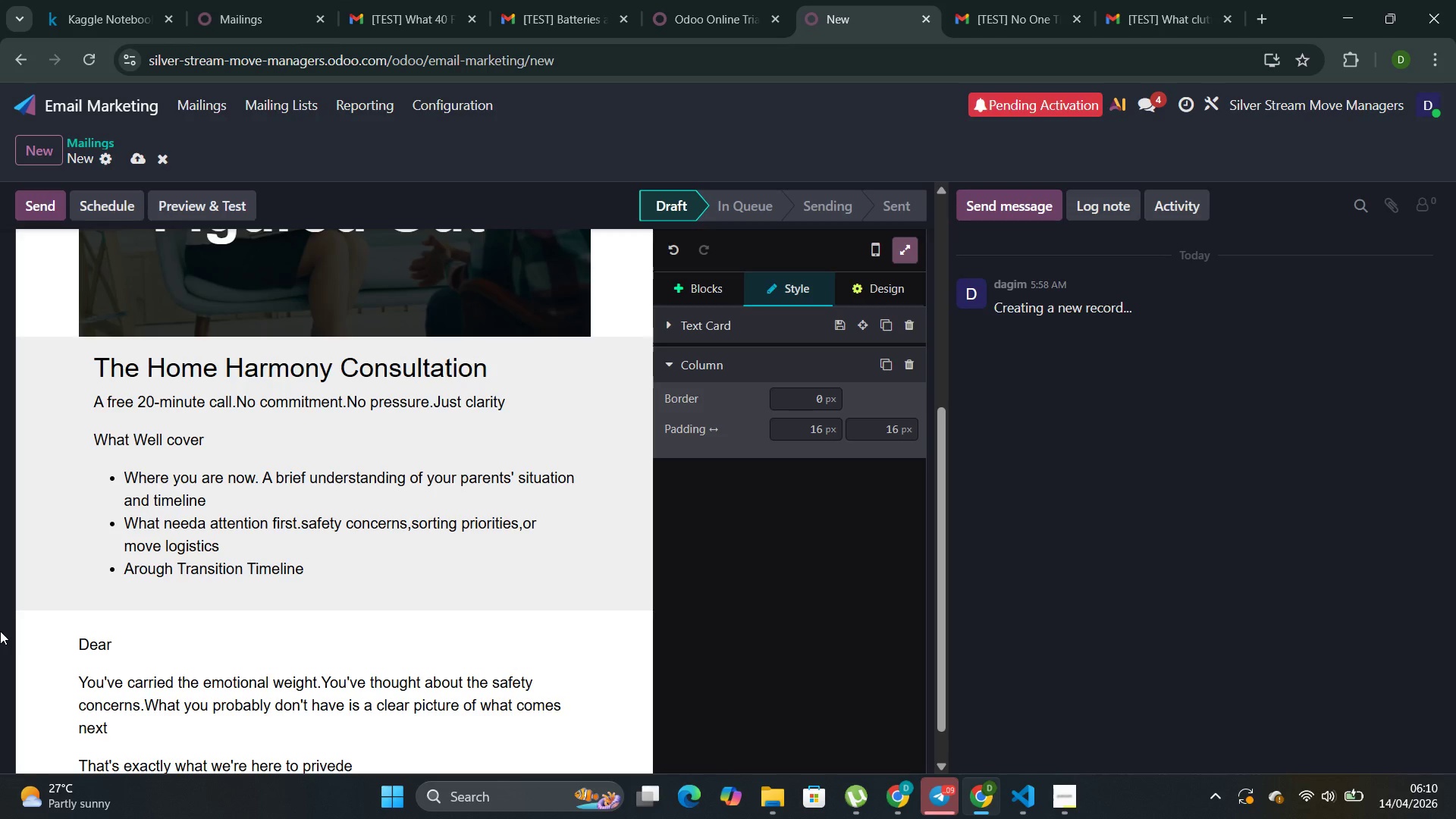 
type(.Not a rigid plan --a flexible framwork that give you back a sense of control)
 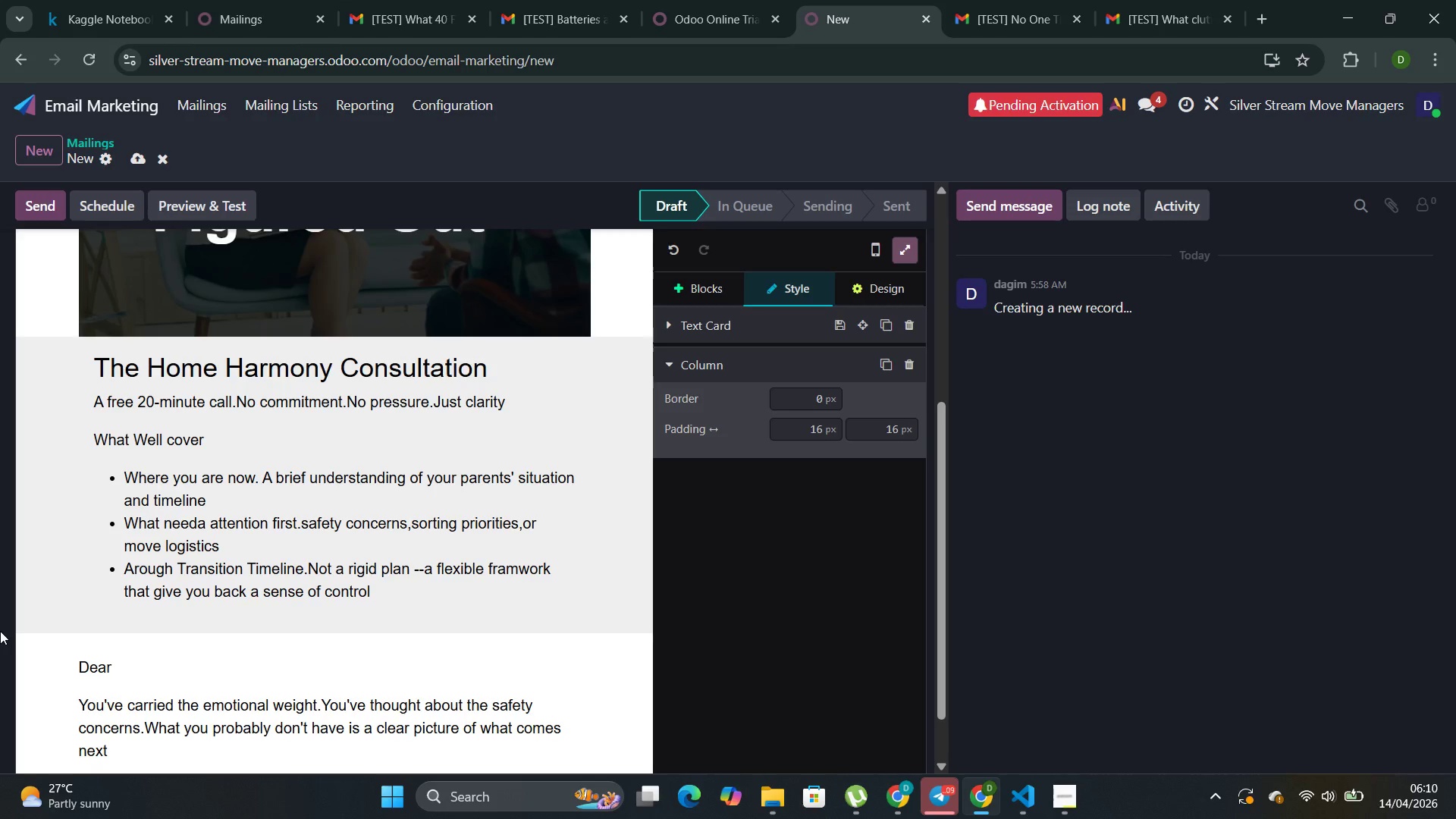 
left_click([516, 565])
 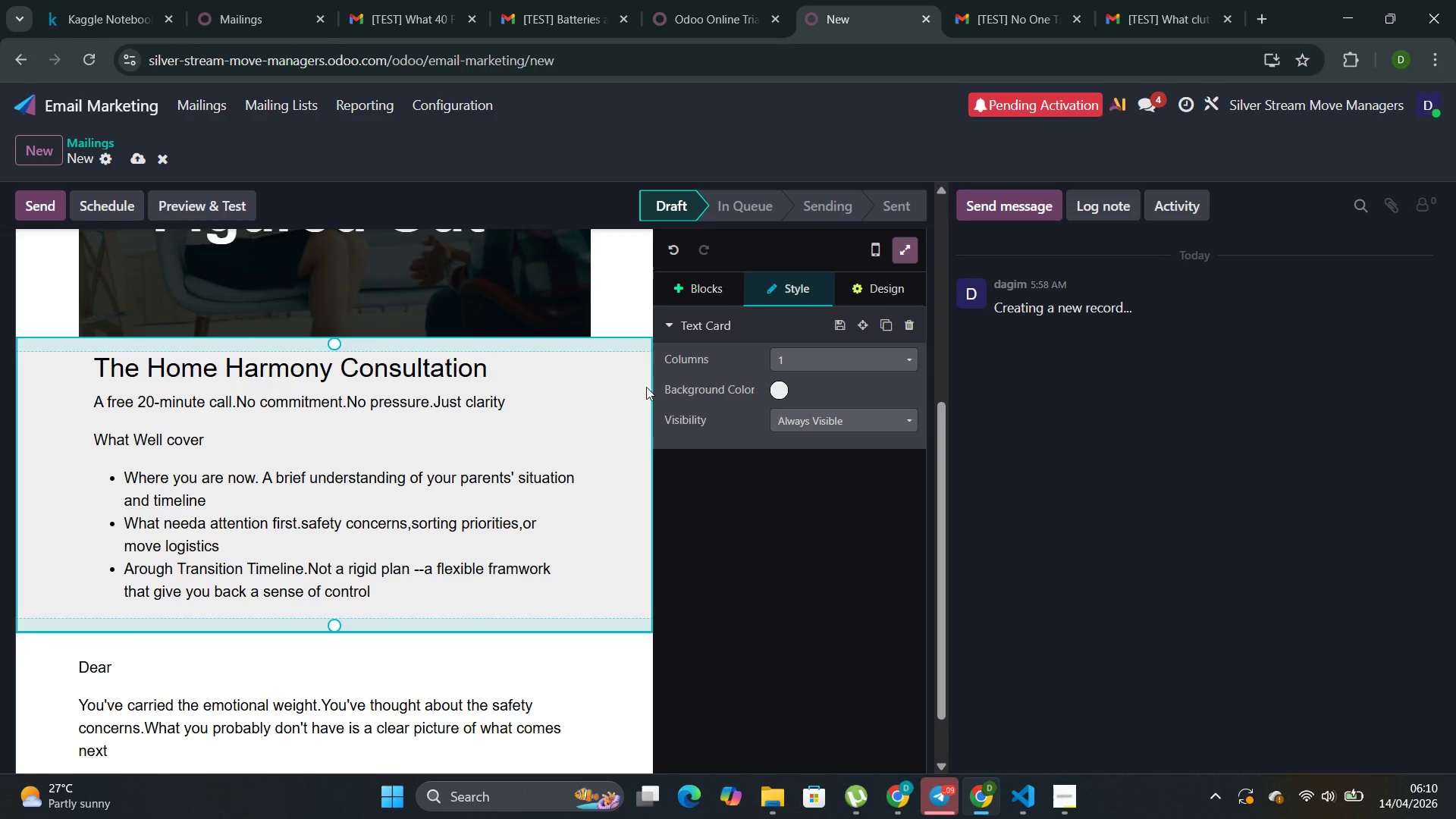 
left_click([636, 290])
 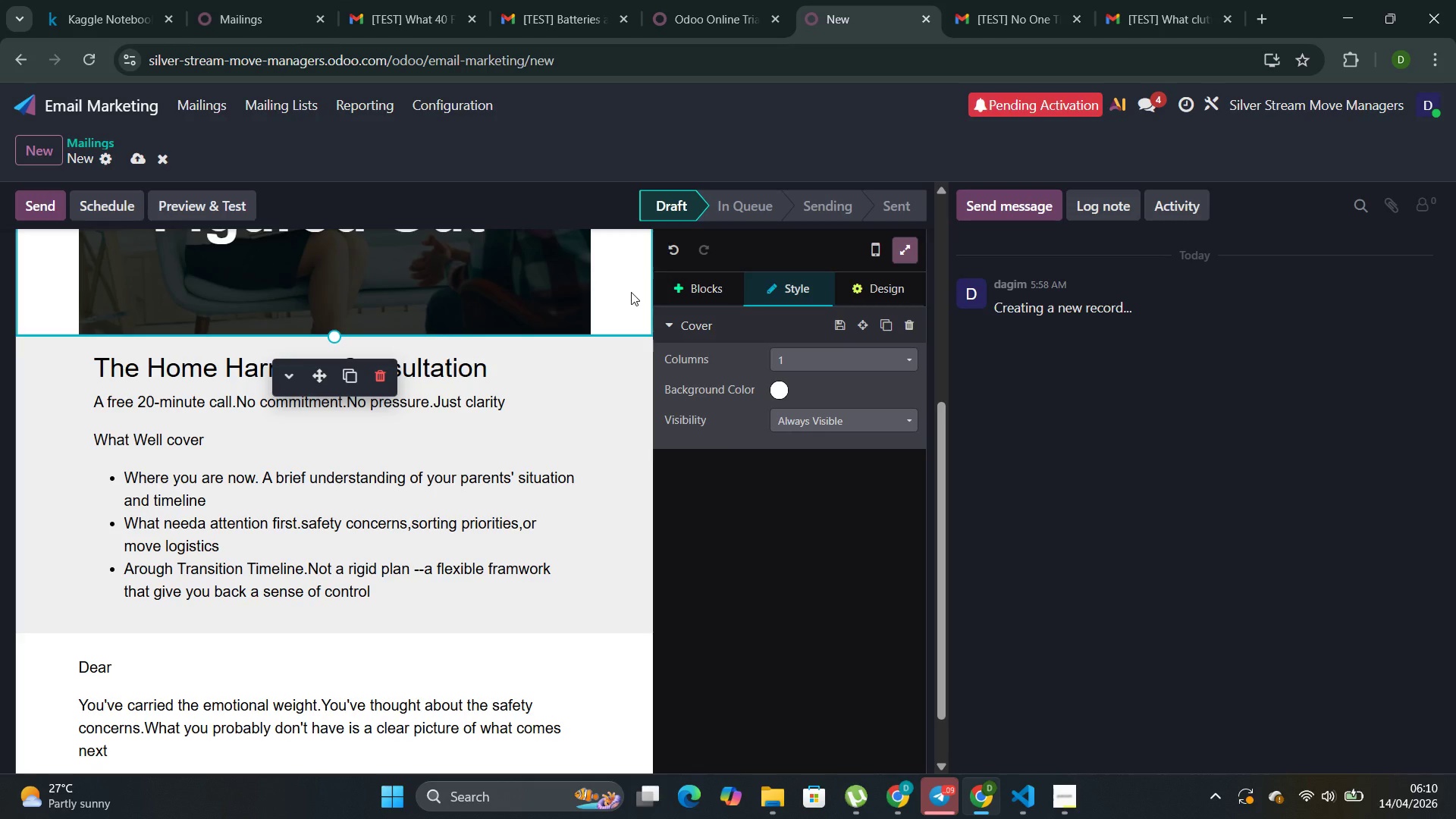 
left_click([629, 293])
 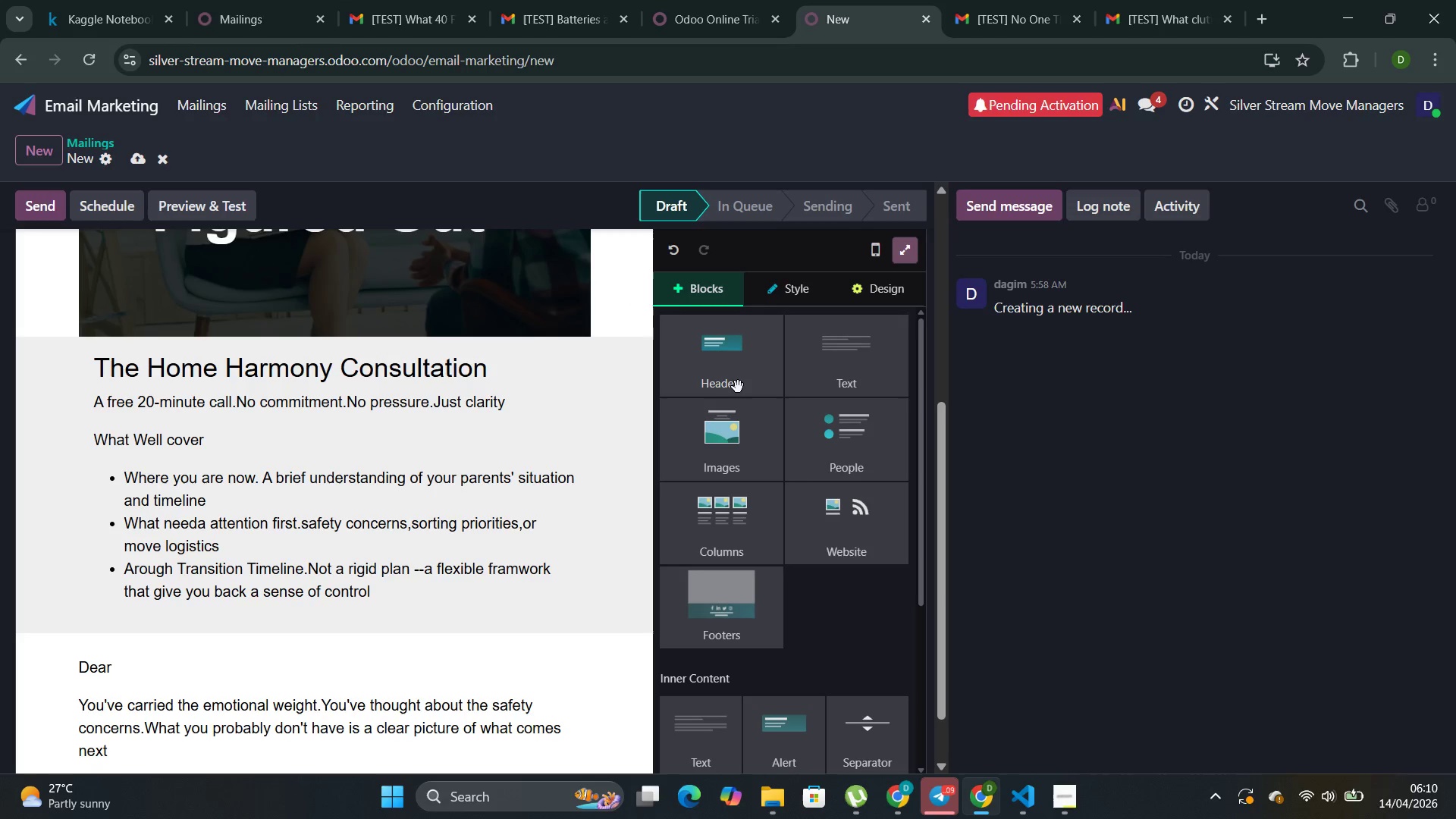 
left_click([807, 366])
 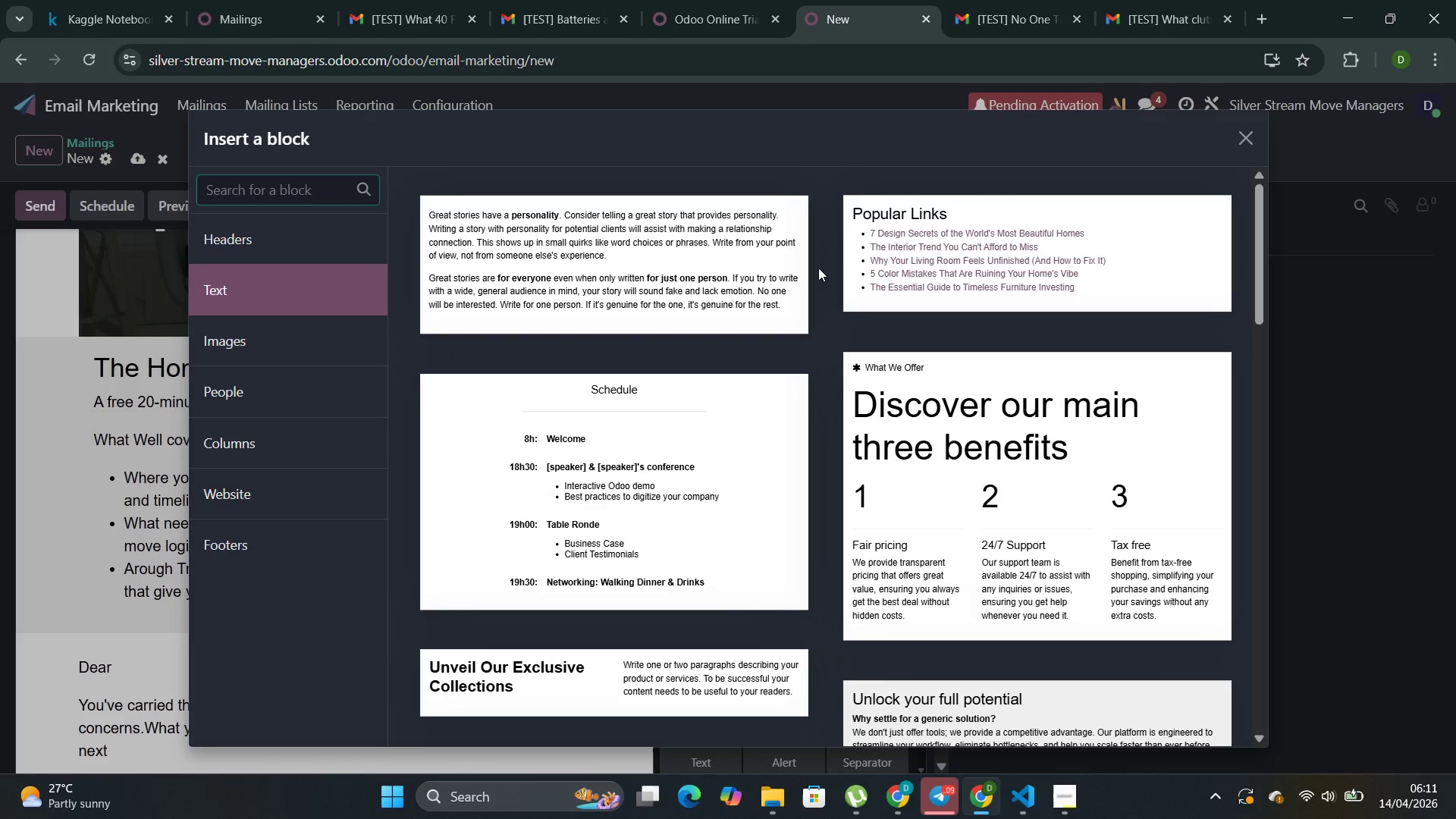 
left_click([764, 260])
 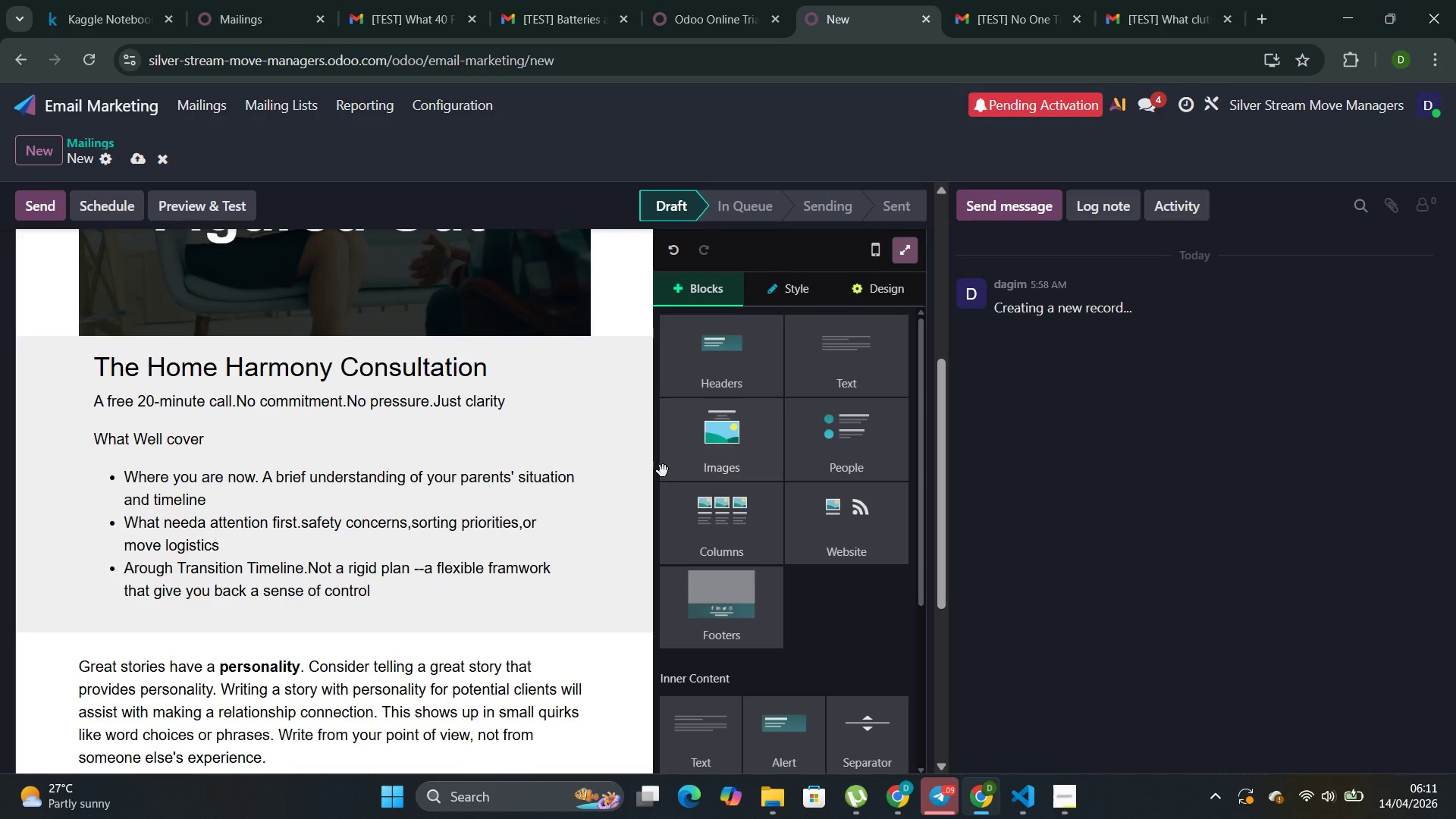 
scroll: coordinate [537, 538], scroll_direction: down, amount: 1.0
 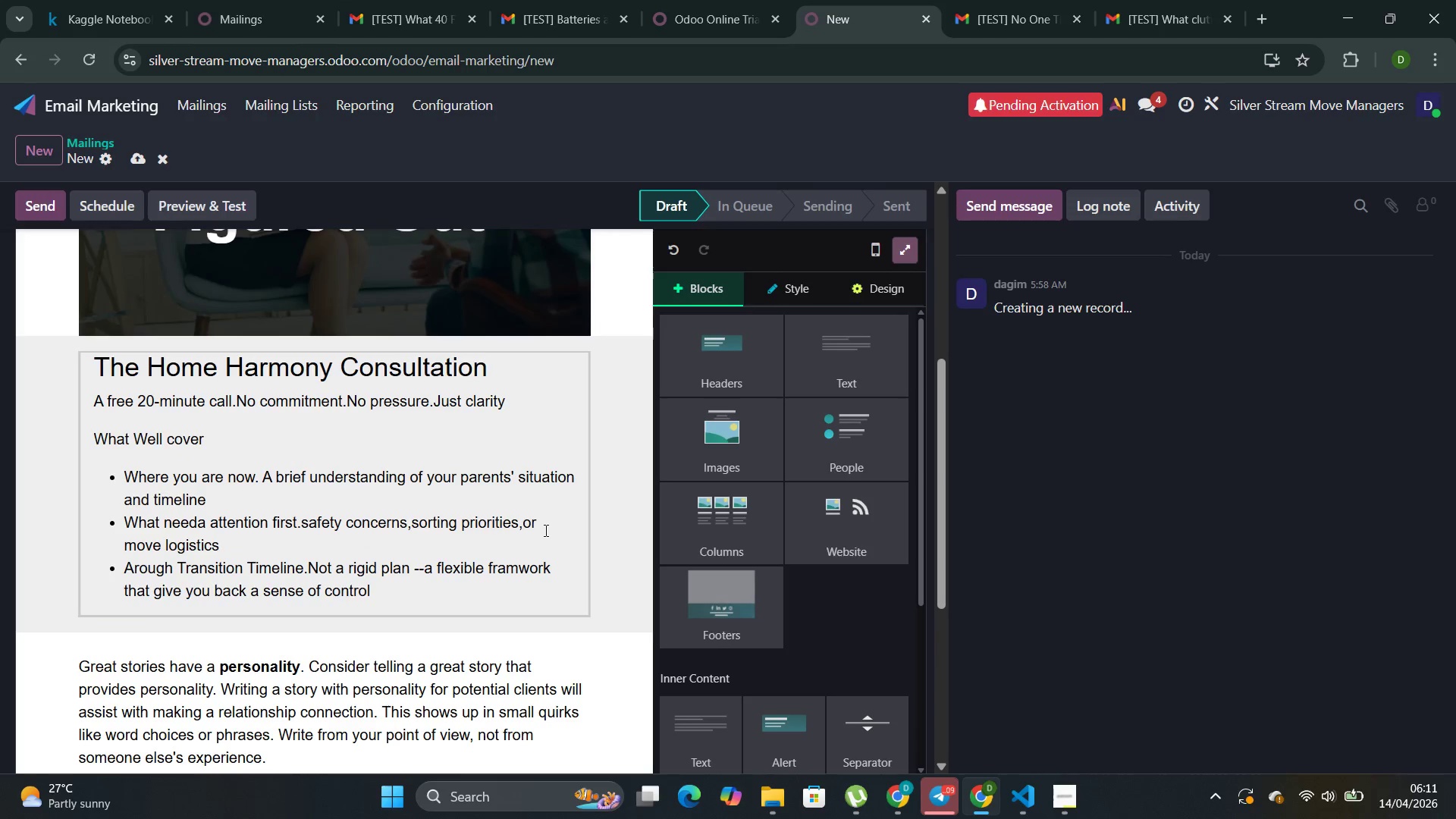 
left_click([544, 530])
 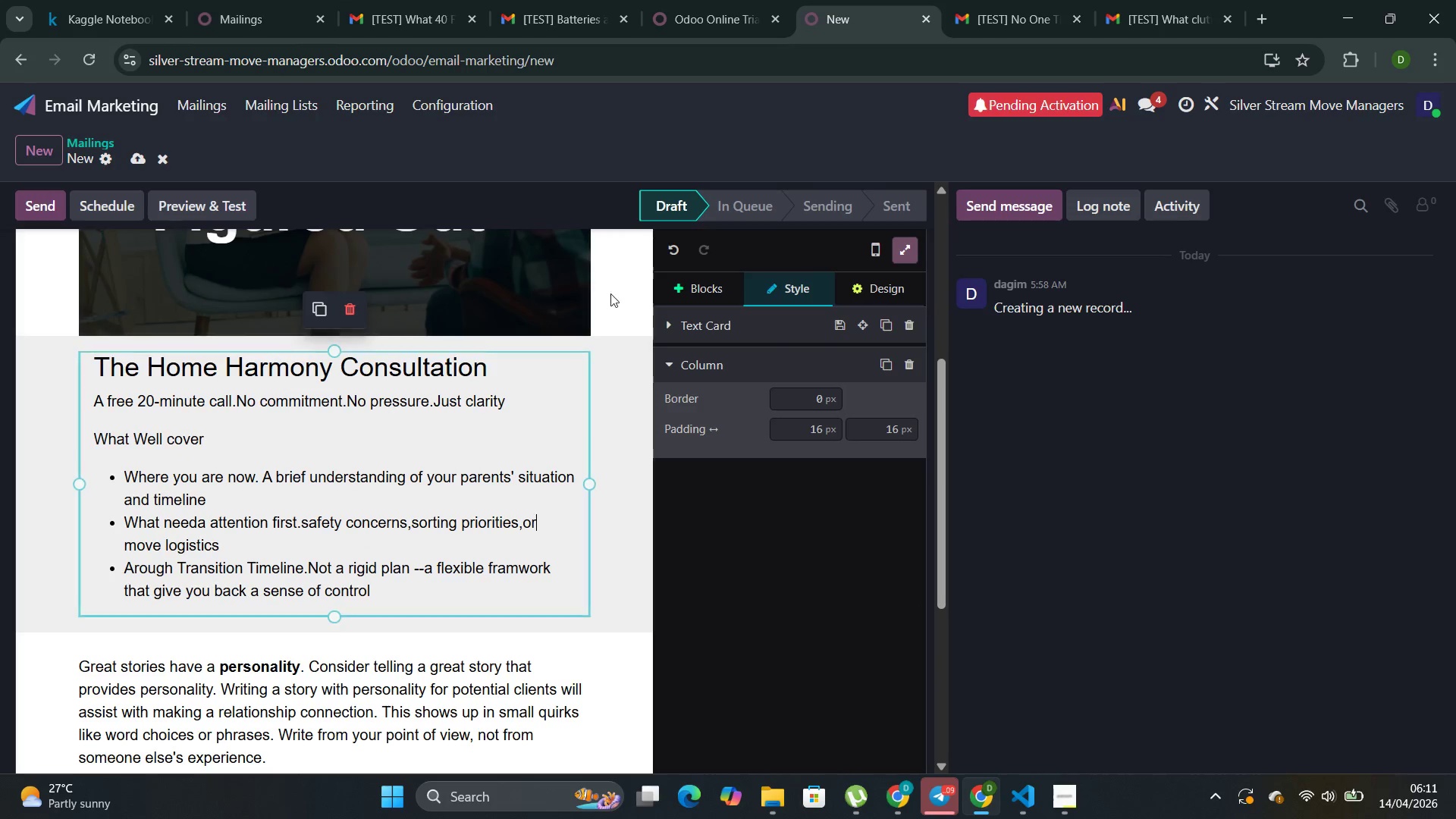 
scroll: coordinate [630, 366], scroll_direction: up, amount: 4.0
 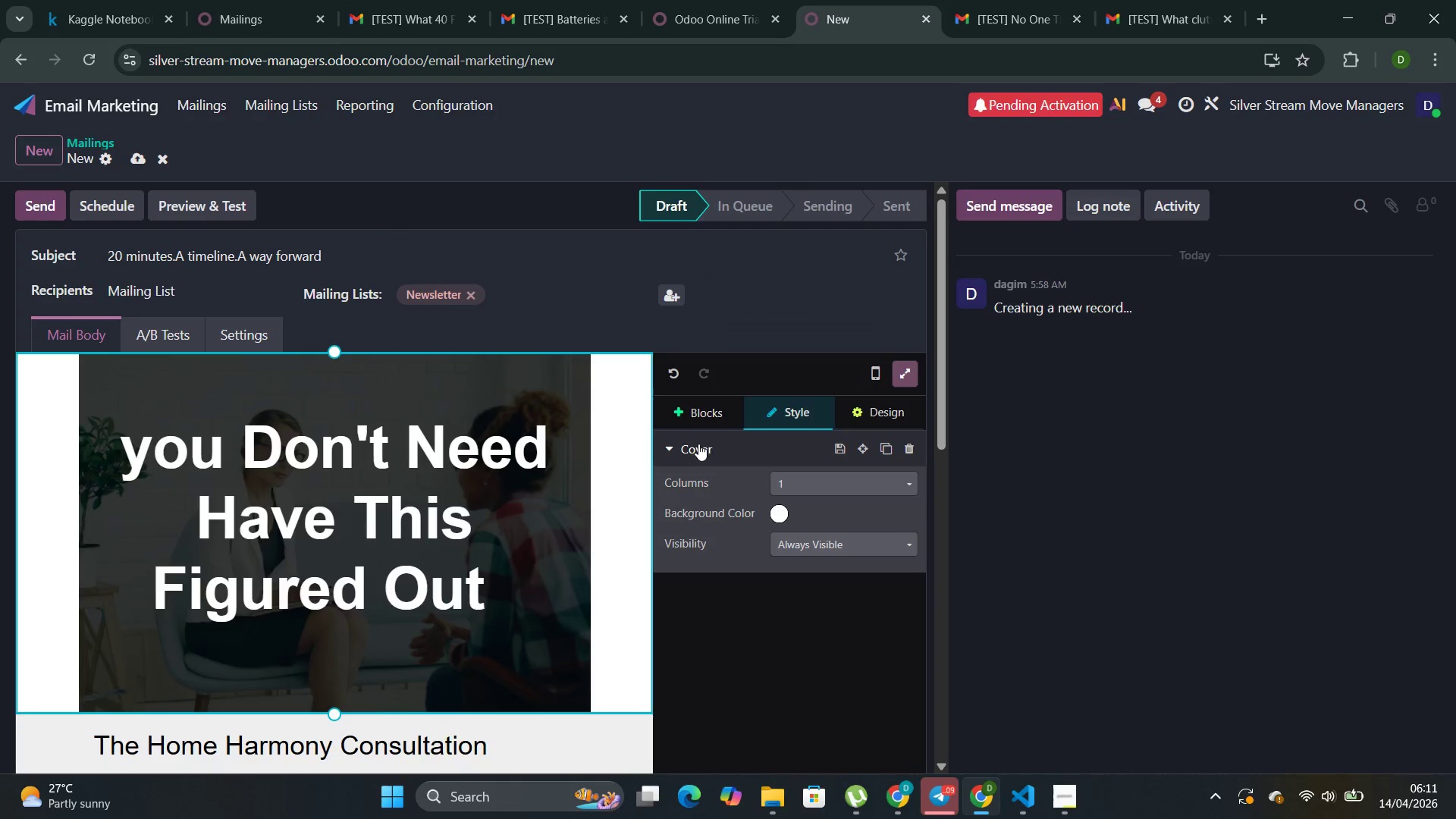 
left_click([704, 411])
 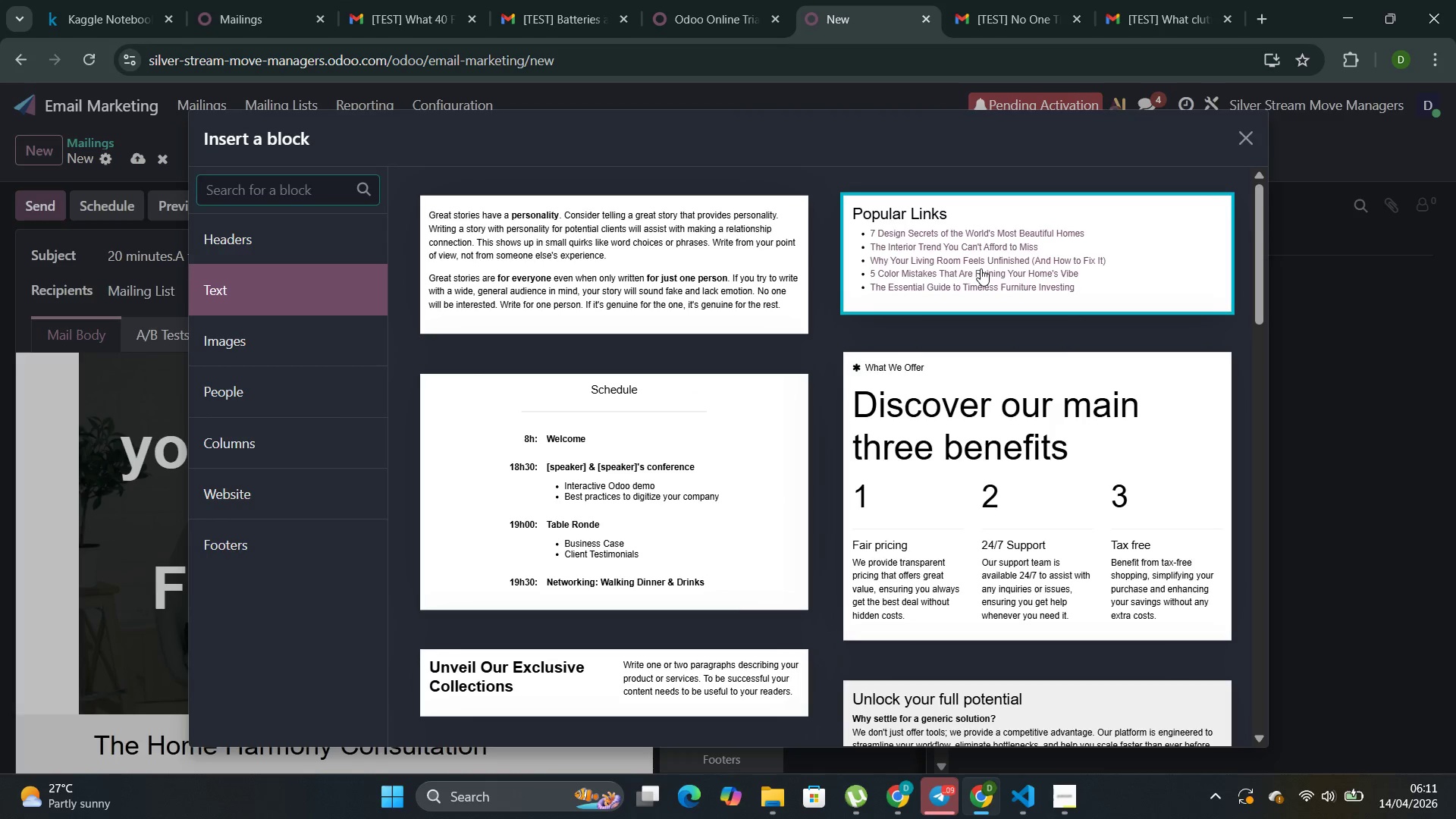 
left_click([714, 295])
 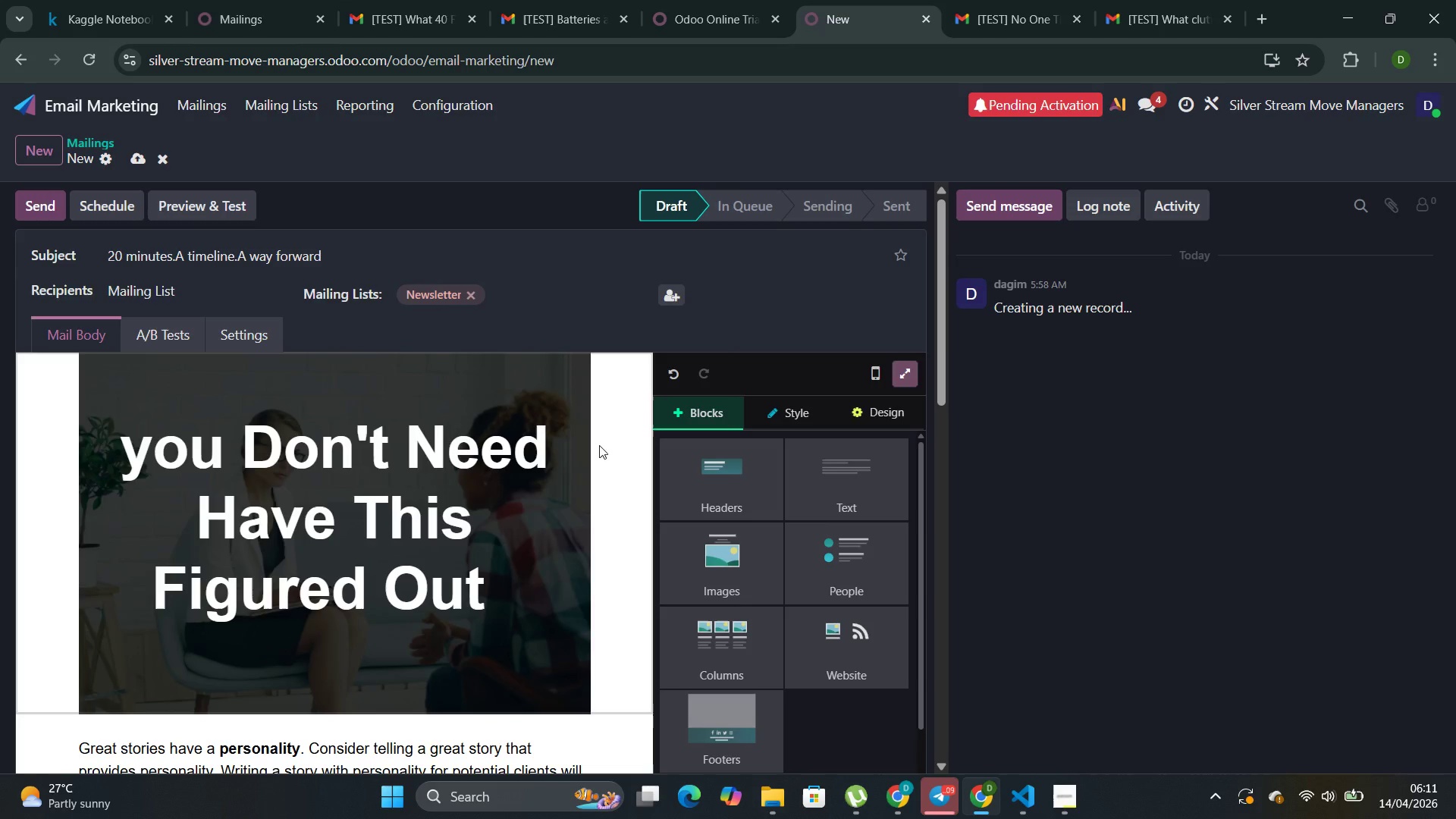 
scroll: coordinate [592, 489], scroll_direction: down, amount: 9.0
 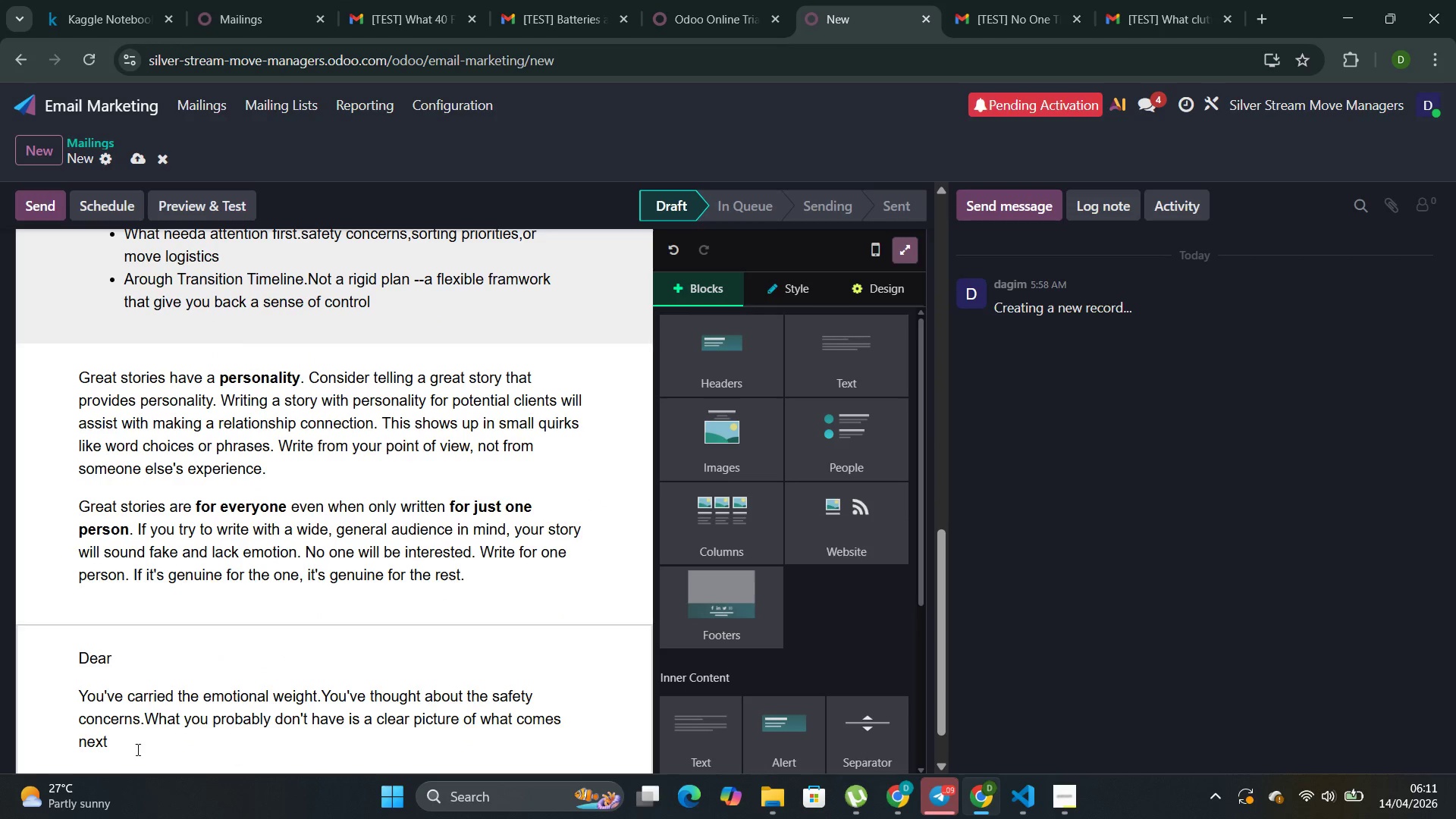 
left_click_drag(start_coordinate=[136, 749], to_coordinate=[86, 645])
 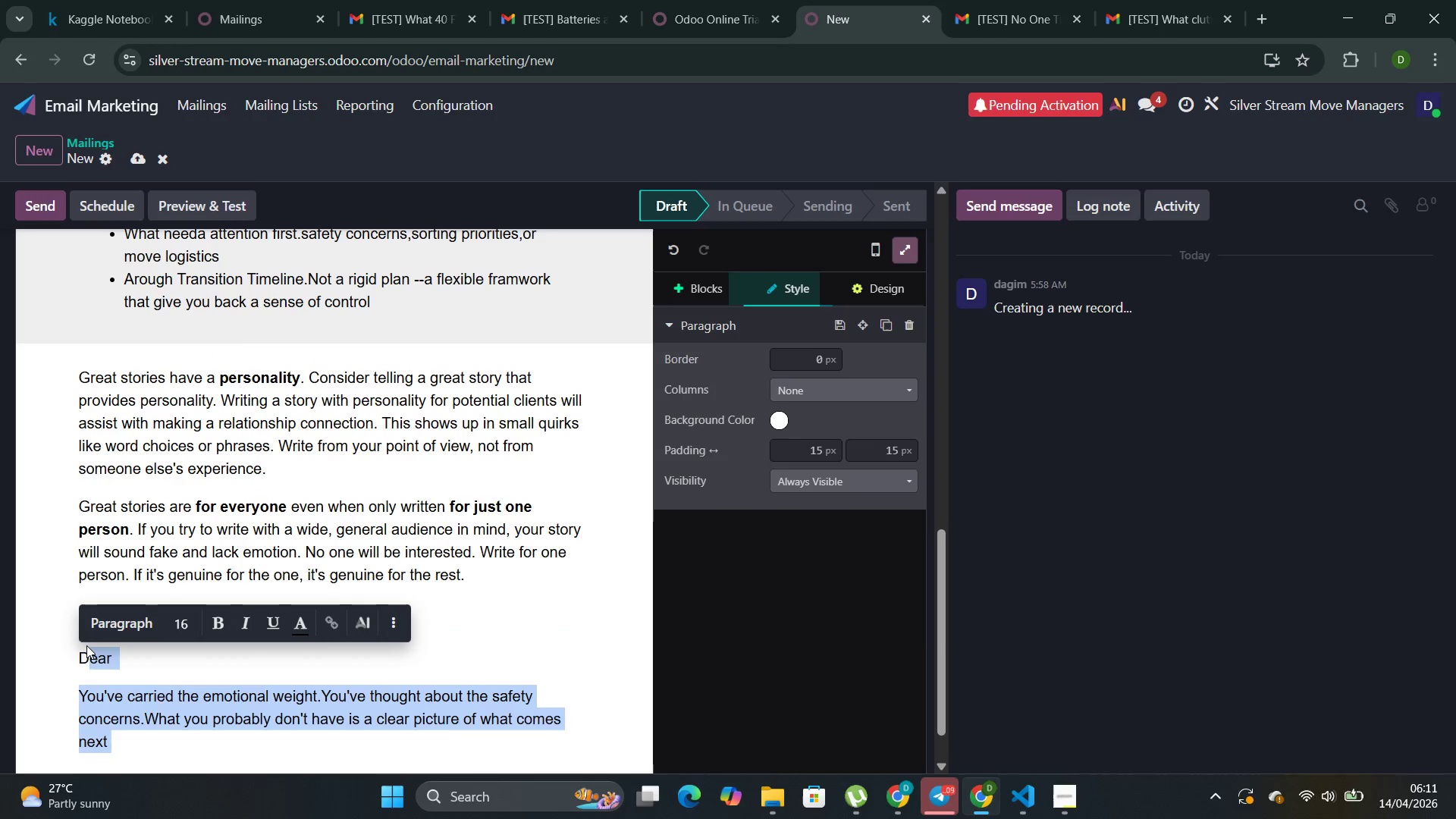 
hold_key(key=ControlLeft, duration=0.52)
 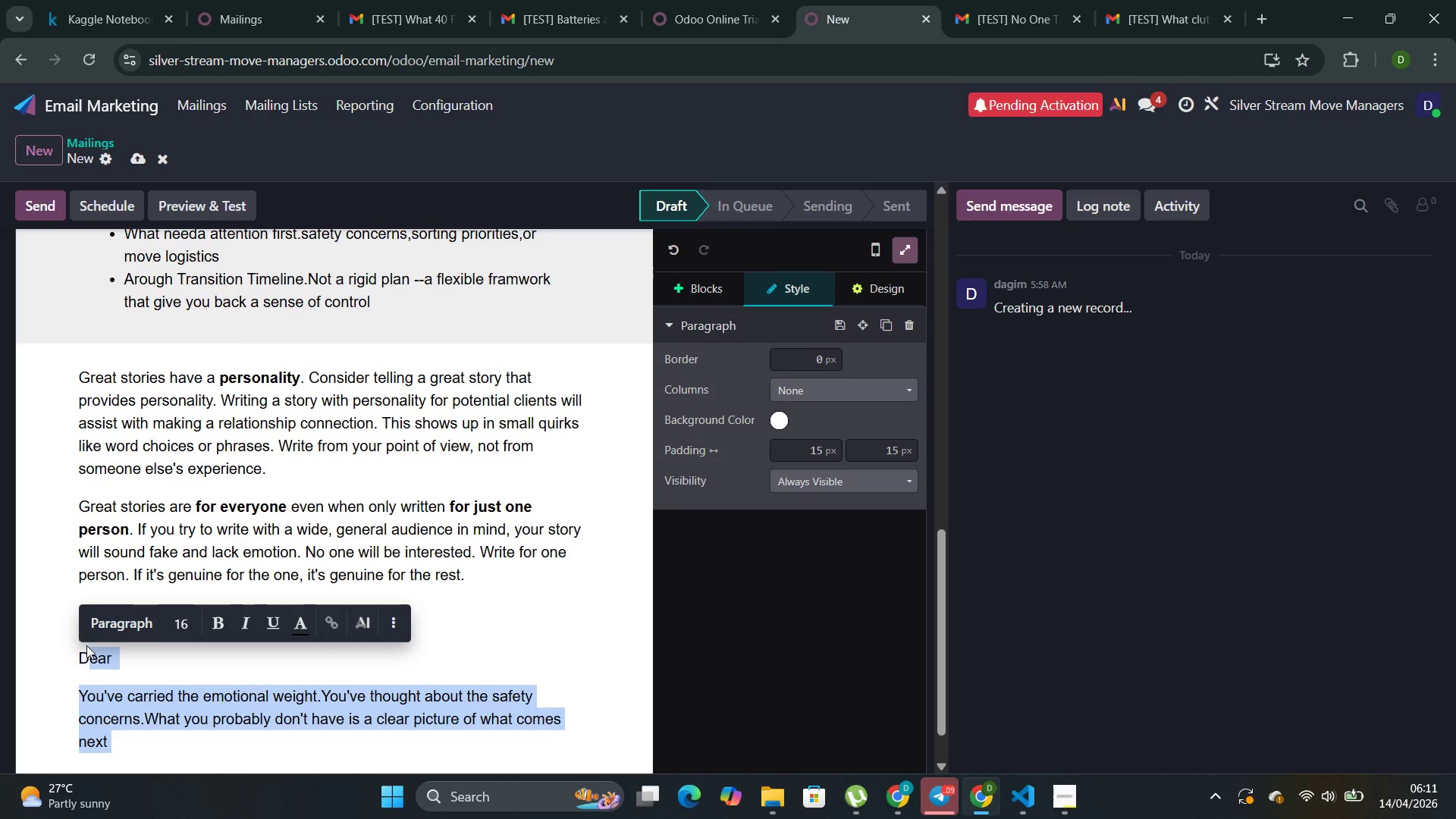 
hold_key(key=ControlLeft, duration=0.45)
 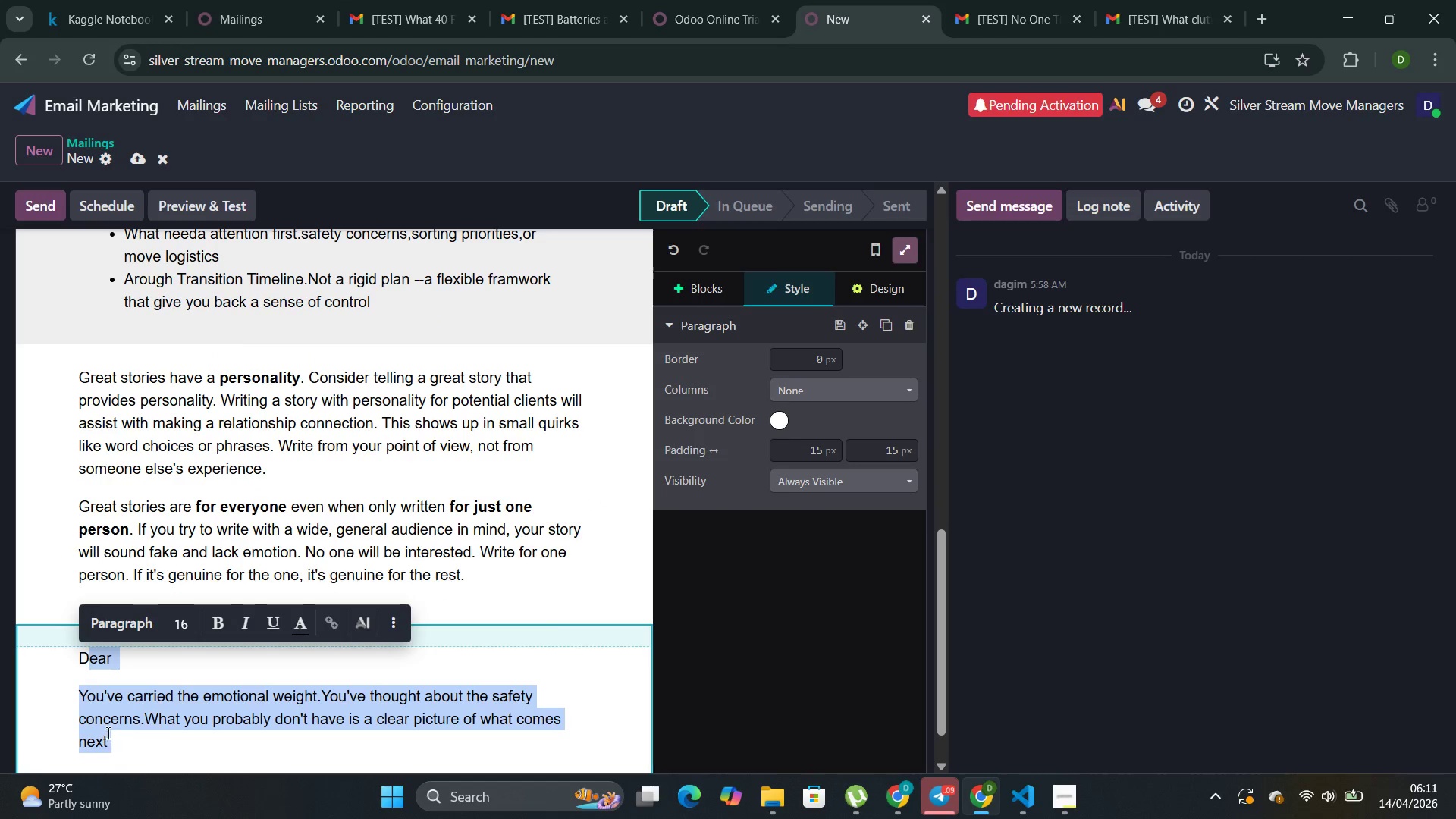 
left_click([160, 667])
 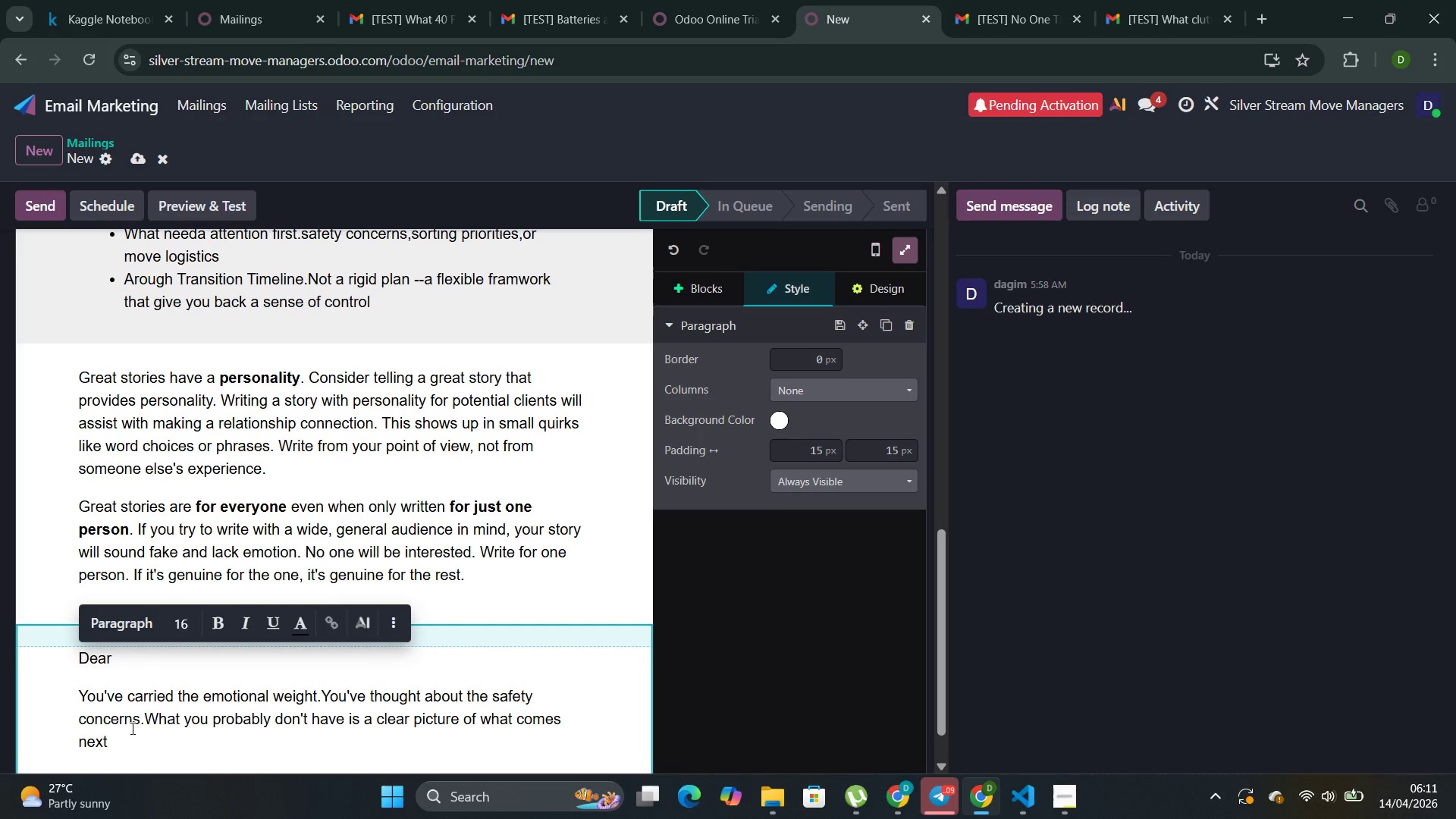 
left_click([120, 738])
 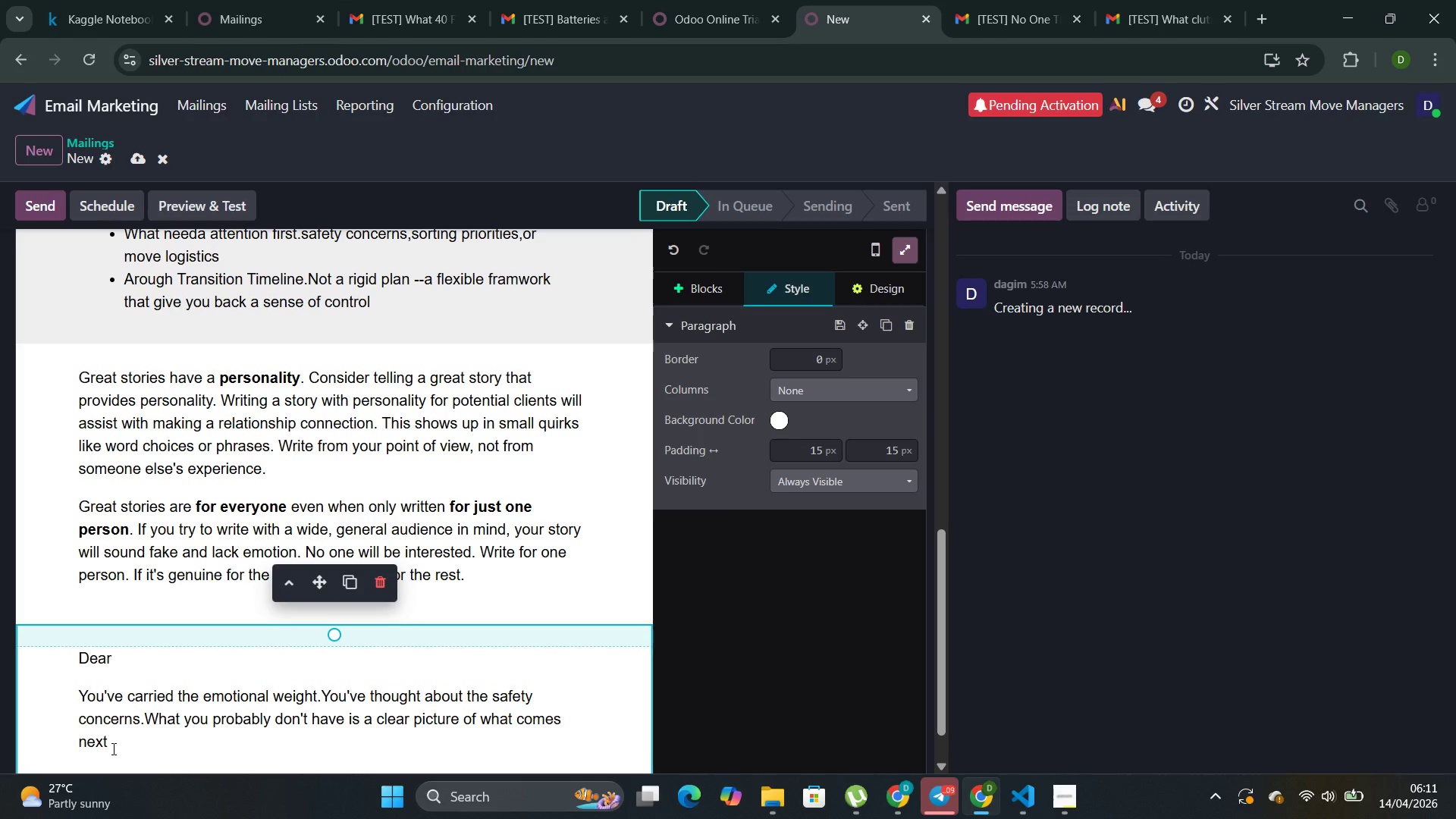 
left_click_drag(start_coordinate=[112, 748], to_coordinate=[80, 656])
 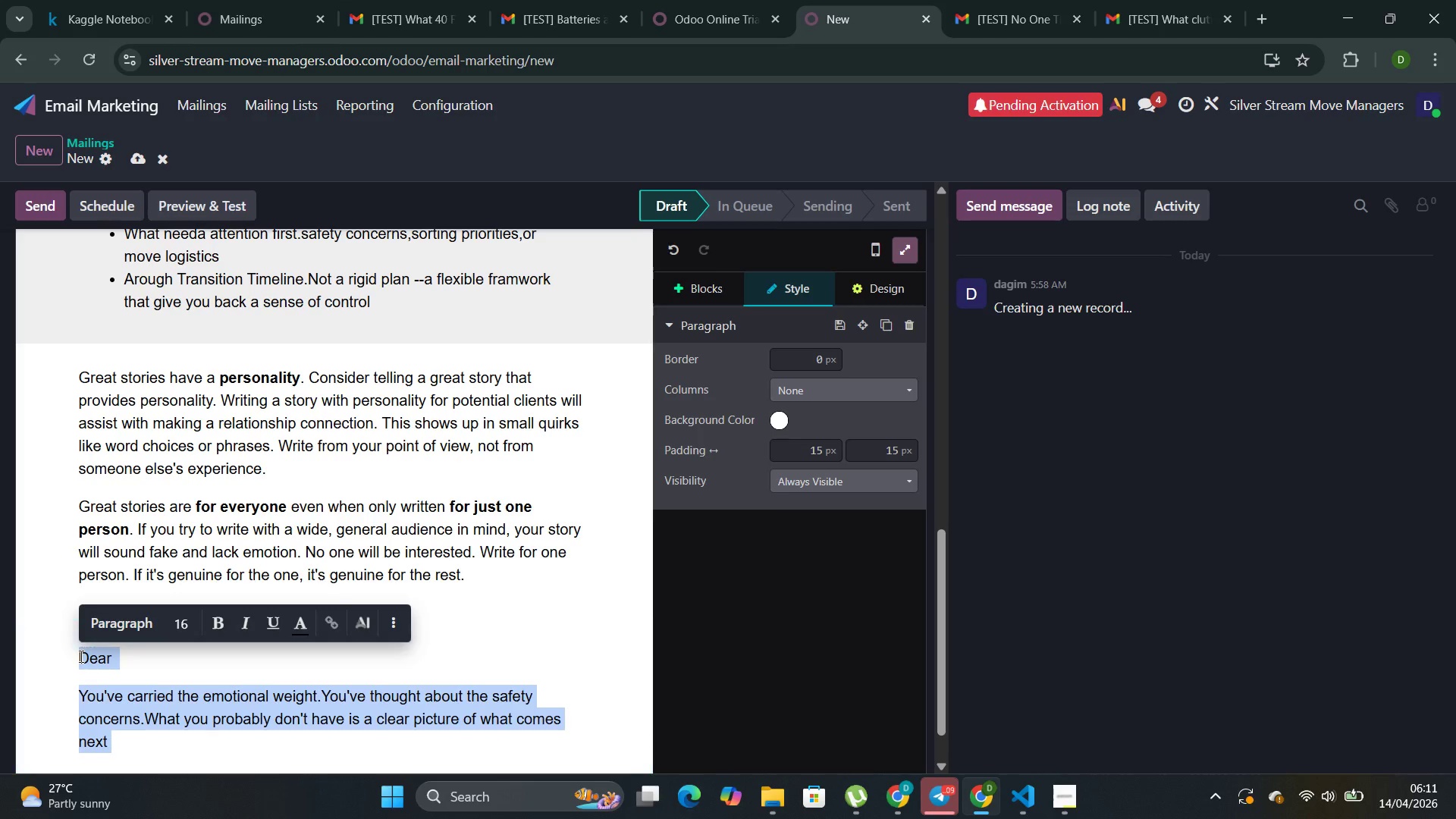 
key(Control+X)
 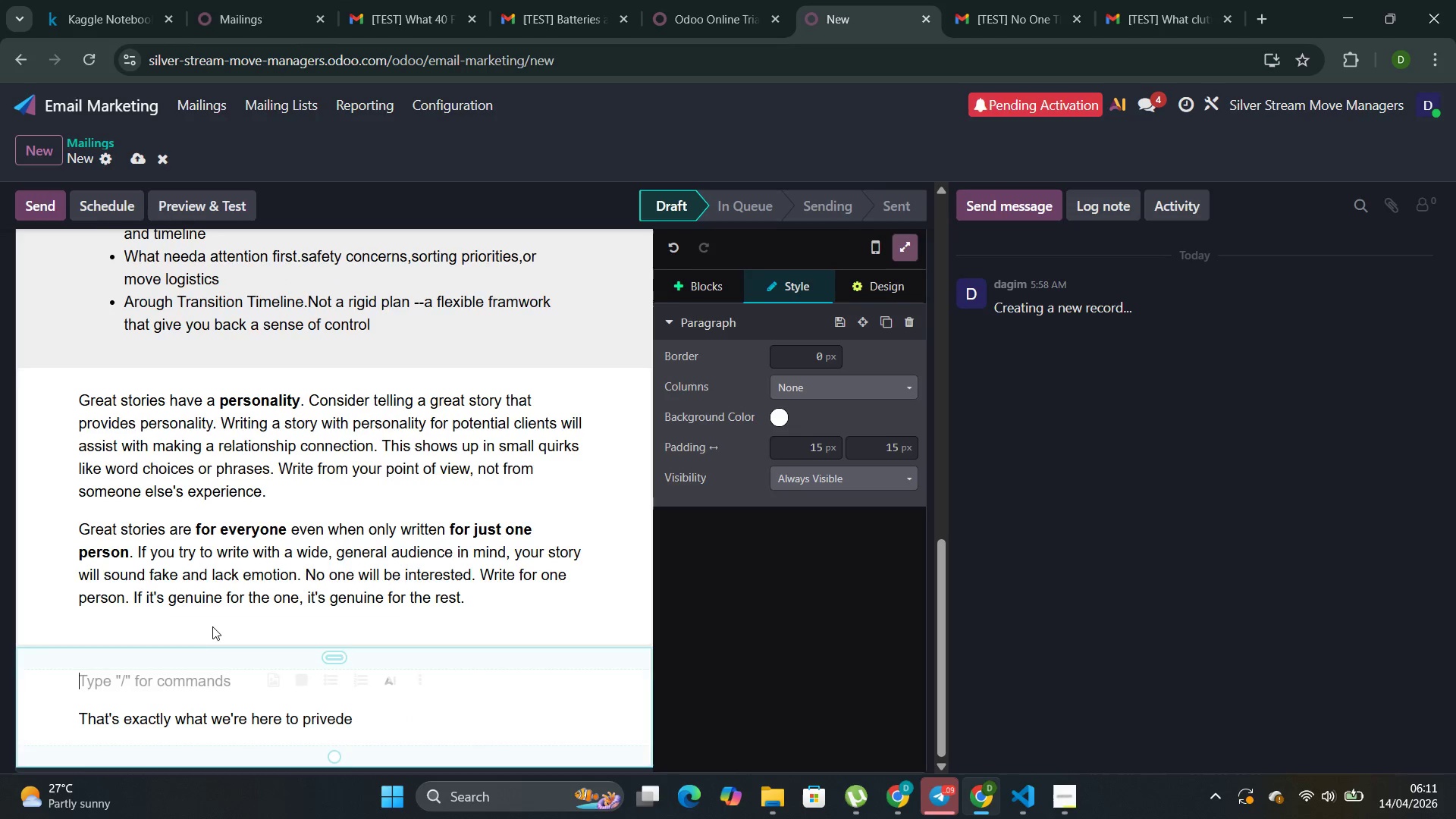 
scroll: coordinate [215, 624], scroll_direction: up, amount: 5.0
 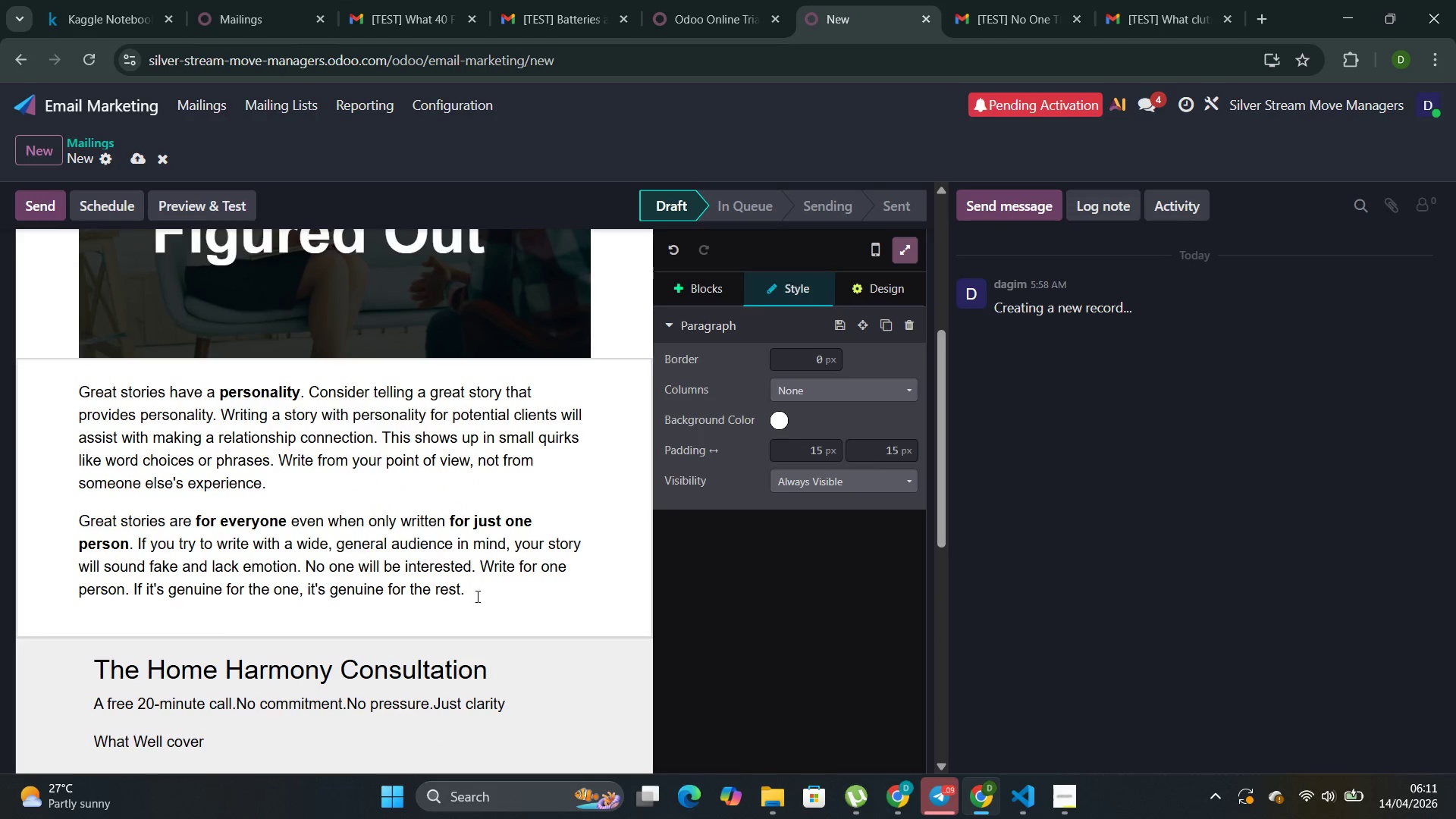 
left_click_drag(start_coordinate=[476, 589], to_coordinate=[77, 362])
 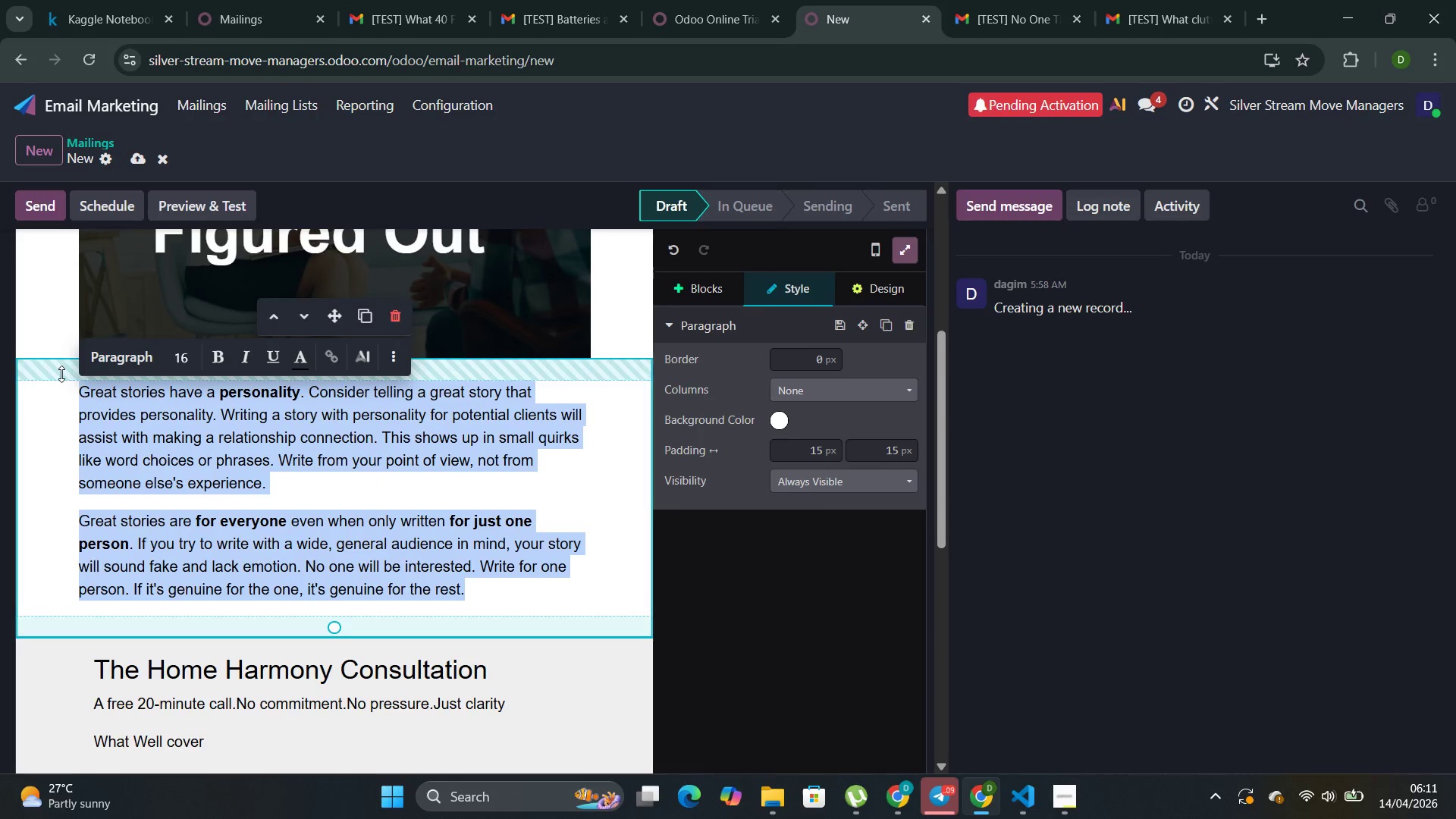 
key(Control+V)
 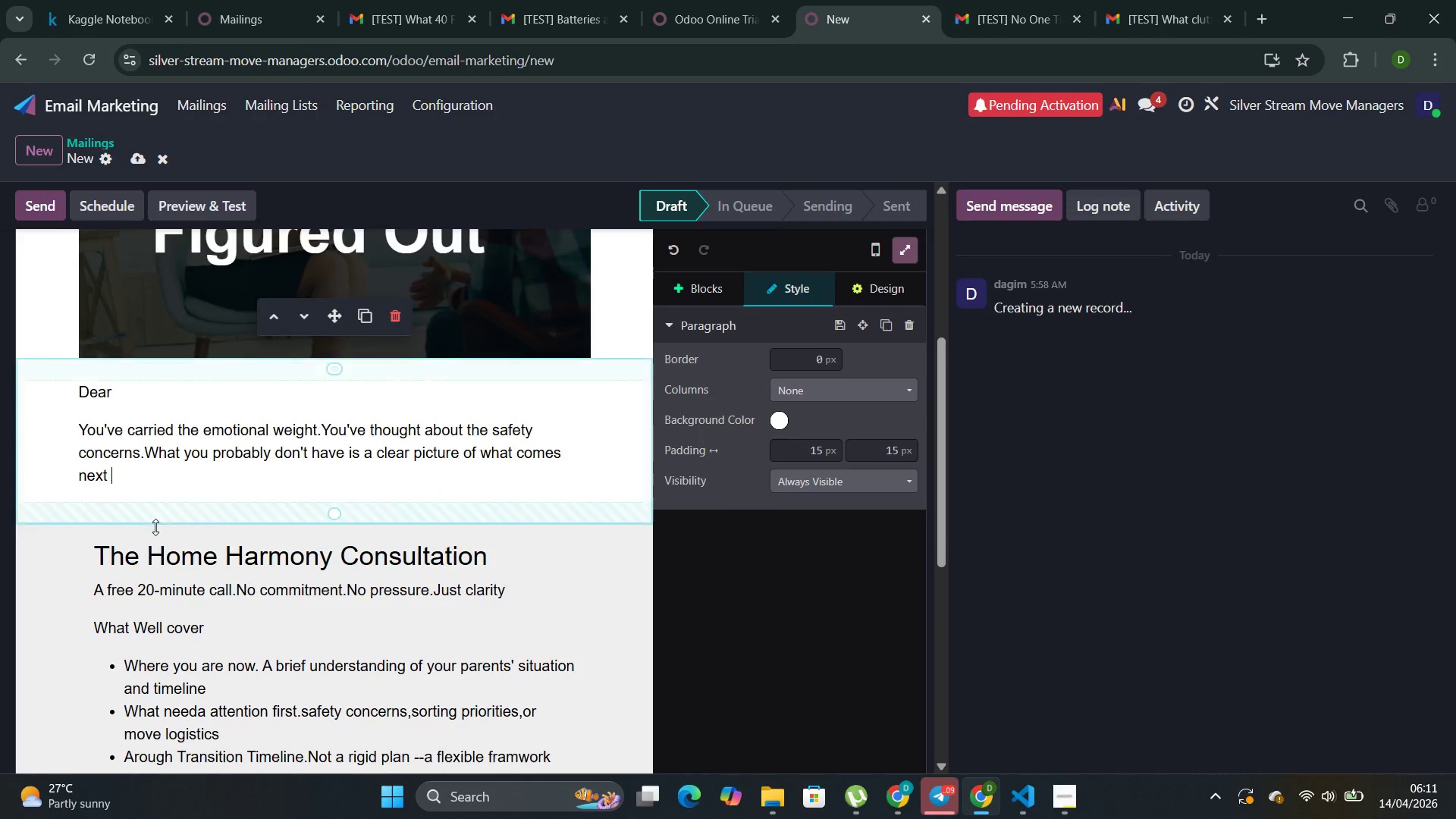 
scroll: coordinate [189, 590], scroll_direction: down, amount: 7.0
 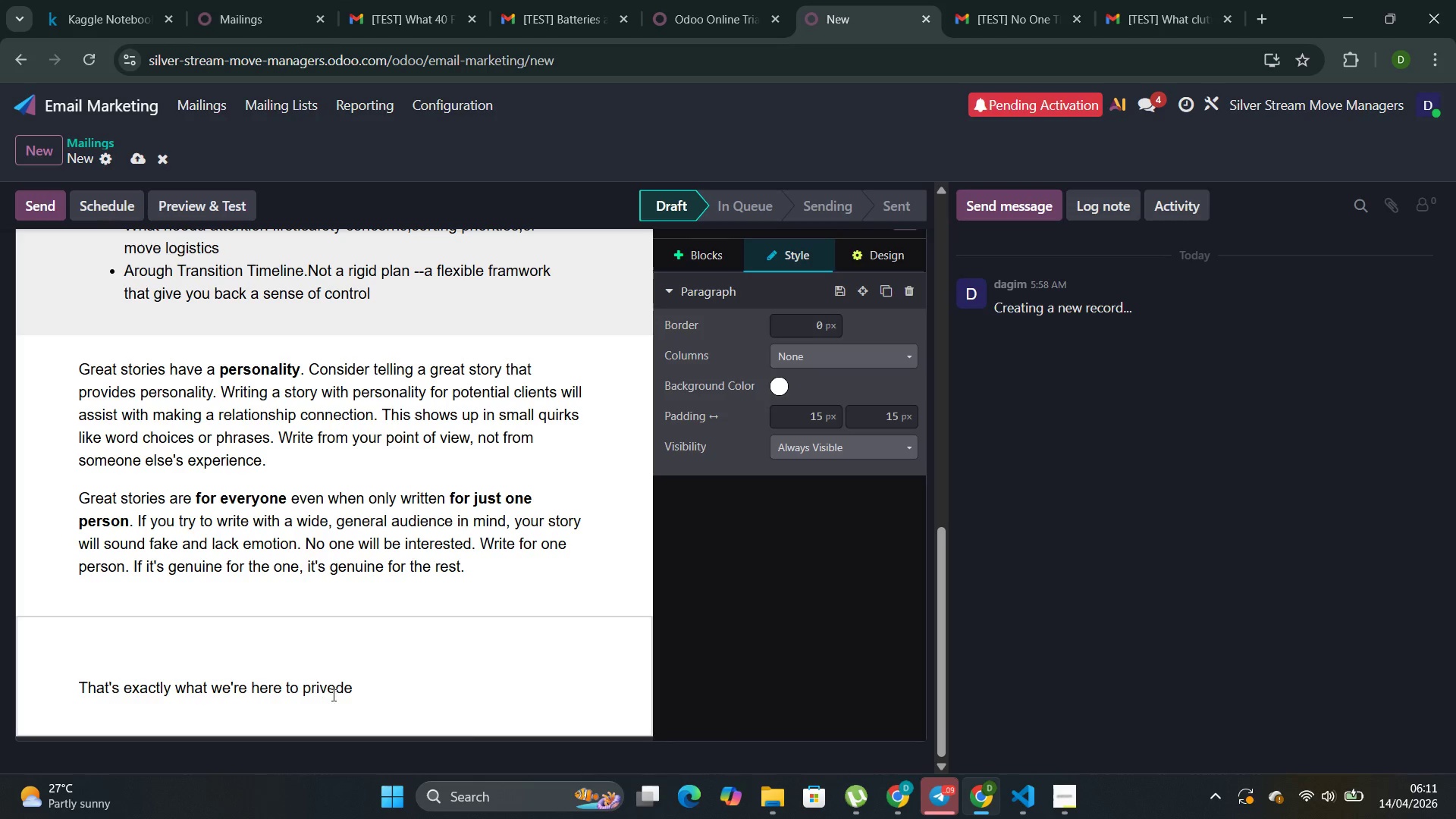 
left_click_drag(start_coordinate=[364, 692], to_coordinate=[55, 679])
 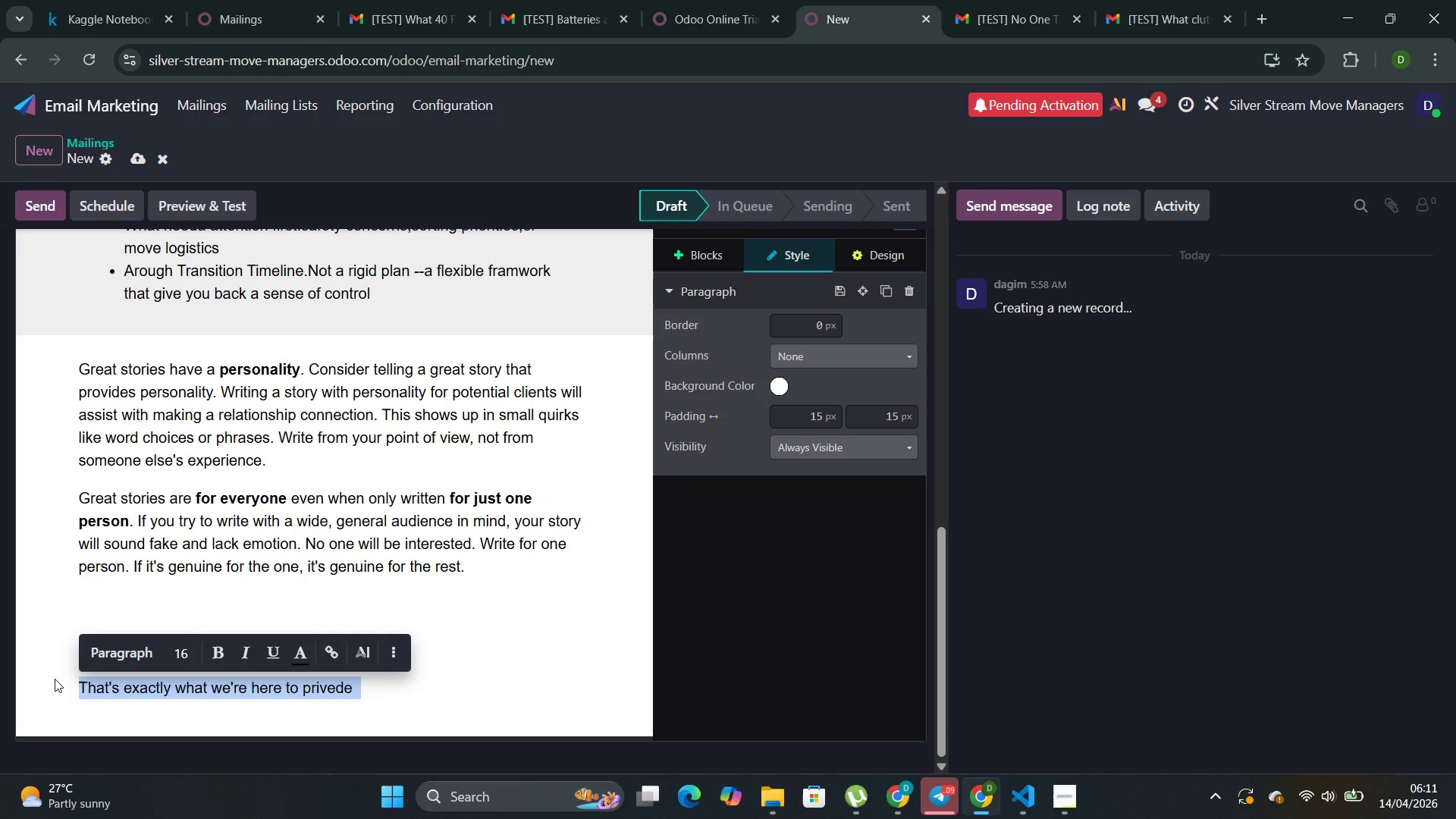 
key(Control+X)
 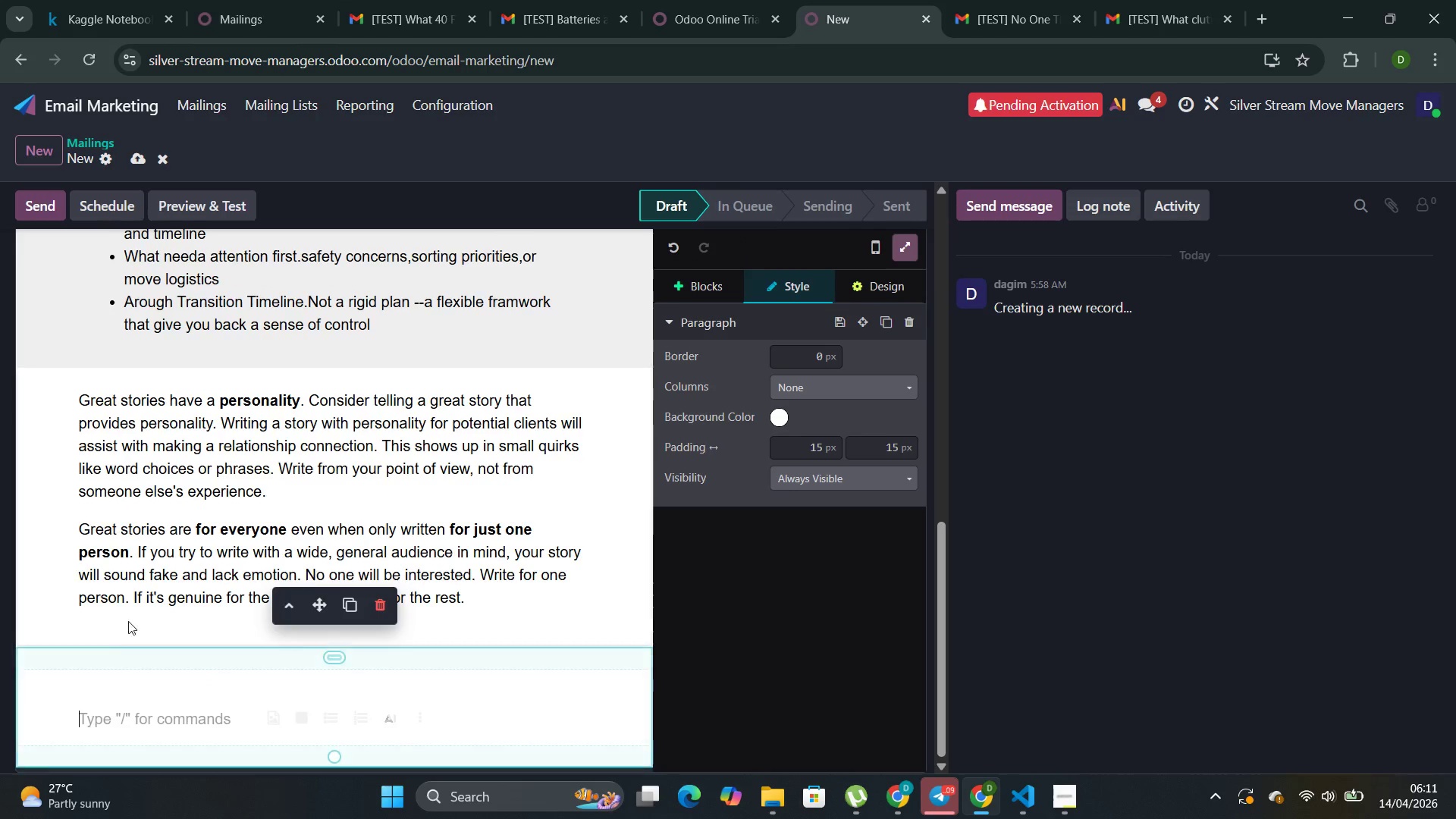 
scroll: coordinate [136, 612], scroll_direction: up, amount: 5.0
 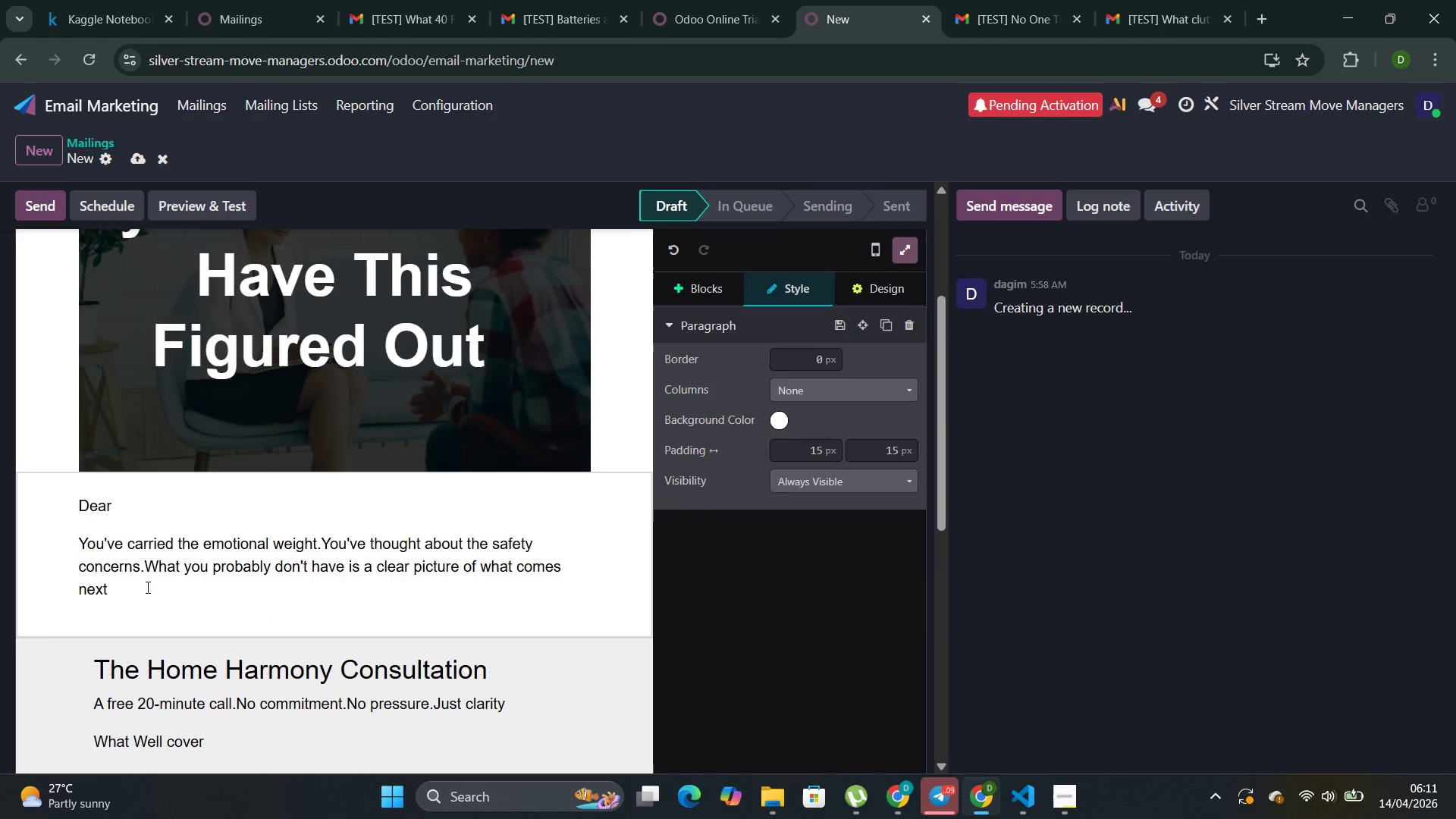 
left_click([147, 587])
 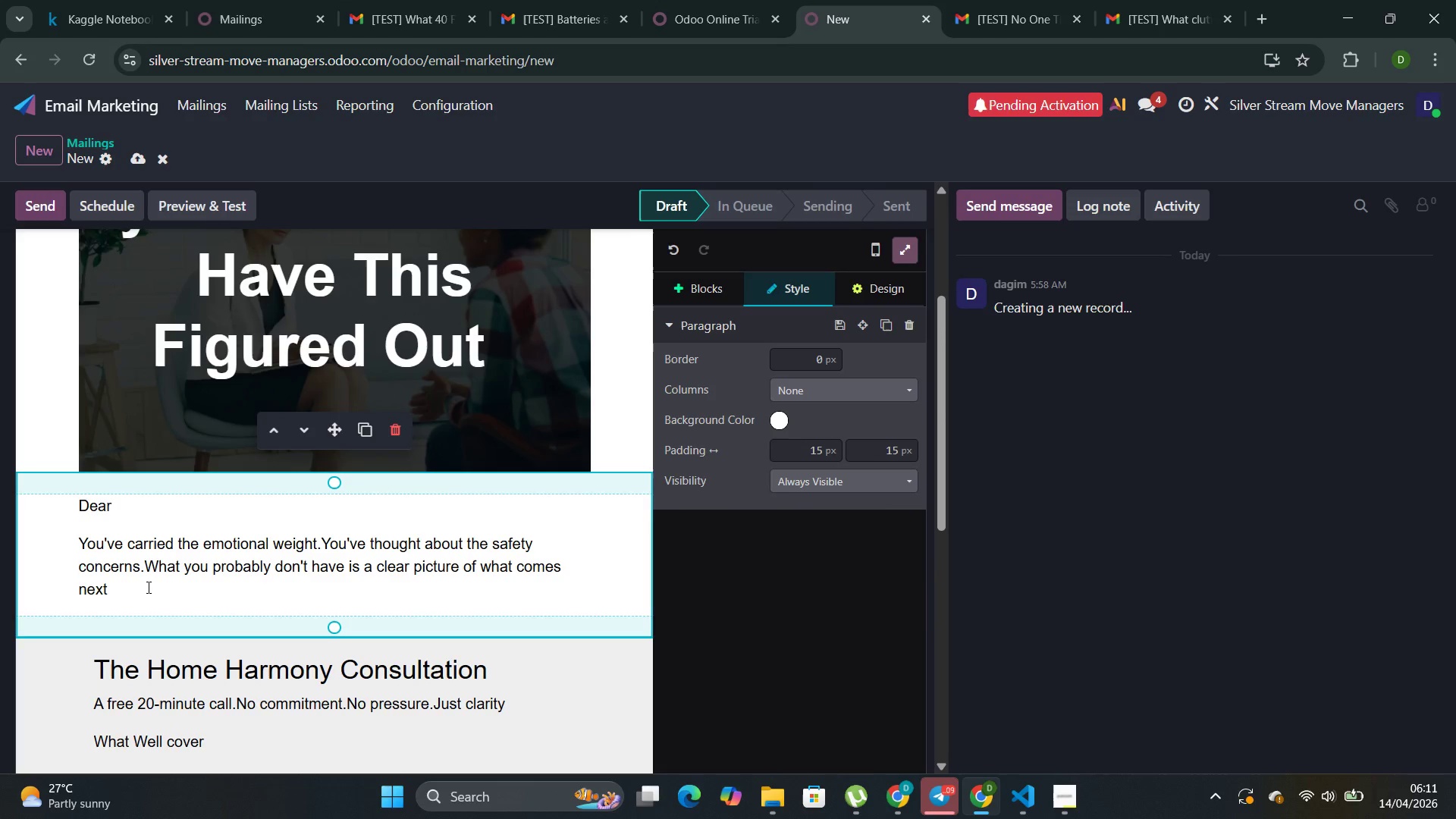 
key(Enter)
 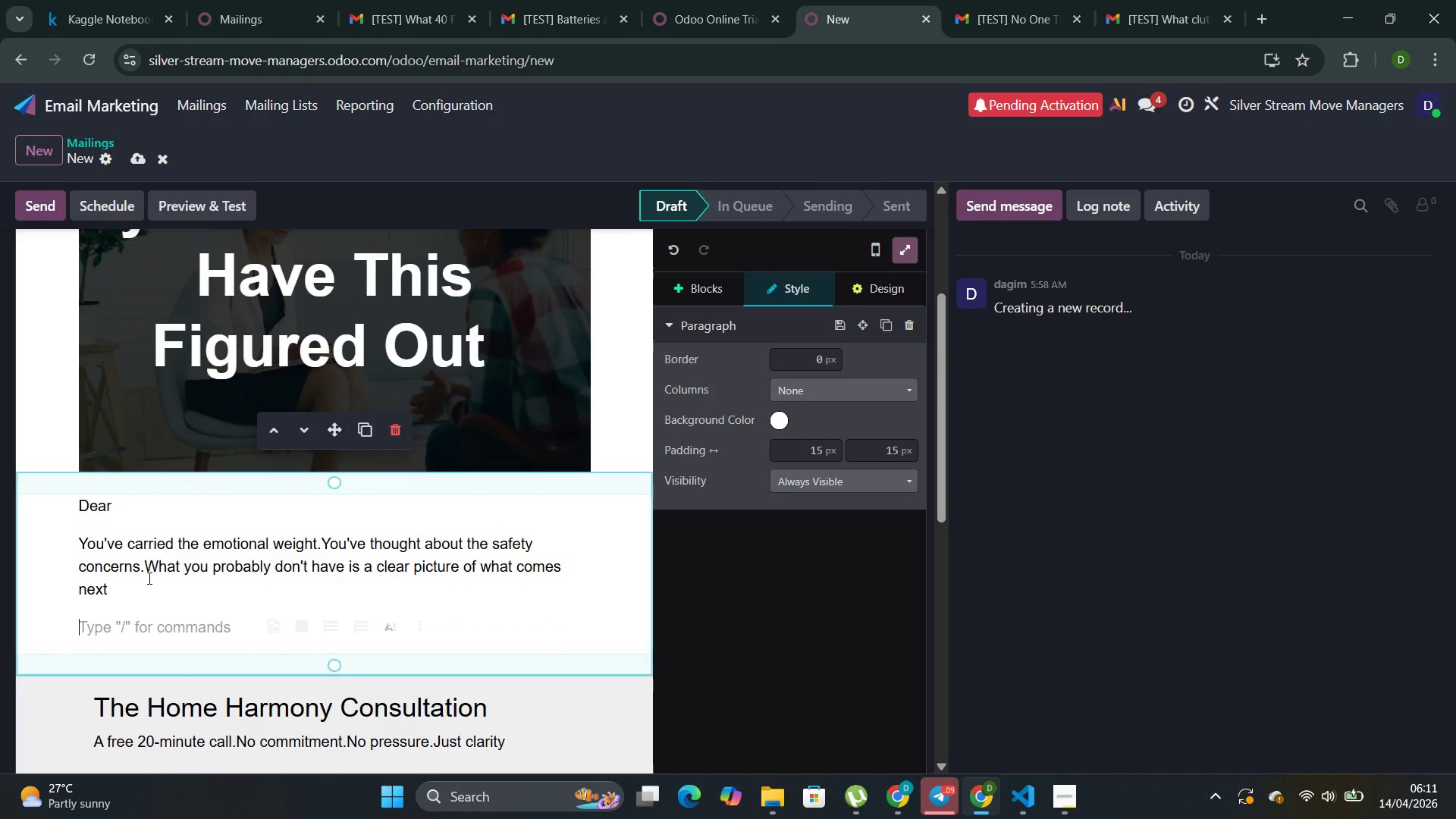 
key(Control+V)
 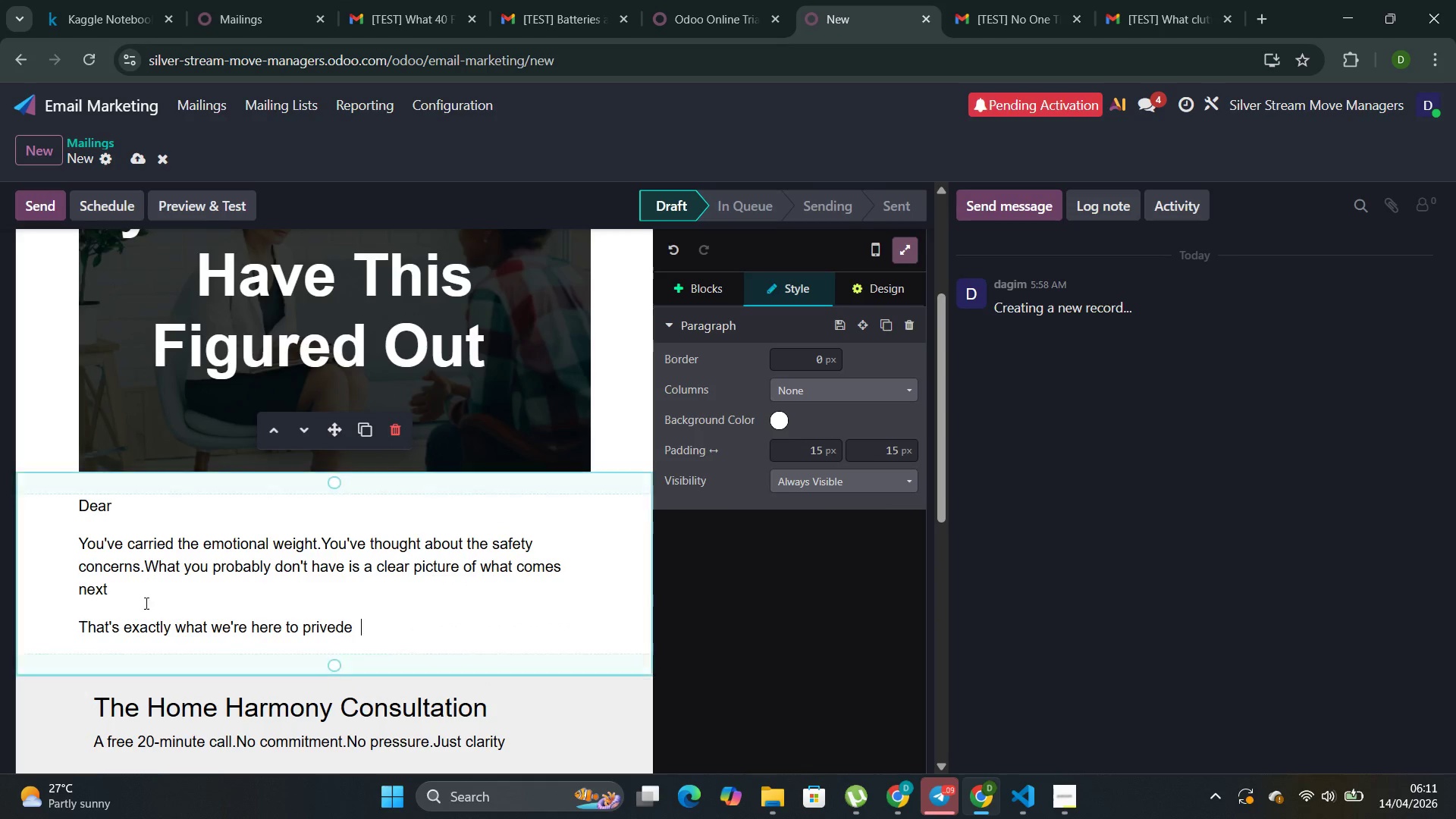 
scroll: coordinate [142, 619], scroll_direction: down, amount: 8.0
 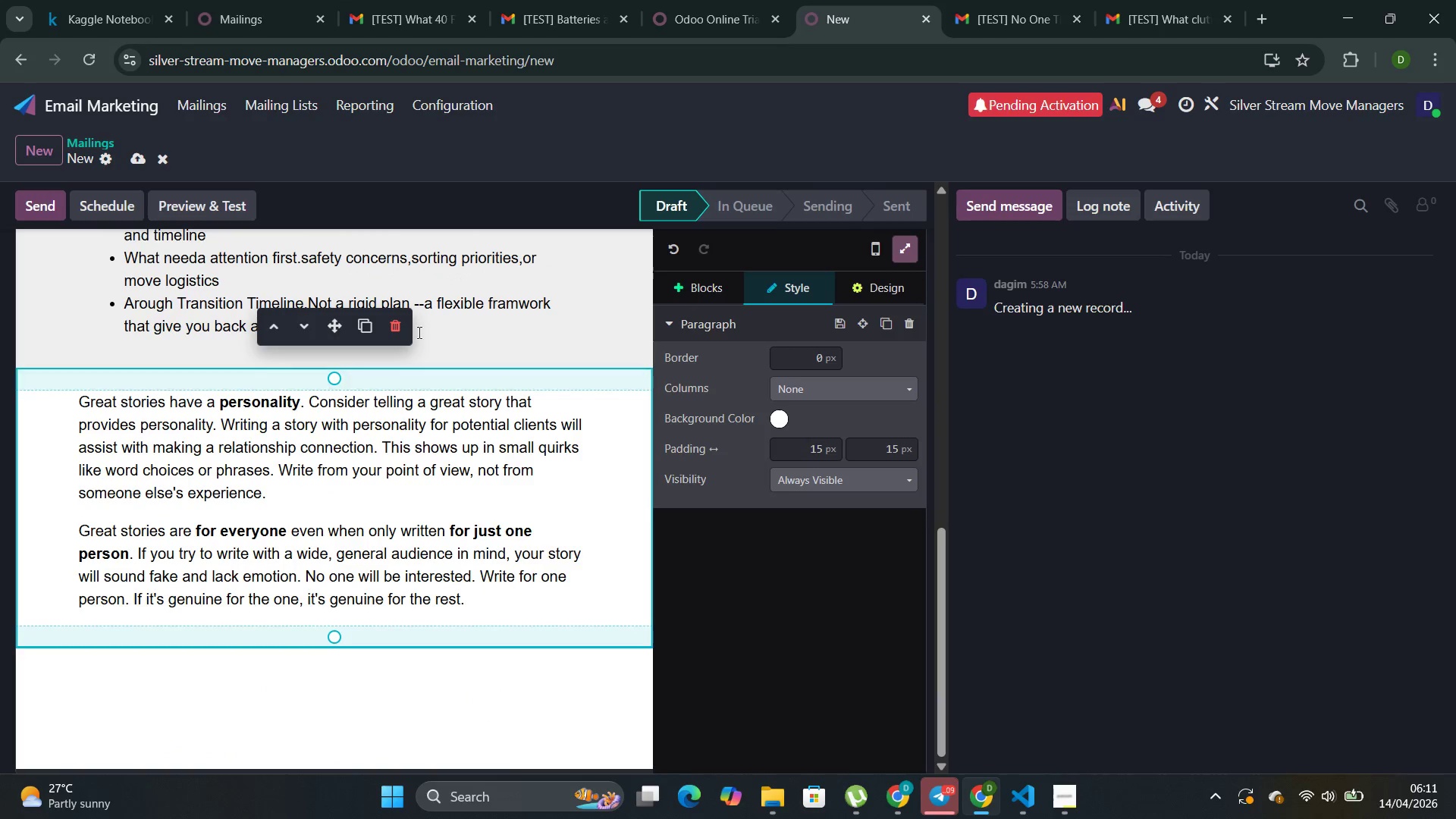 
left_click_drag(start_coordinate=[399, 333], to_coordinate=[400, 339])
 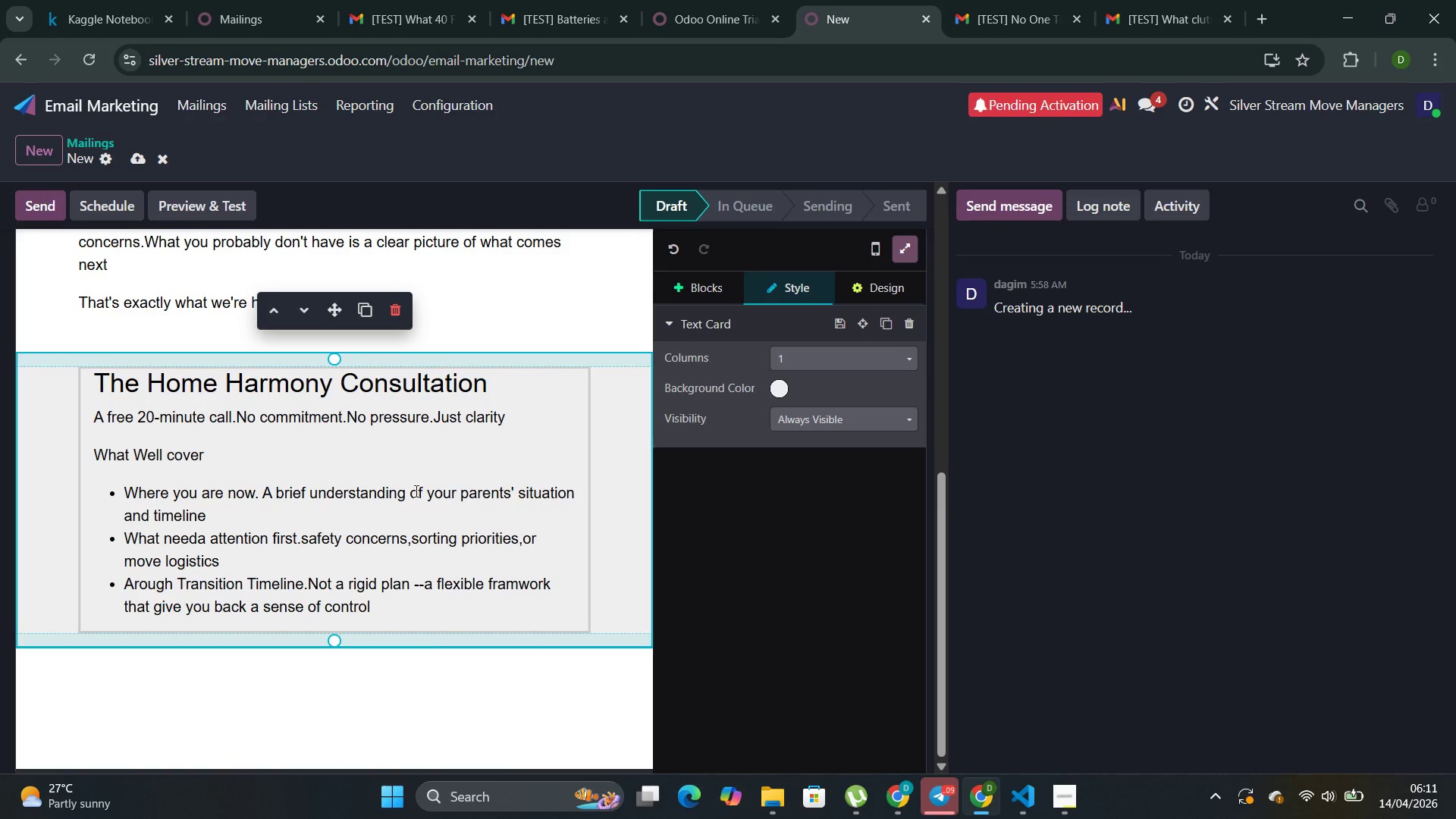 
scroll: coordinate [430, 532], scroll_direction: up, amount: 8.0
 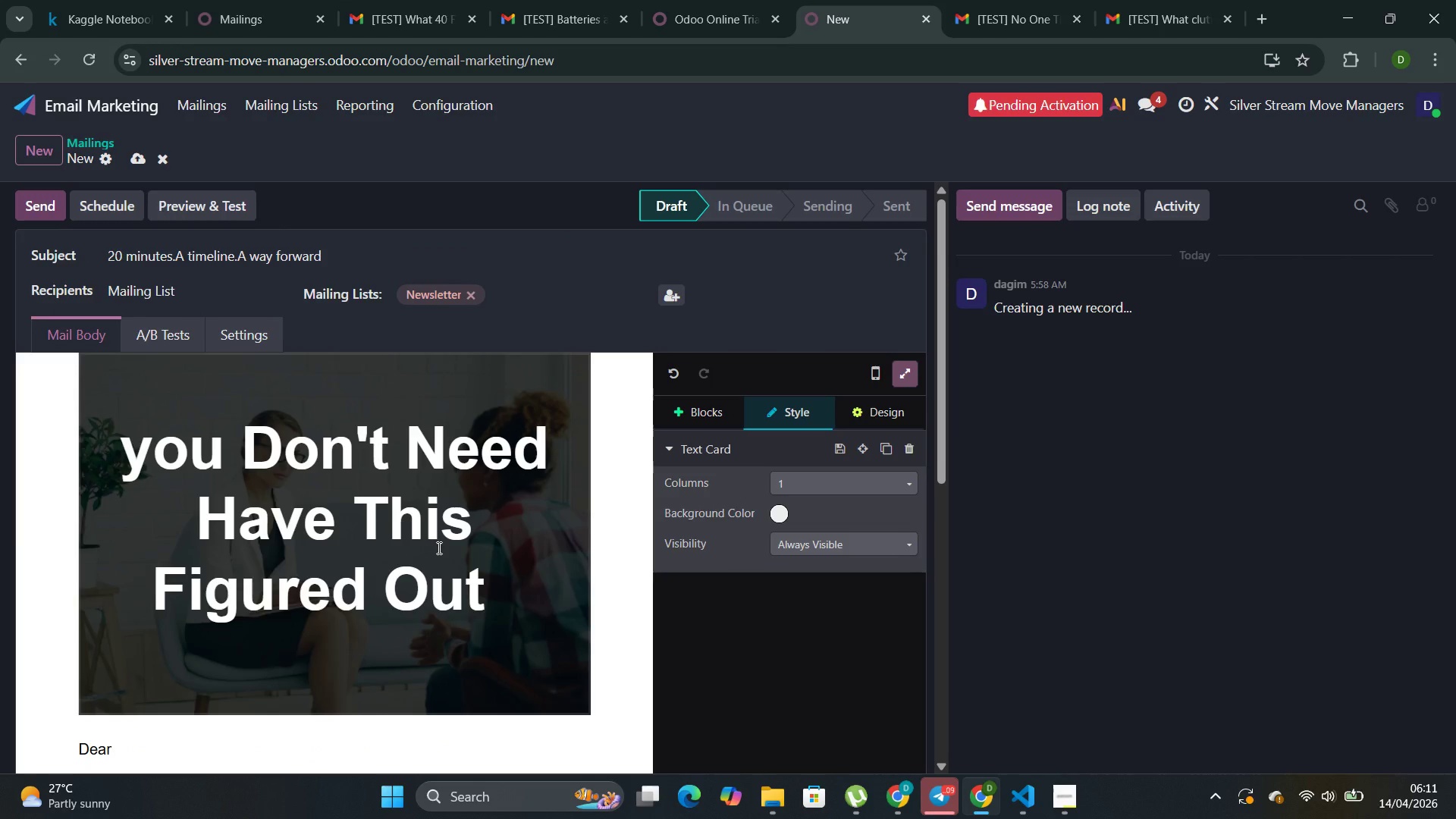 
scroll: coordinate [438, 548], scroll_direction: down, amount: 4.0
 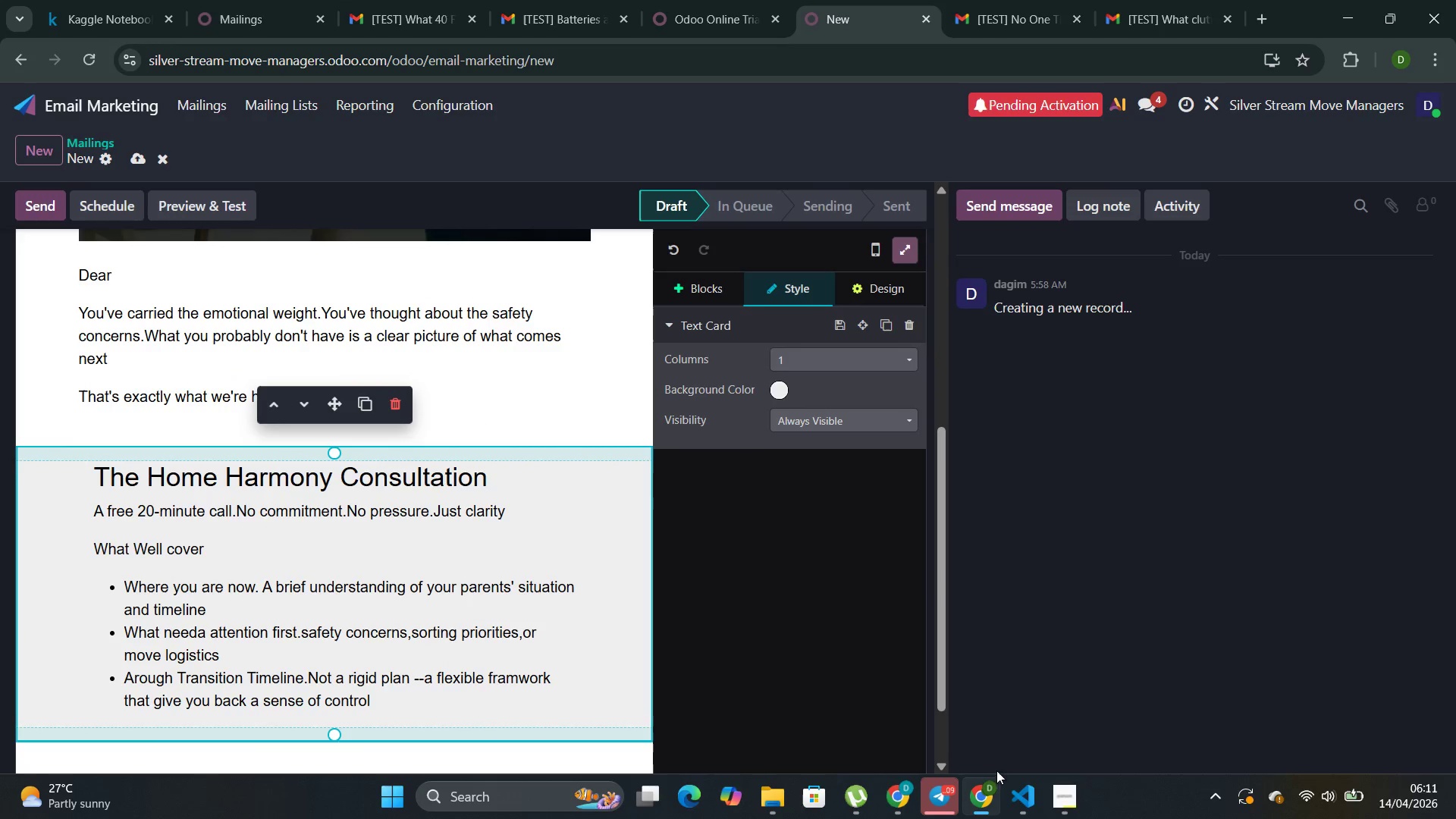 
left_click([1028, 731])
 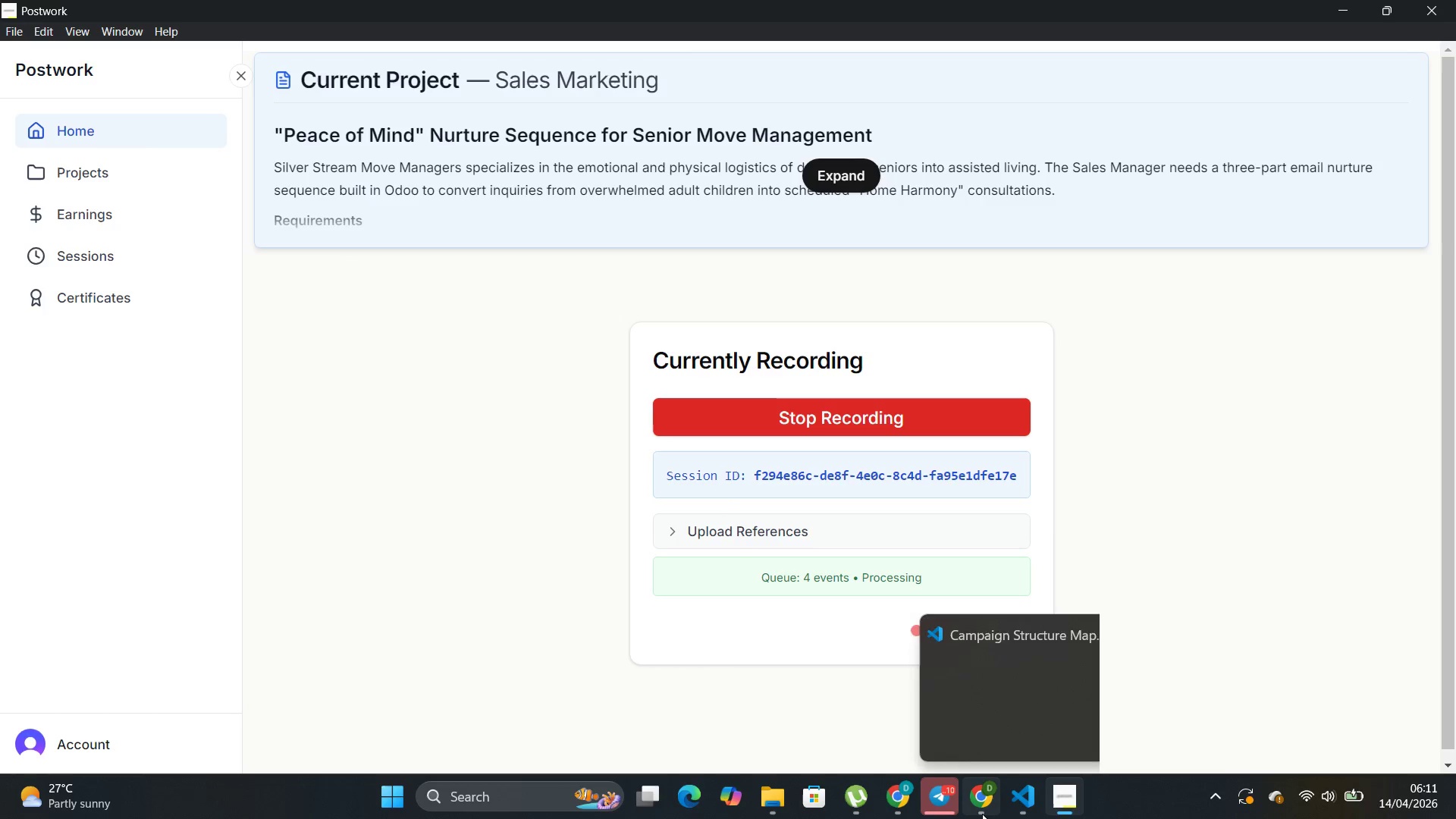 
left_click([993, 743])
 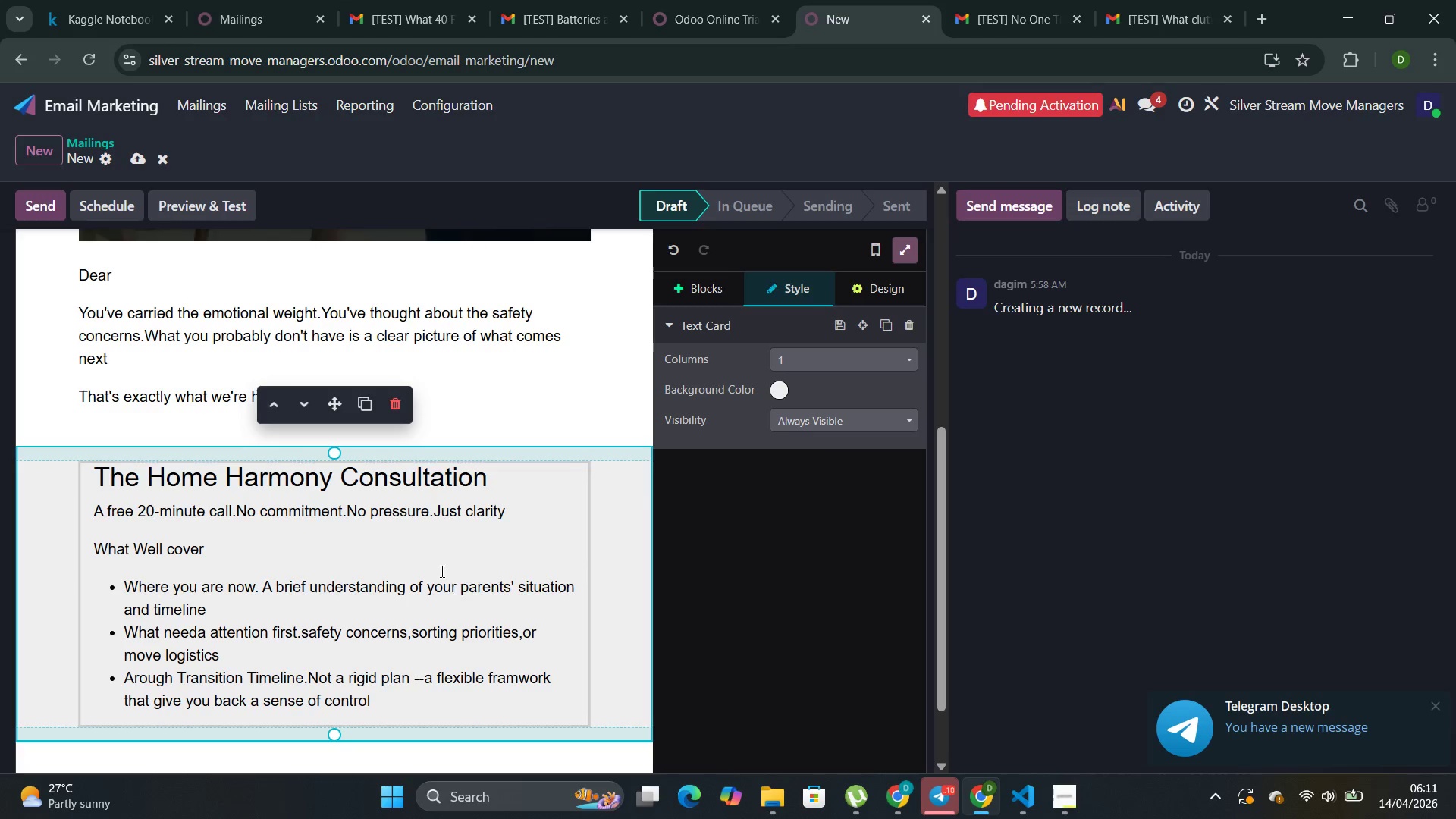 
scroll: coordinate [441, 571], scroll_direction: down, amount: 4.0
 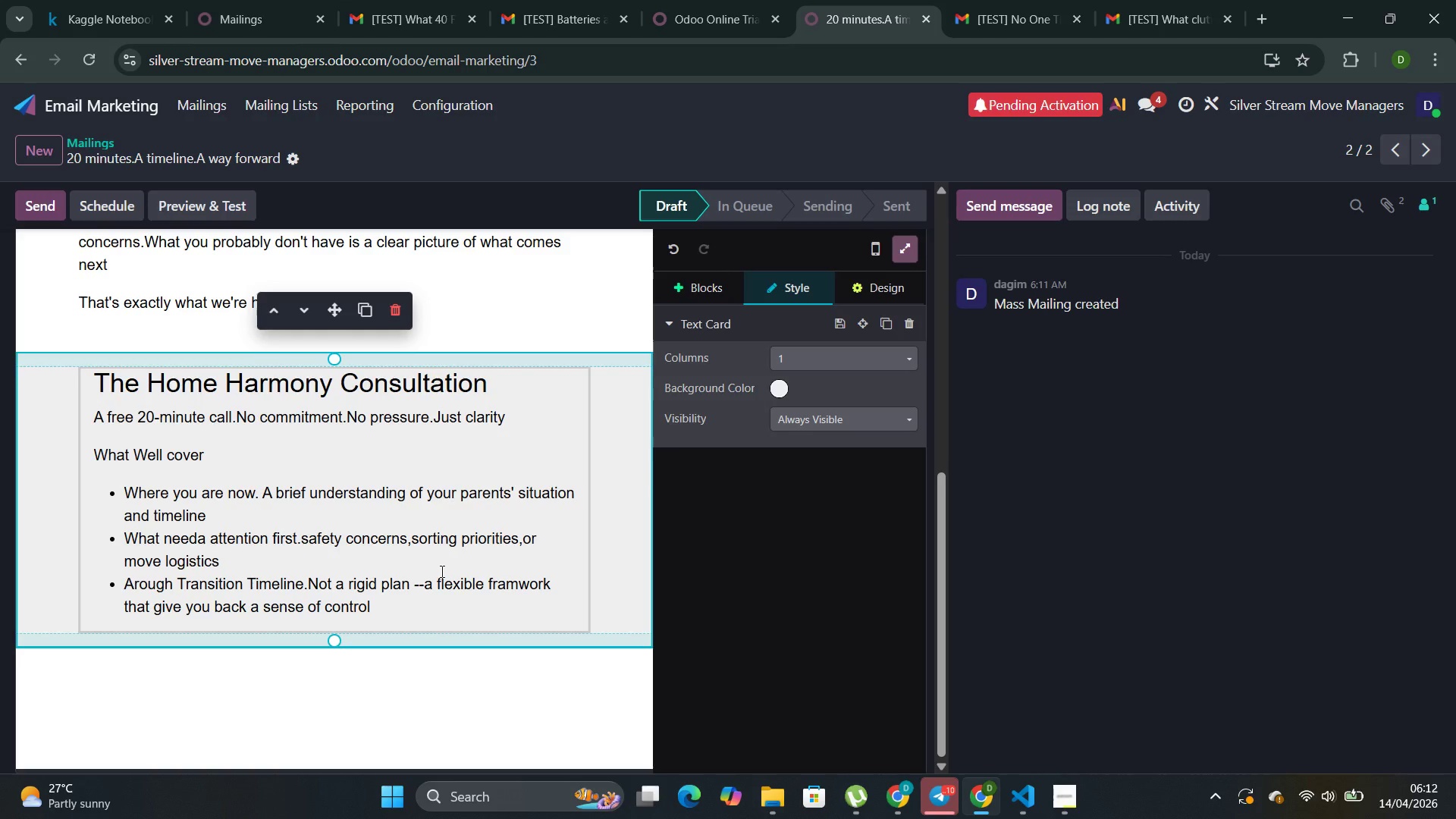 
wait(15.79)
 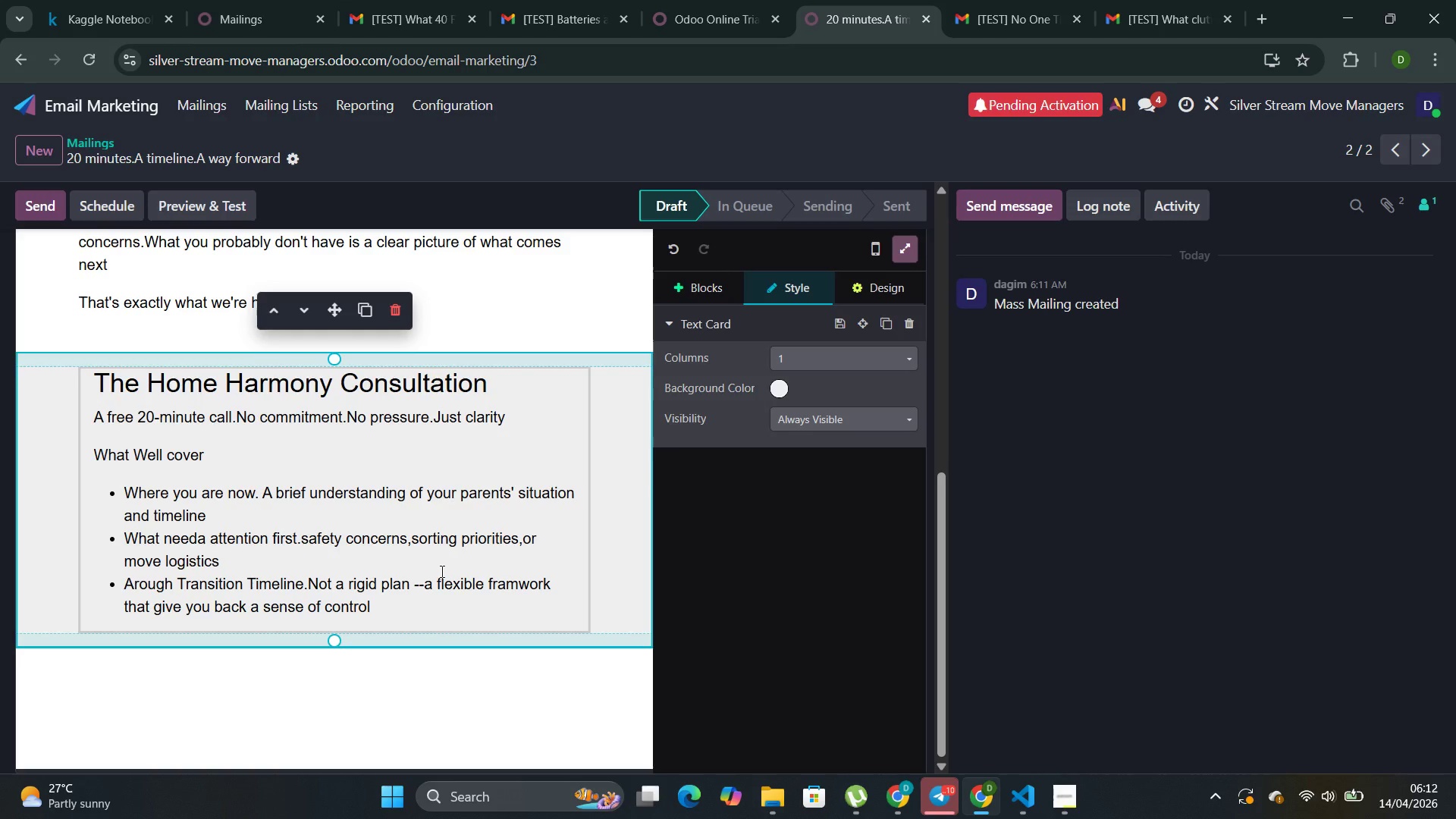 
mouse_move([700, 286])
 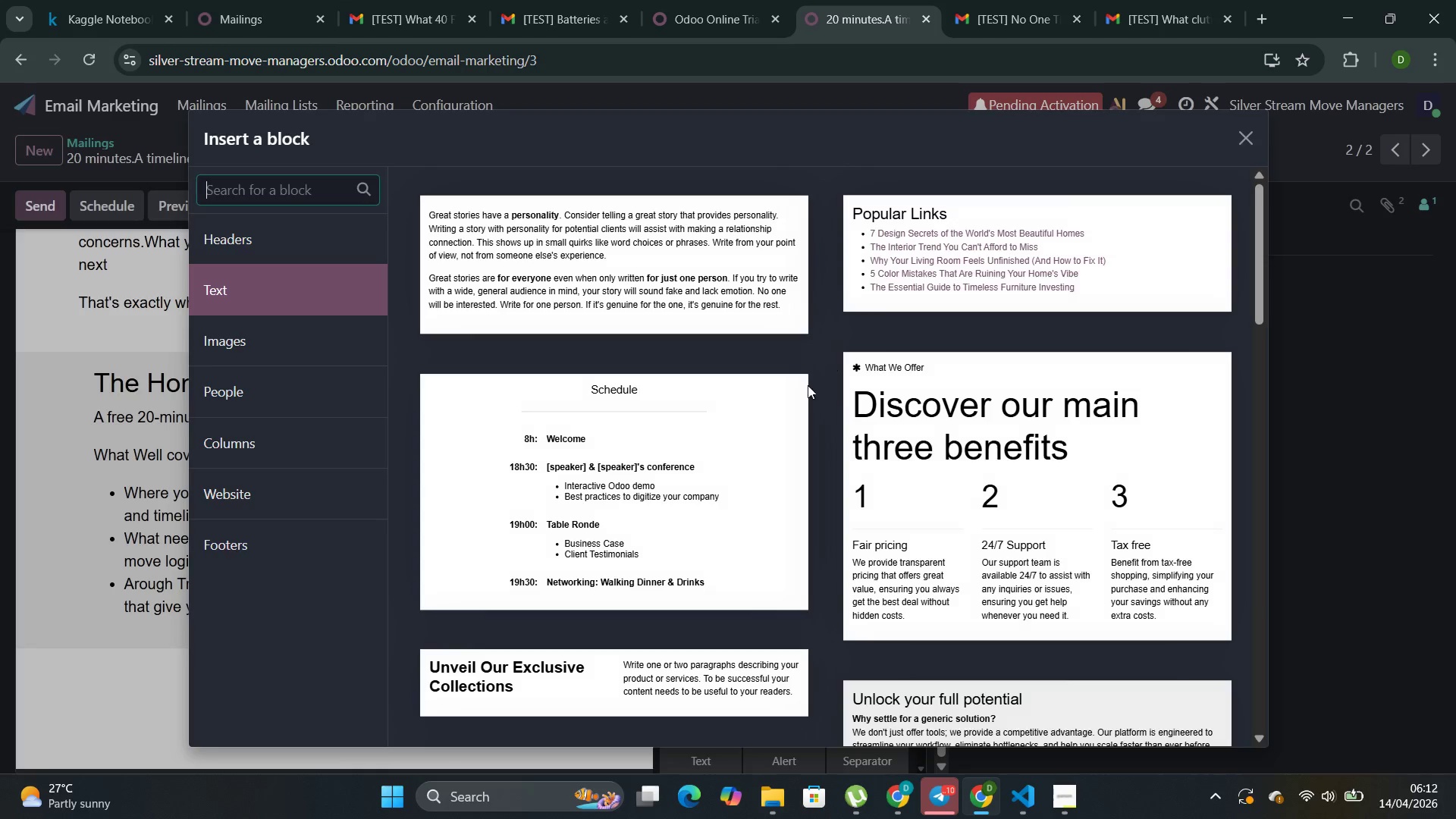 
scroll: coordinate [754, 428], scroll_direction: down, amount: 2.0
 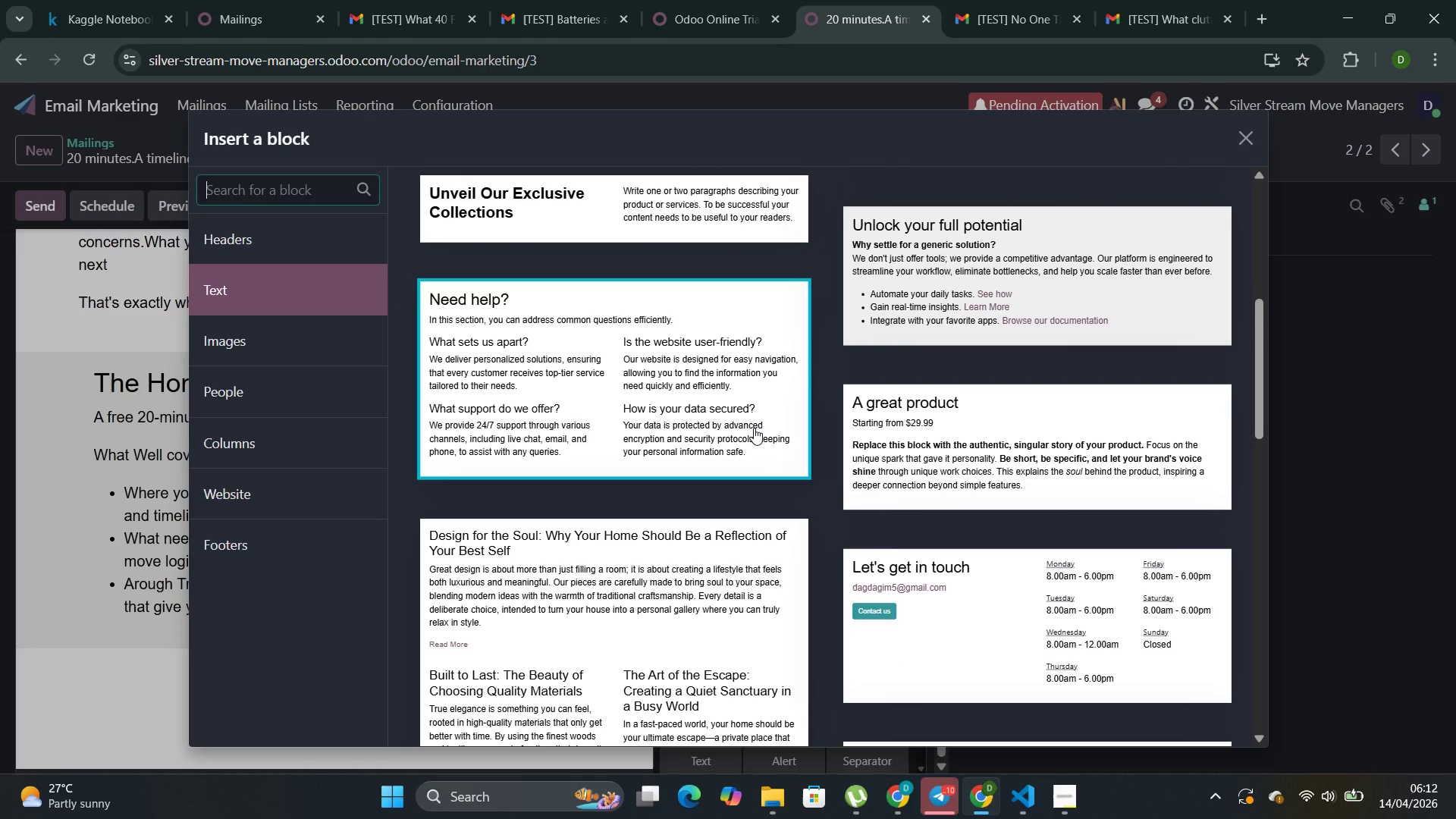 
left_click([905, 296])
 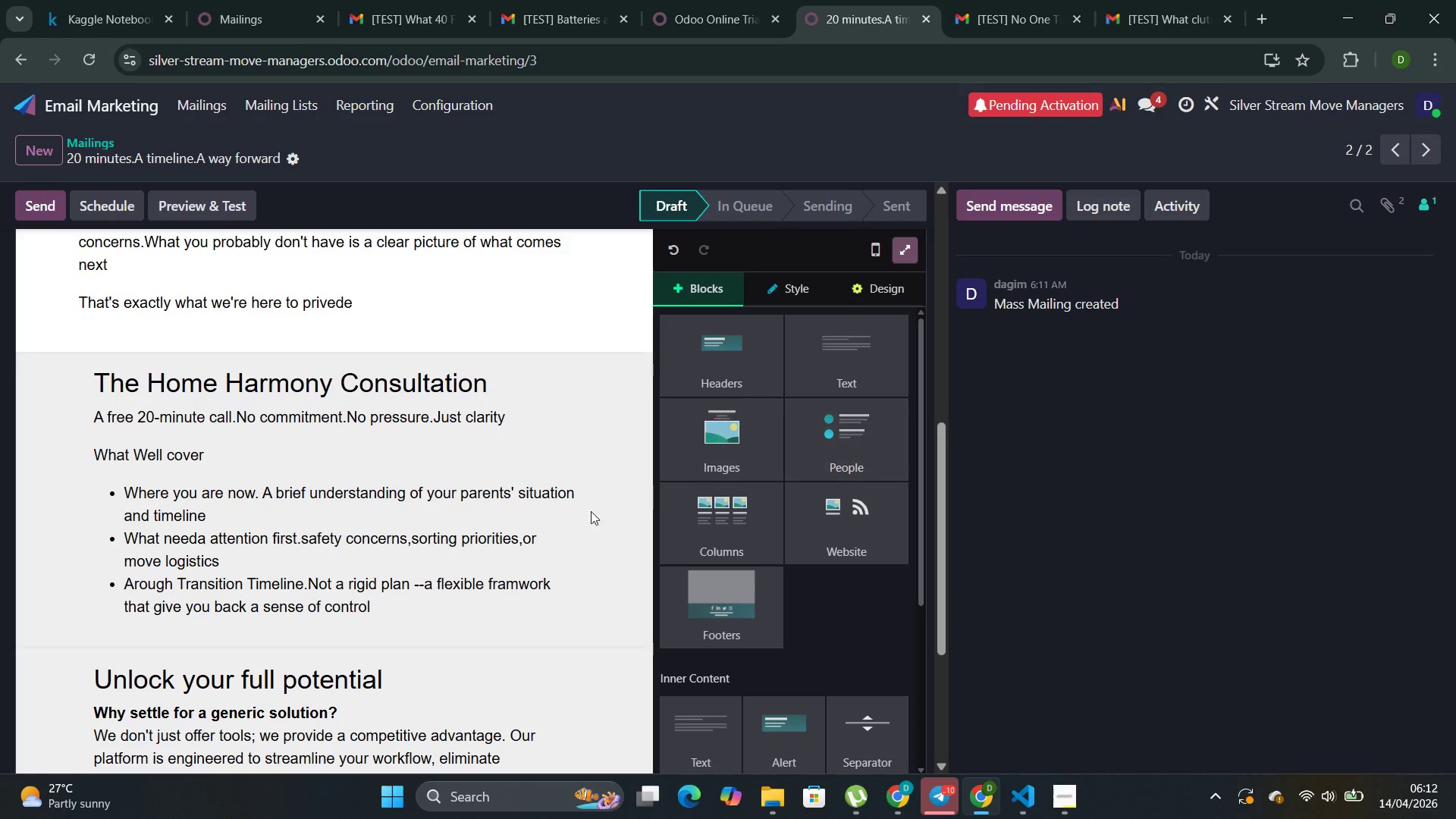 
scroll: coordinate [472, 525], scroll_direction: down, amount: 4.0
 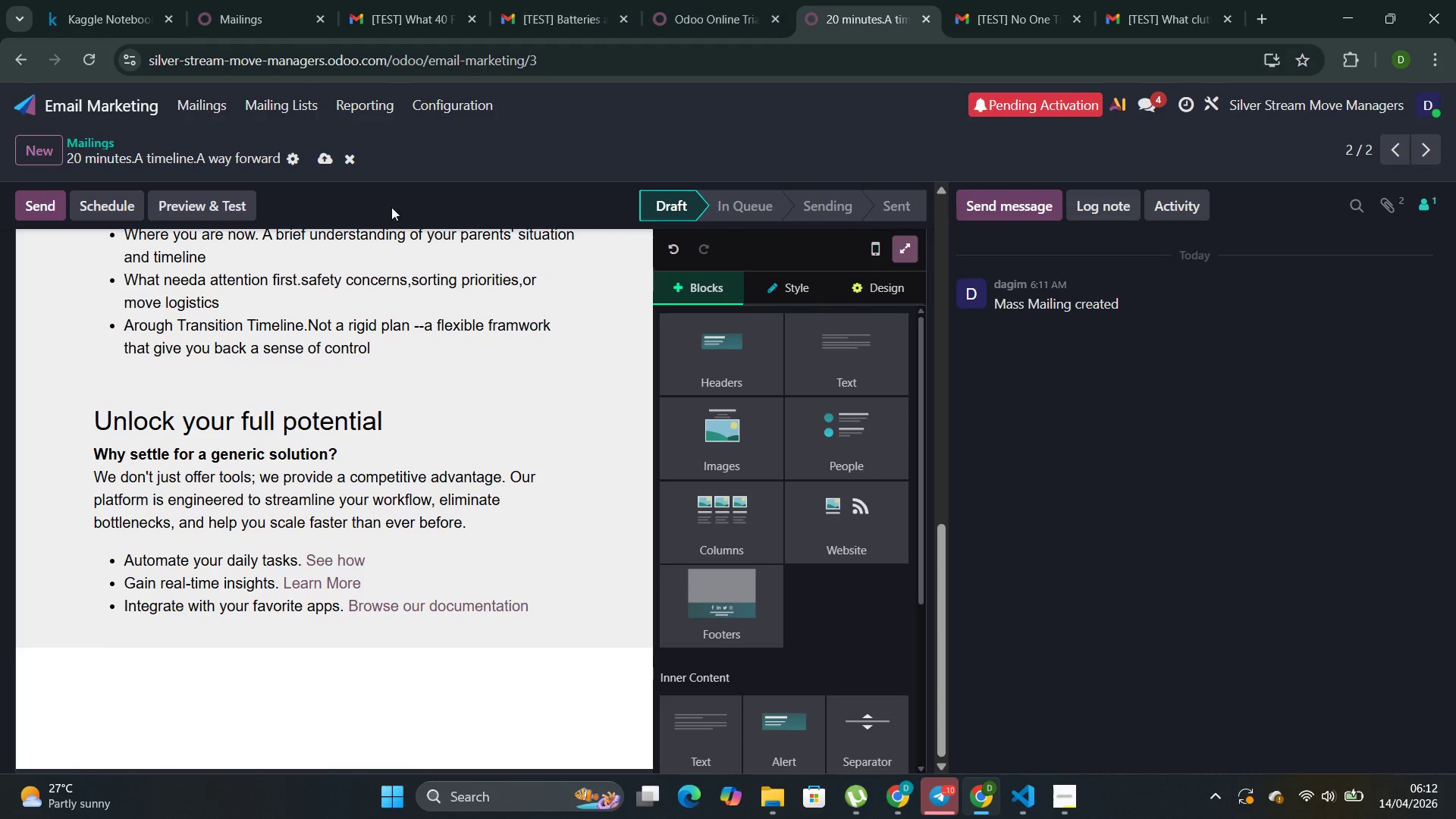 
left_click([393, 419])
 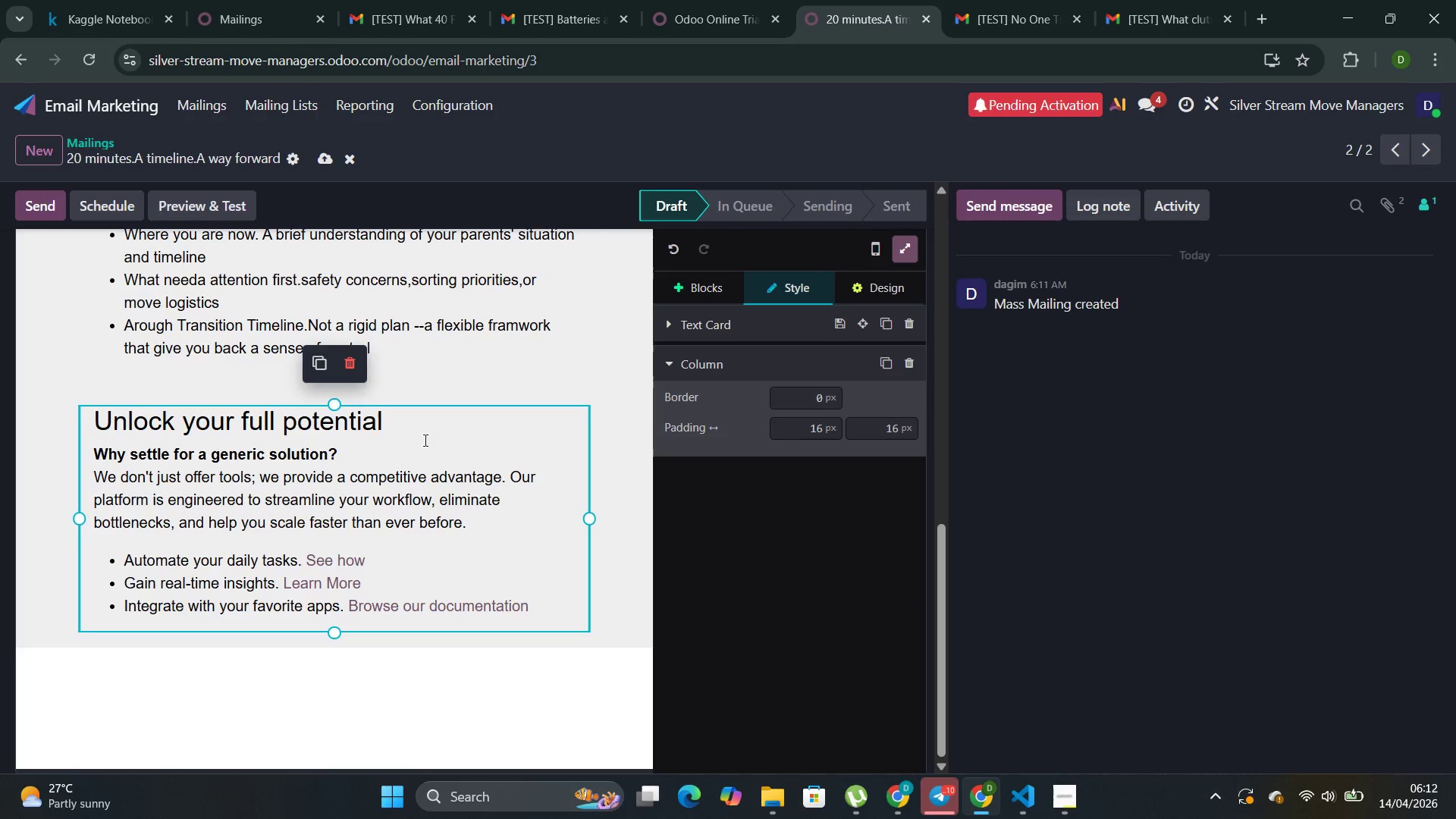 
hold_key(key=Backspace, duration=0.8)
 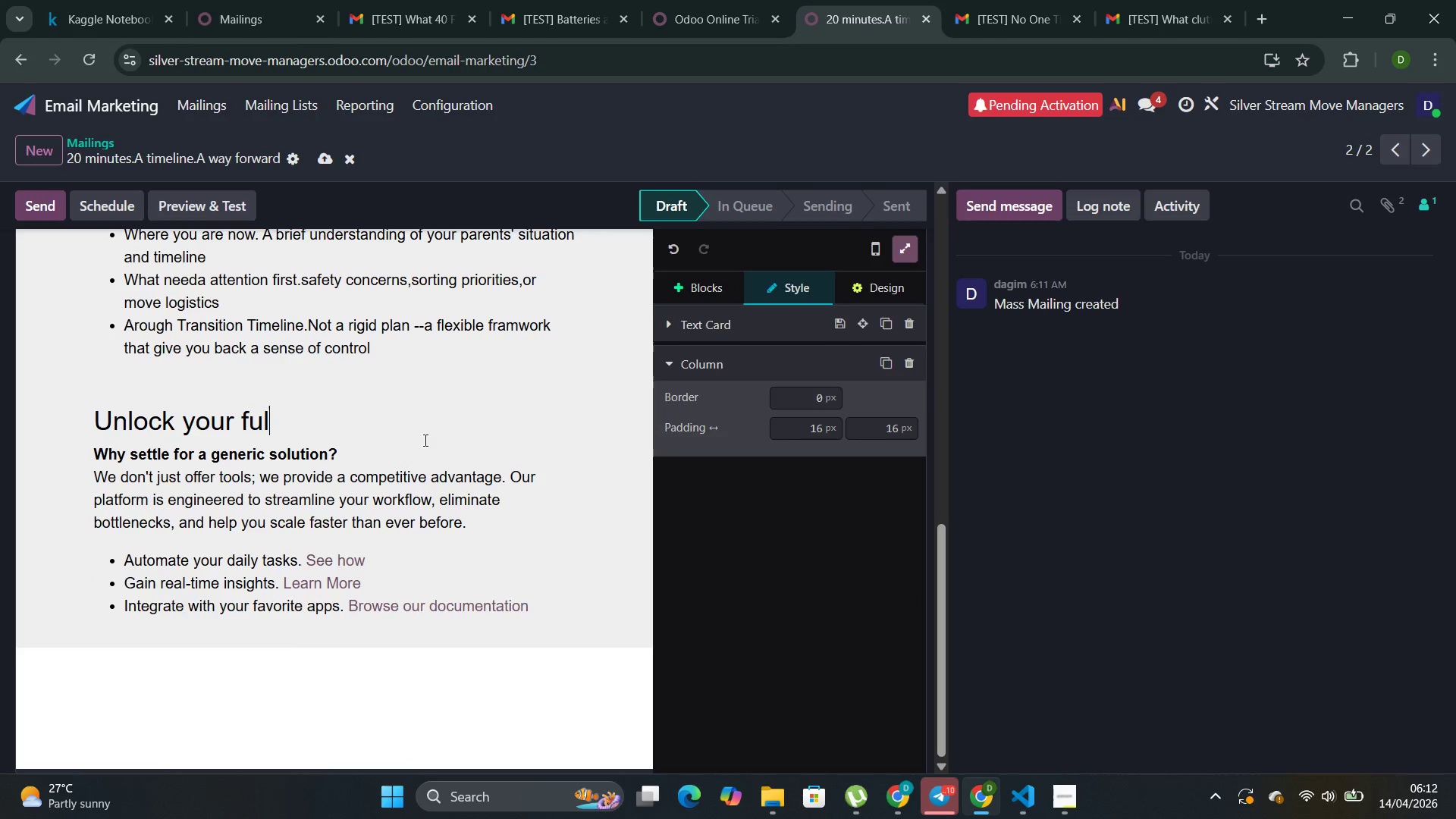 
key(Backspace)
key(Backspace)
key(Backspace)
key(Backspace)
key(Backspace)
key(Backspace)
key(Backspace)
key(Backspace)
type(What We Wan't Do")
key(Backspace)
type(:)
 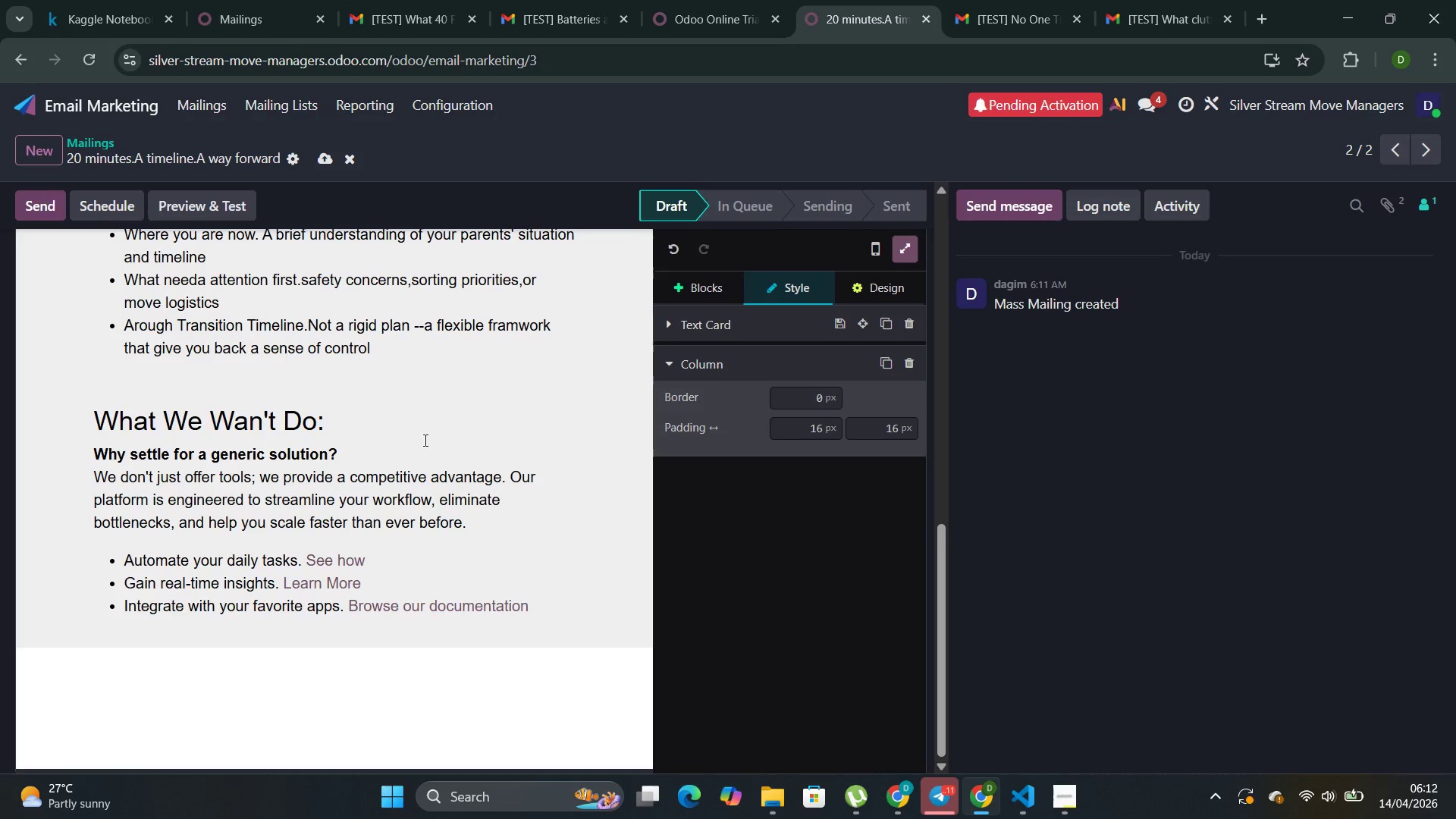 
left_click([434, 466])
 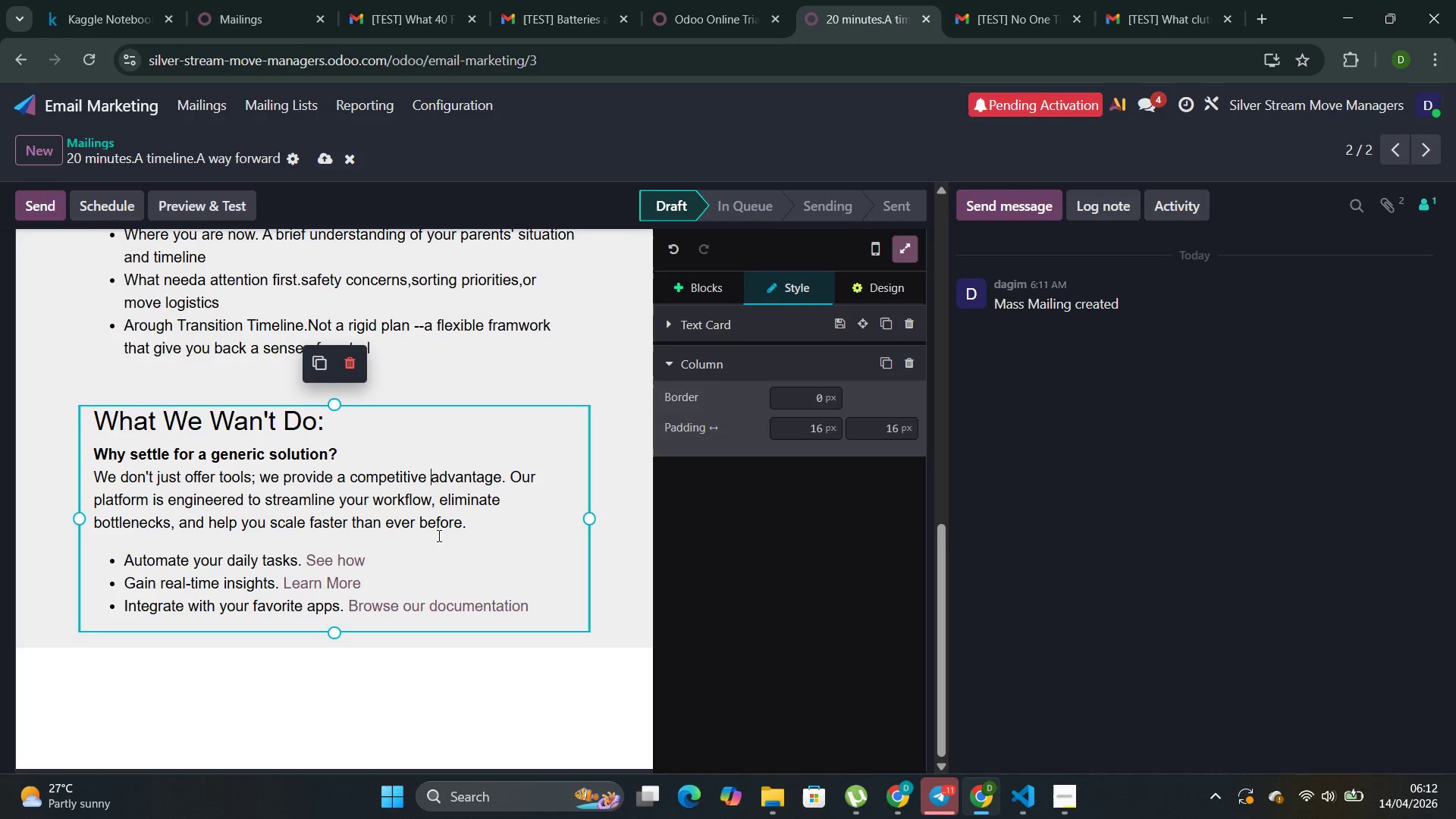 
left_click_drag(start_coordinate=[477, 525], to_coordinate=[89, 448])
 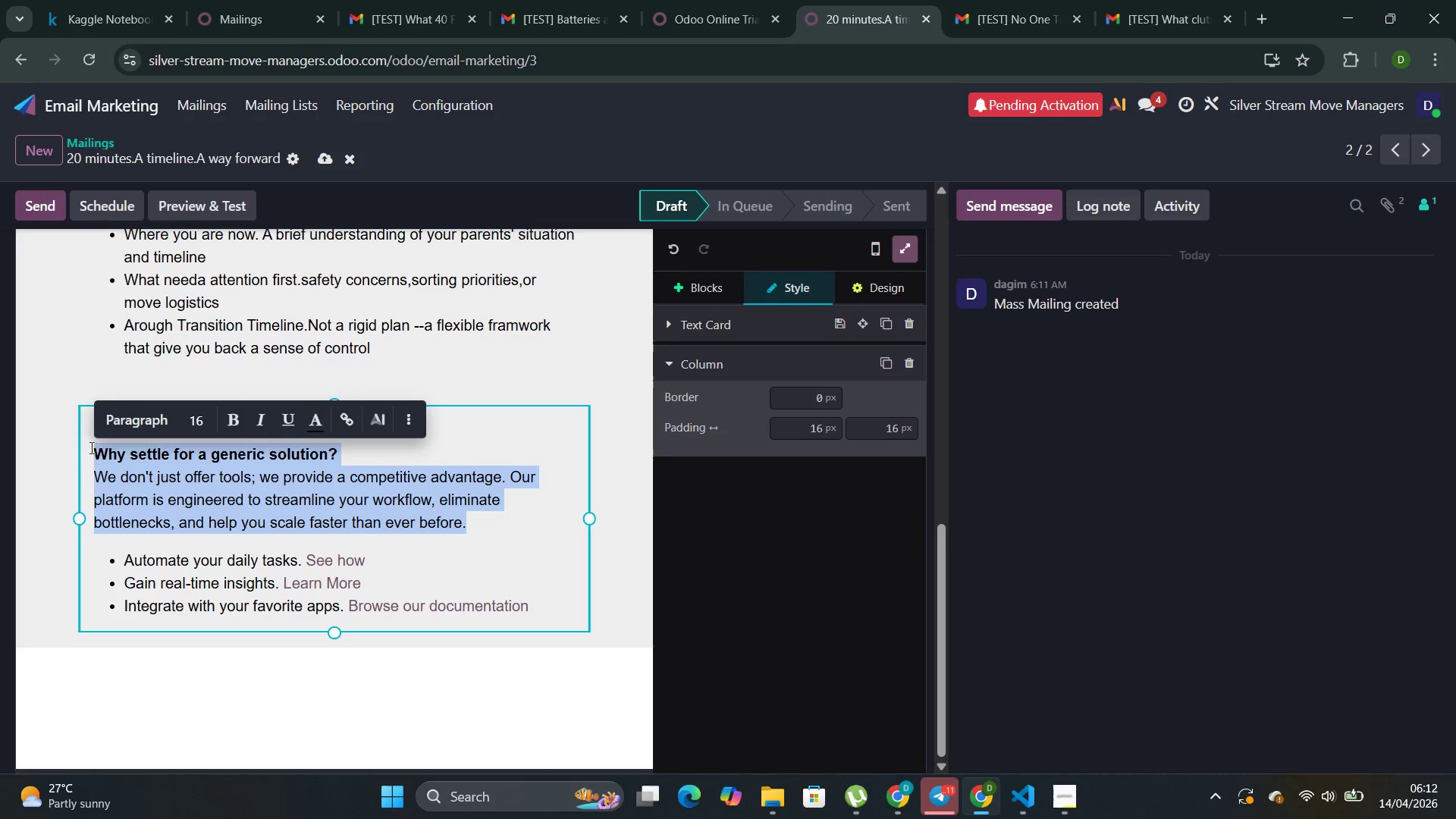 
key(Backspace)
 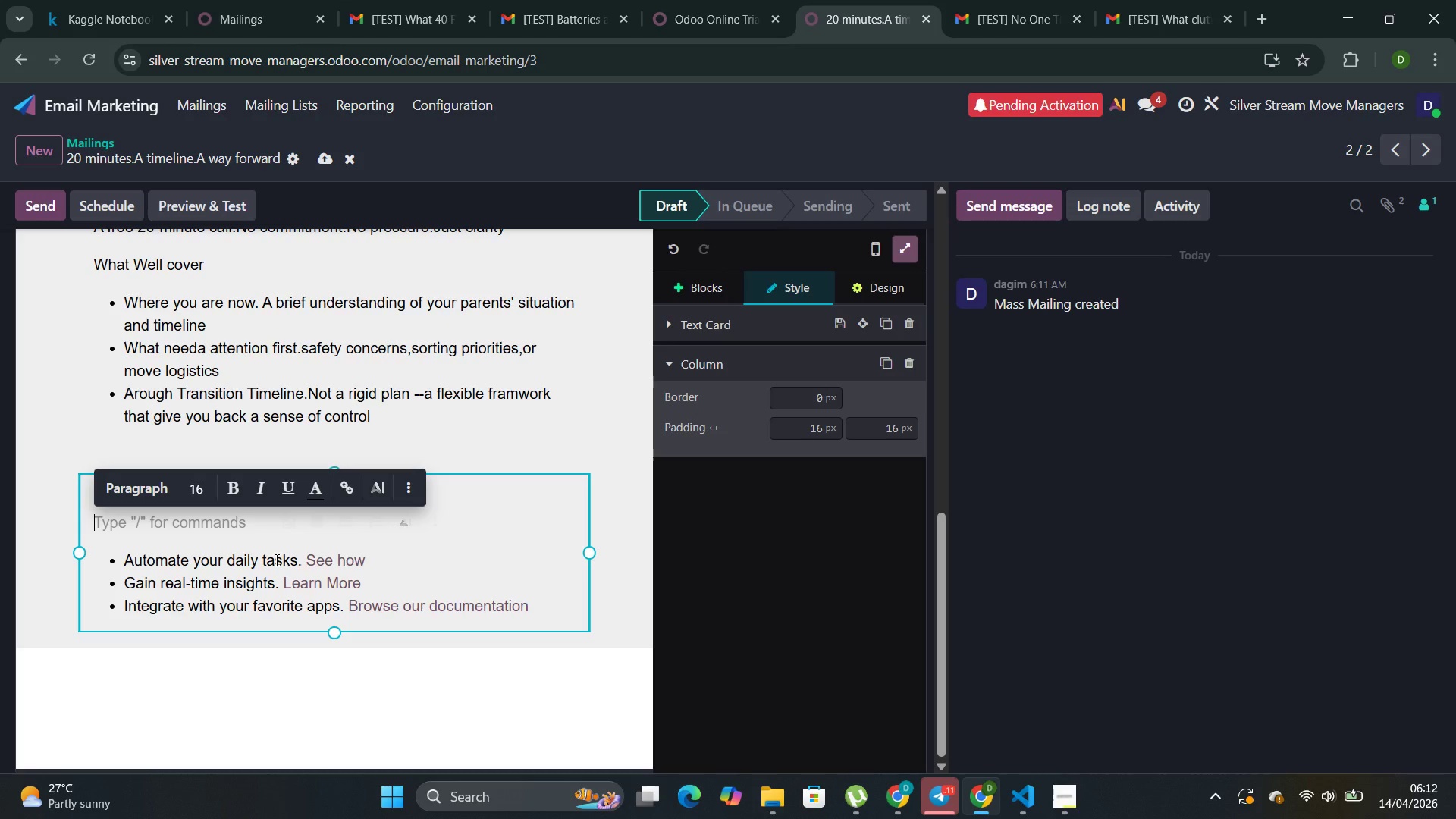 
key(Backspace)
 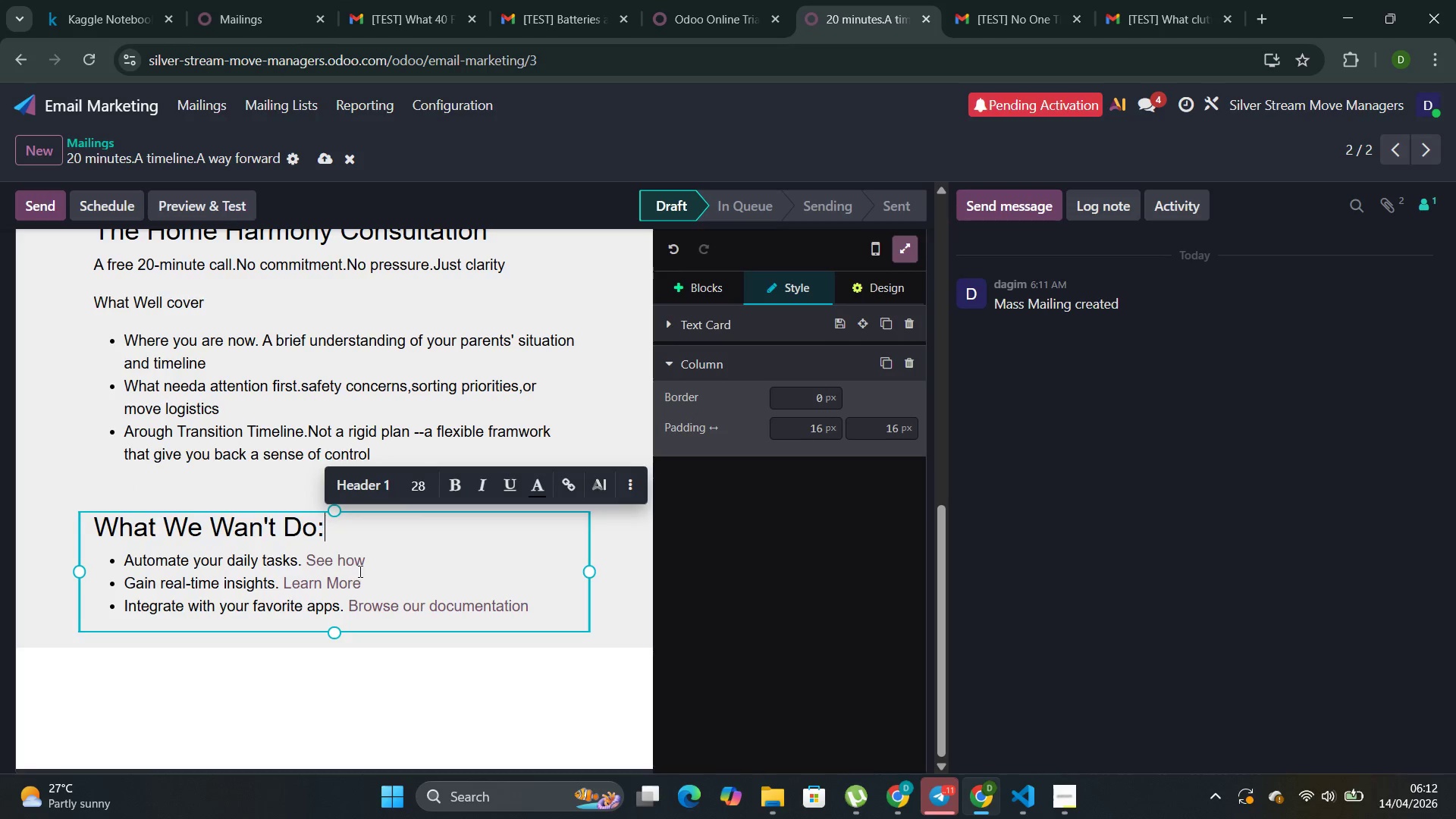 
left_click_drag(start_coordinate=[363, 566], to_coordinate=[123, 566])
 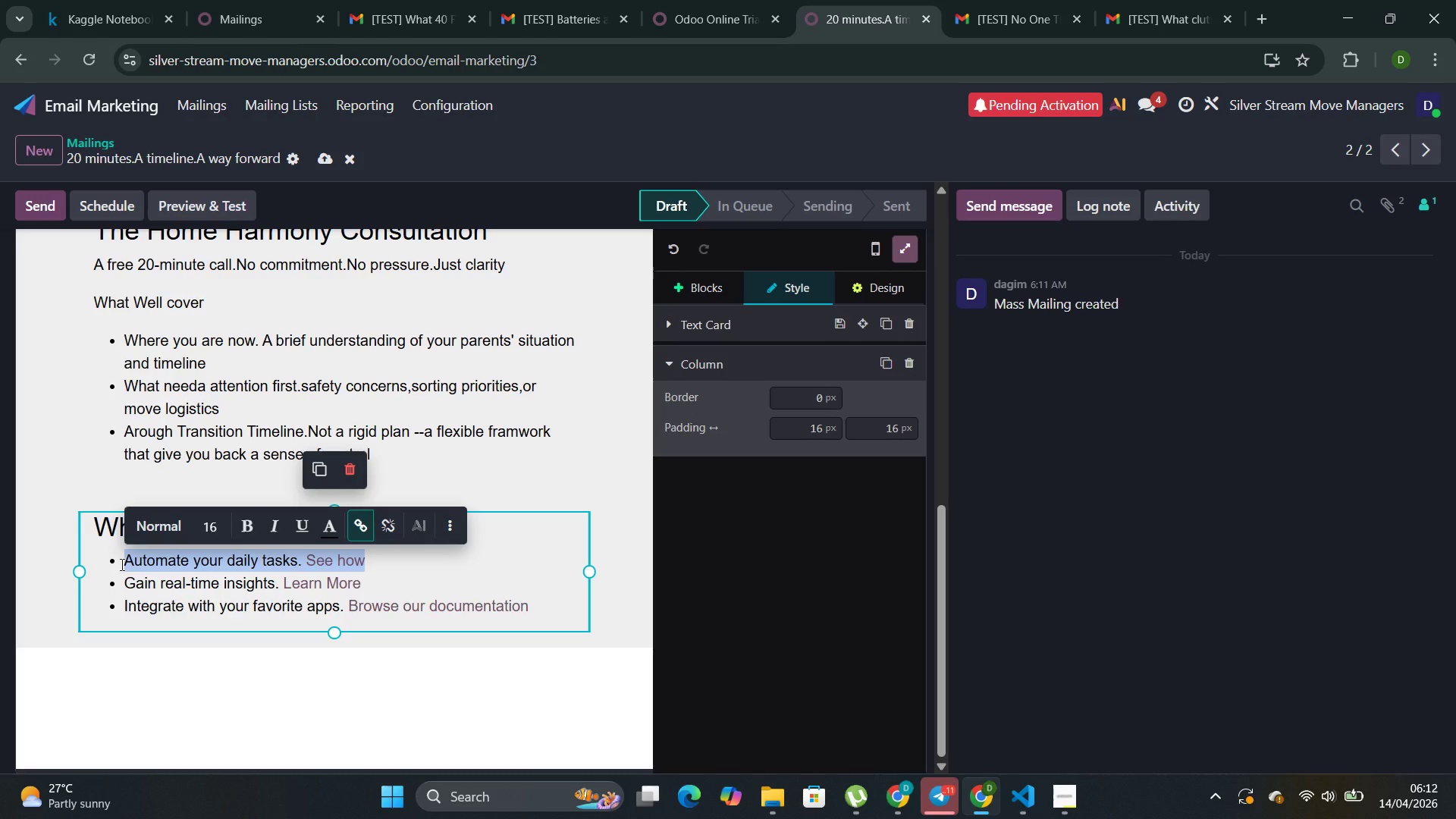 
type(Sell )
 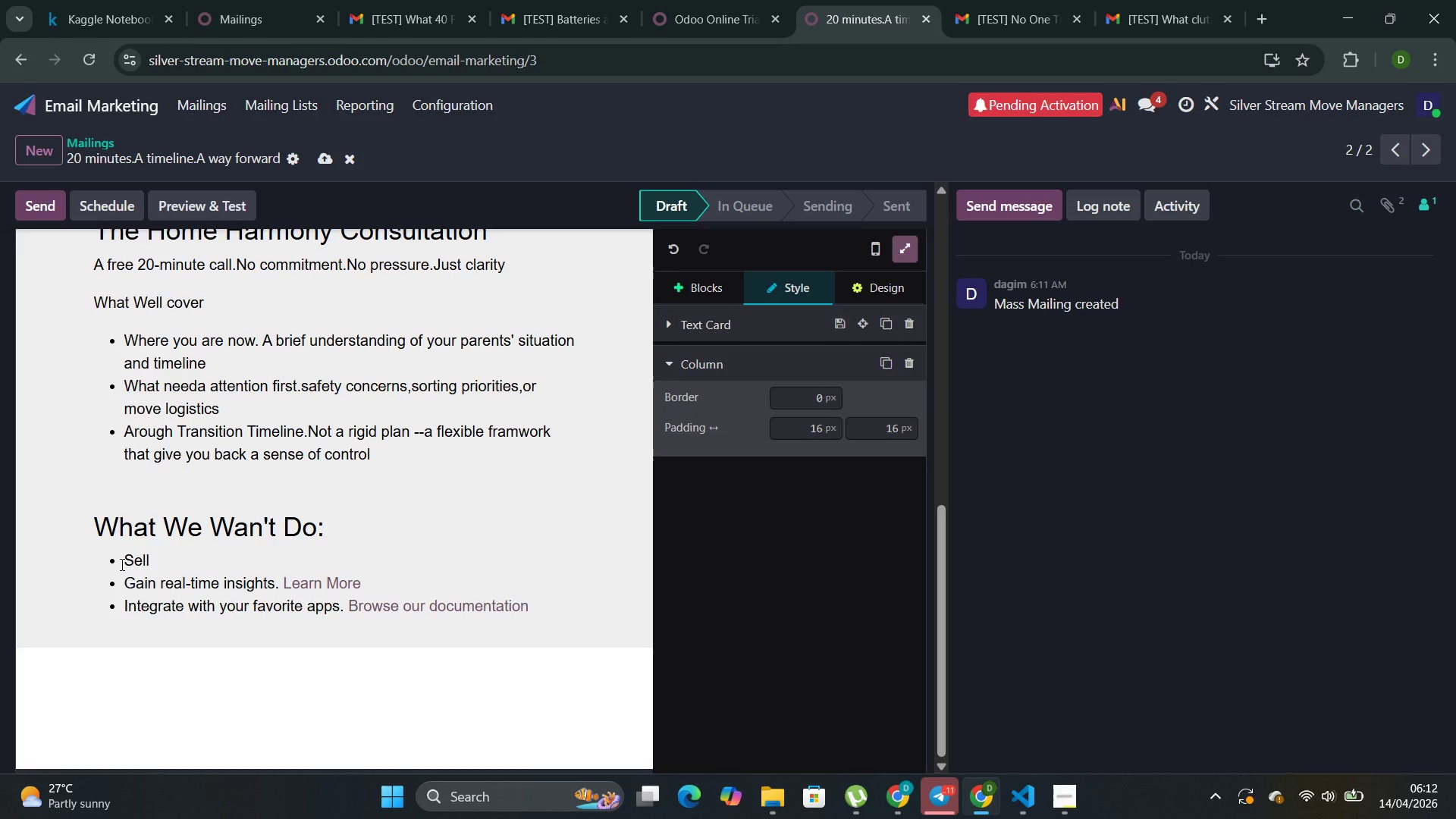 
type(you anything )
key(Backspace)
type(.This call about information )
key(Backspace)
type(,not closing )
key(Backspace)
type(.)
 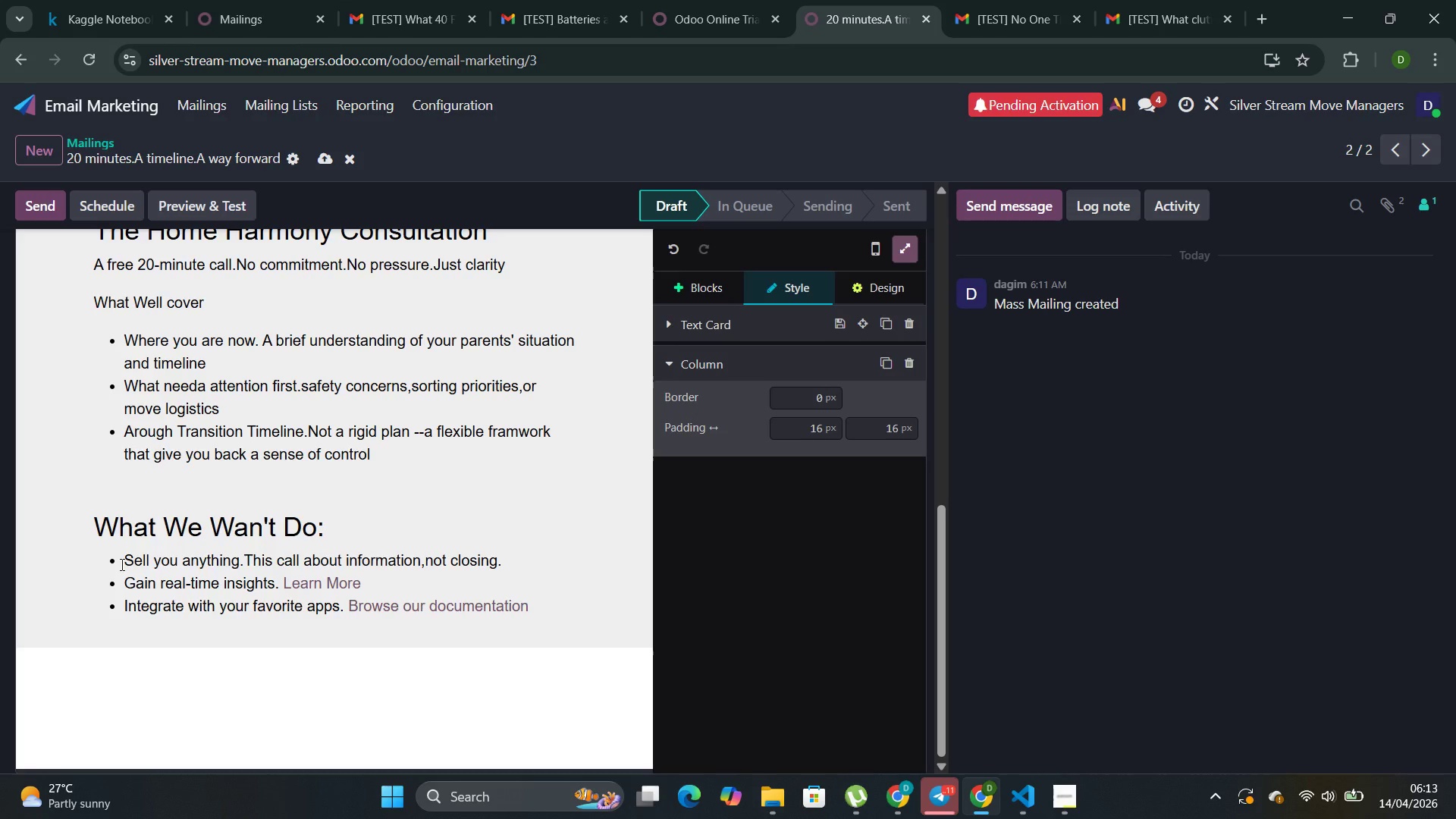 
left_click_drag(start_coordinate=[380, 576], to_coordinate=[111, 588])
 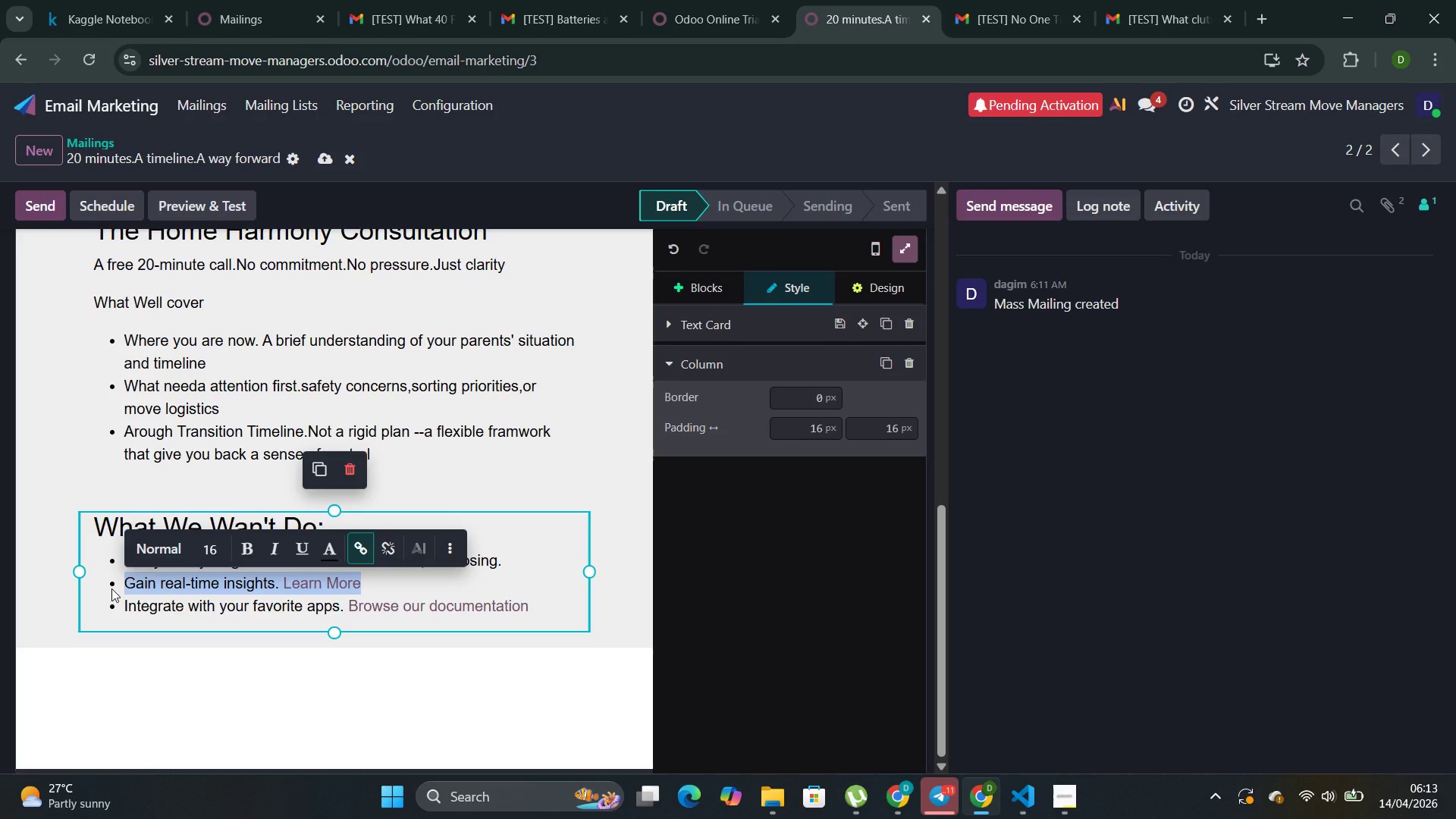 
key(Backspace)
type(Rush uo)
key(Backspace)
key(Backspace)
type(you.Your d)
key(Backspace)
type(family's pace is the rignt pace )
 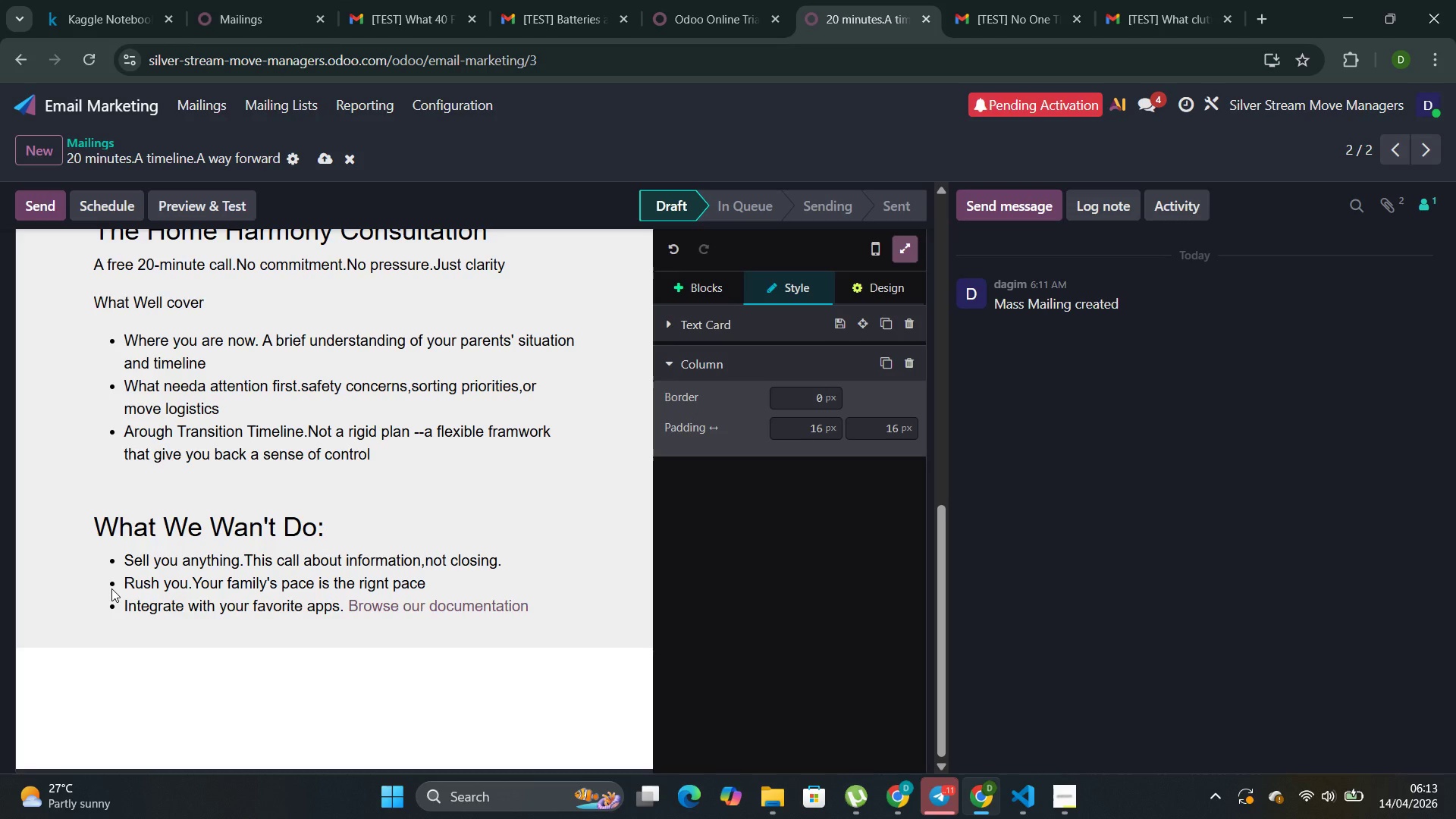 
left_click_drag(start_coordinate=[541, 611], to_coordinate=[121, 620])
 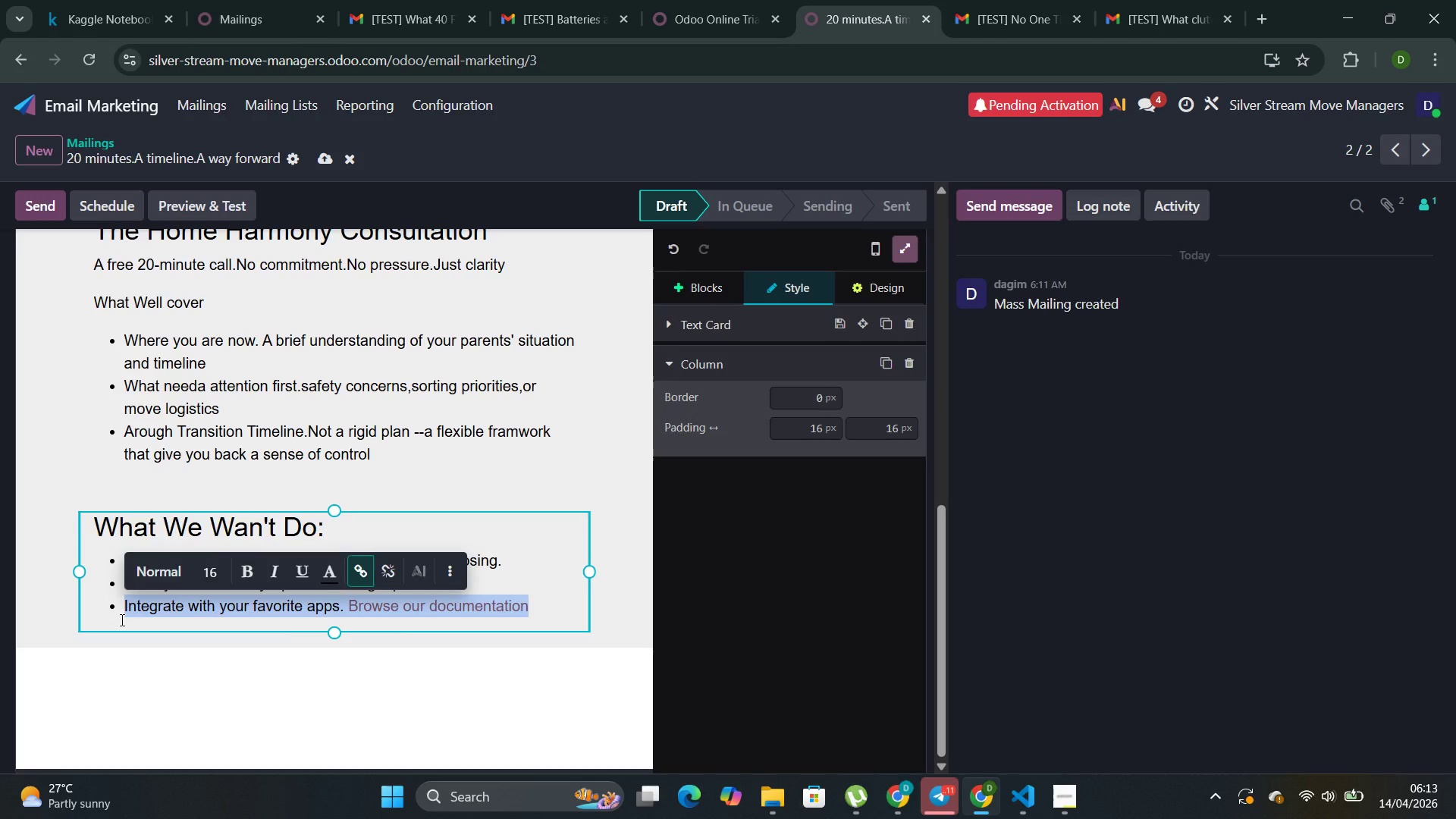 
key(Backspace)
type(Tell you e)
key(Backspace)
type(waht to)
key(Backspace)
key(Backspace)
type(your parents should h)
key(Backspace)
type(kepp)
key(Backspace)
key(Backspace)
type(ep or let go.That's thier decision )
key(Backspace)
type(.We h)
key(Backspace)
type(just help make it Mana)
key(Backspace)
key(Backspace)
key(Backspace)
key(Backspace)
type(manageable )
 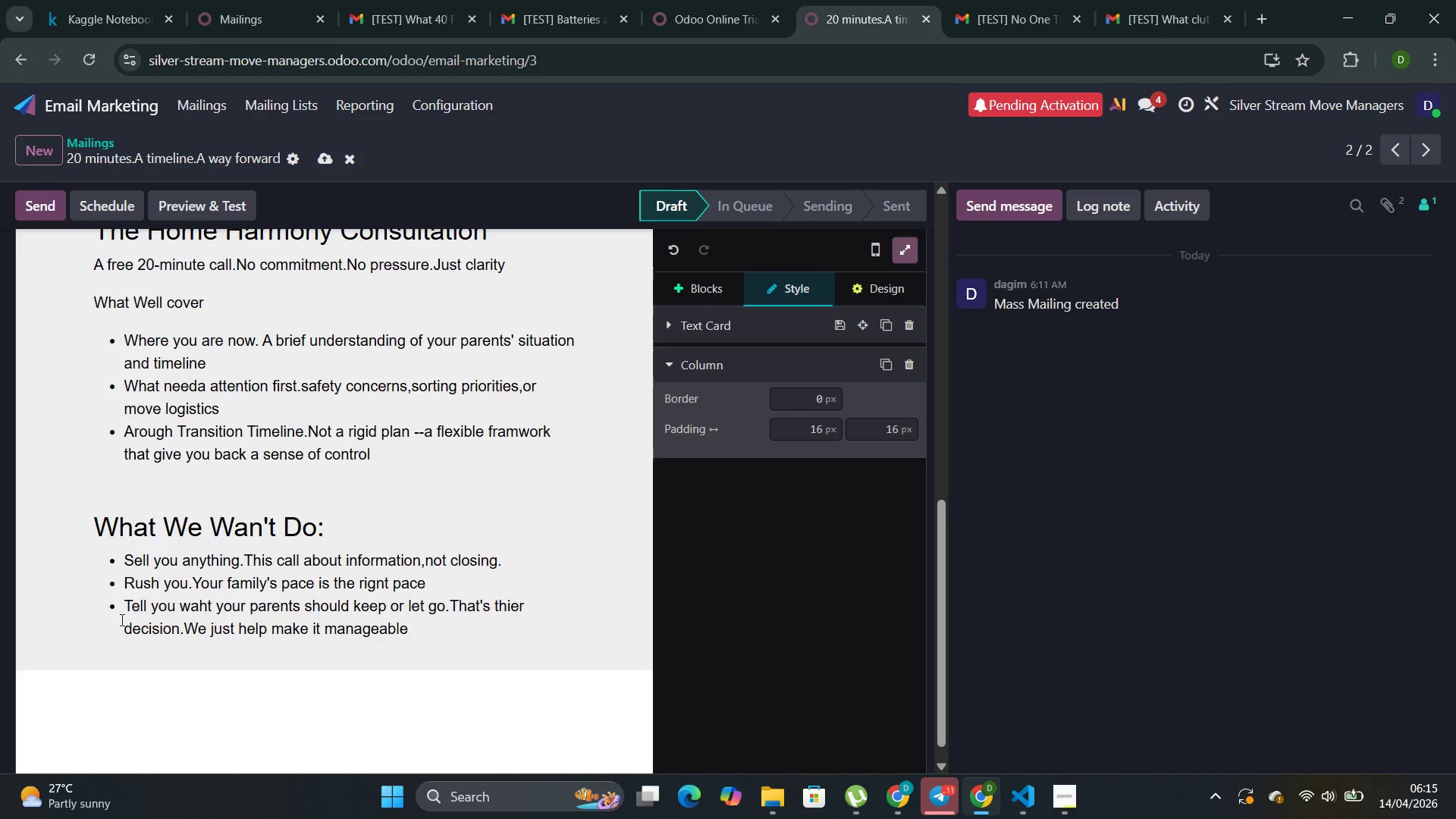 
scroll: coordinate [199, 538], scroll_direction: none, amount: 0.0
 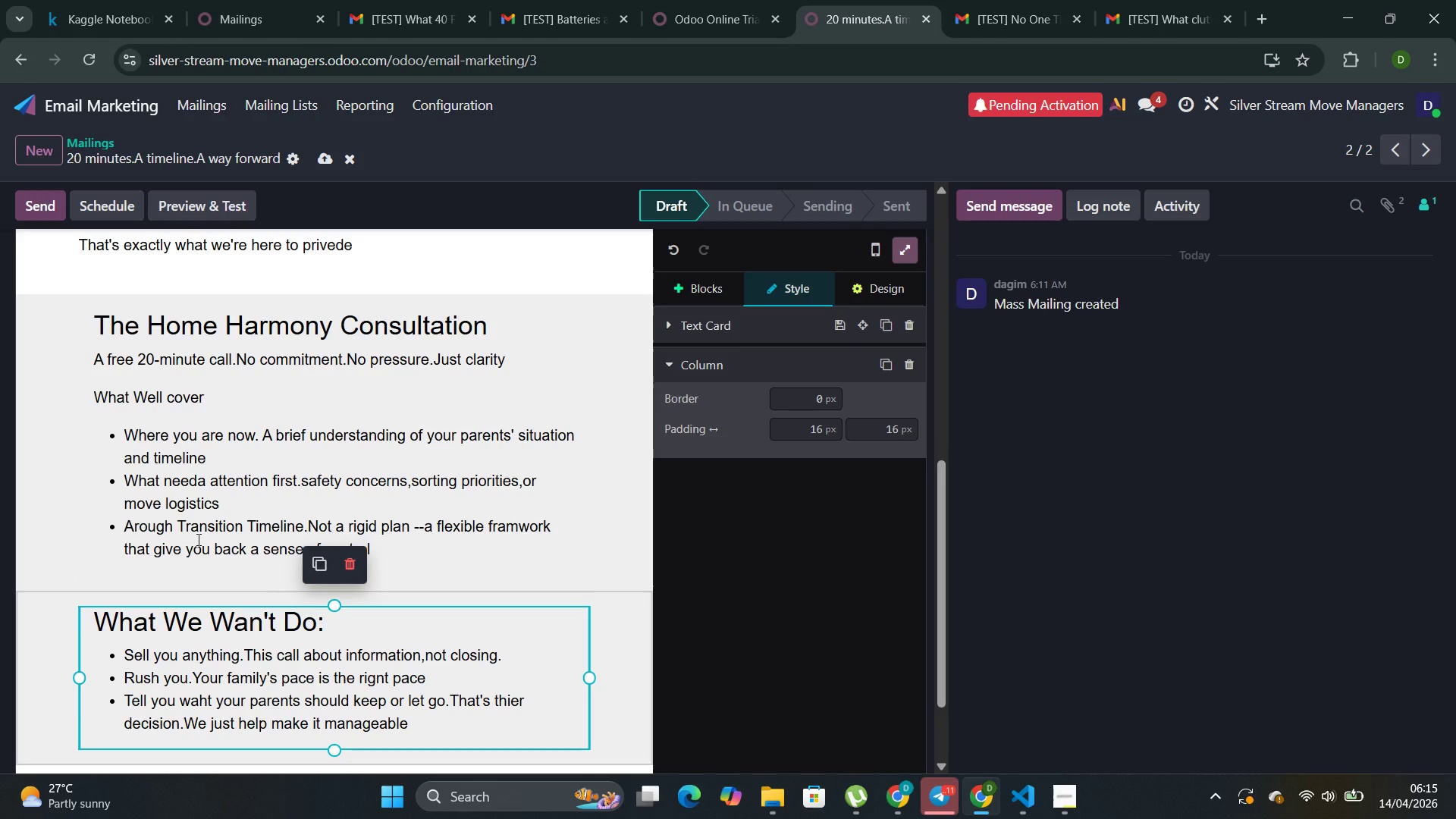 
scroll: coordinate [392, 518], scroll_direction: down, amount: 3.0
 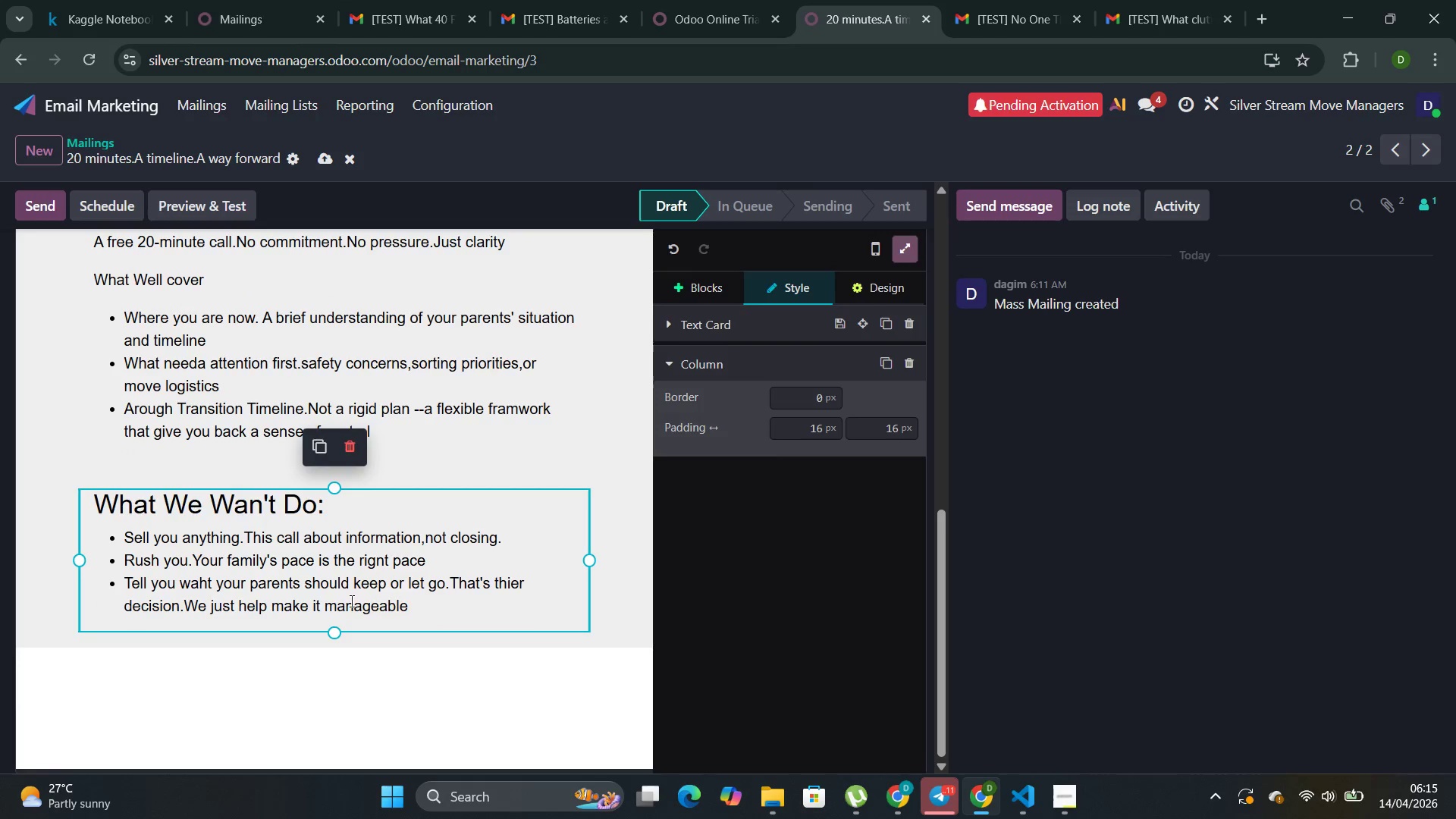 
mouse_move([149, 676])
 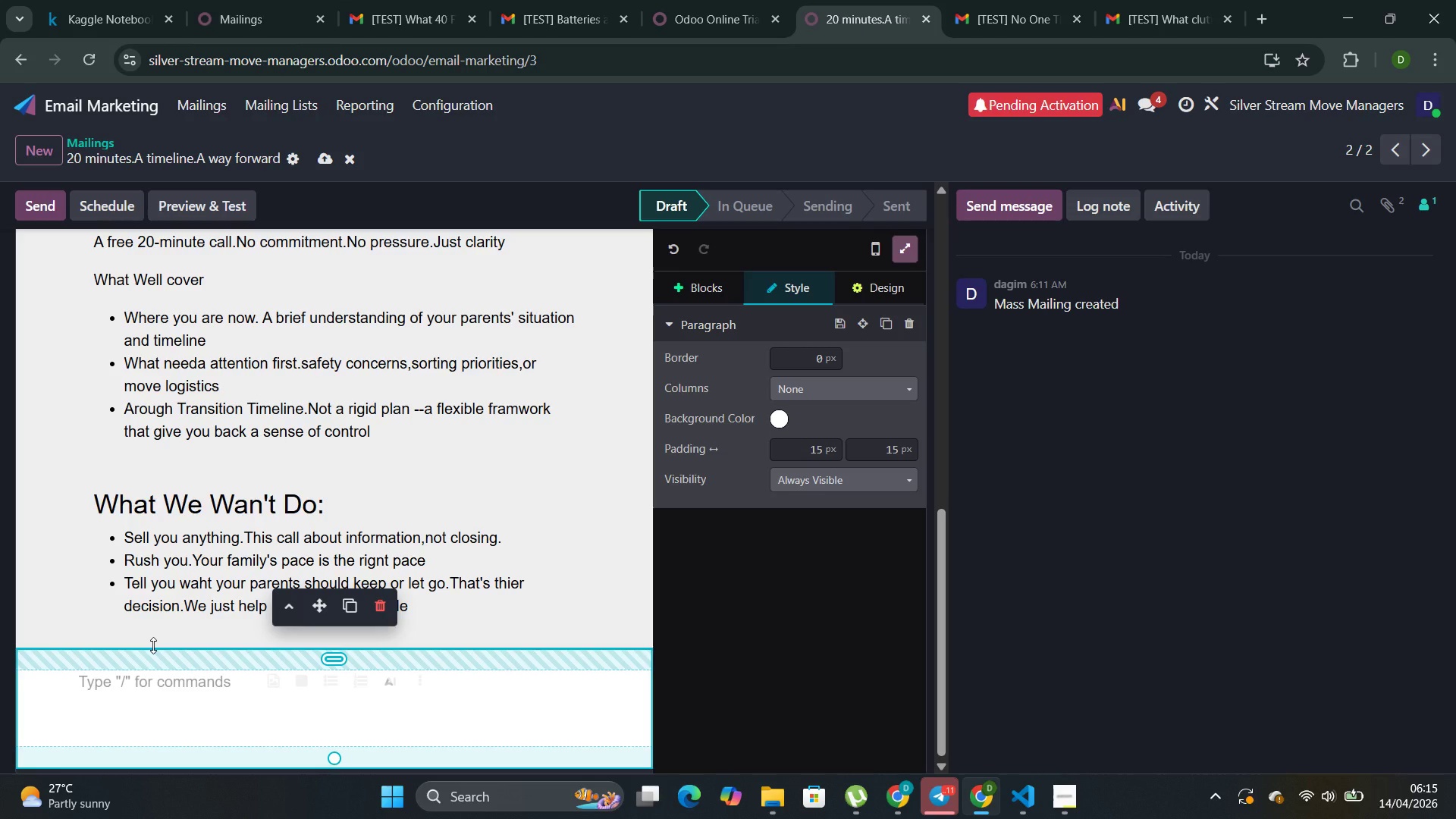 
wait(12.7)
 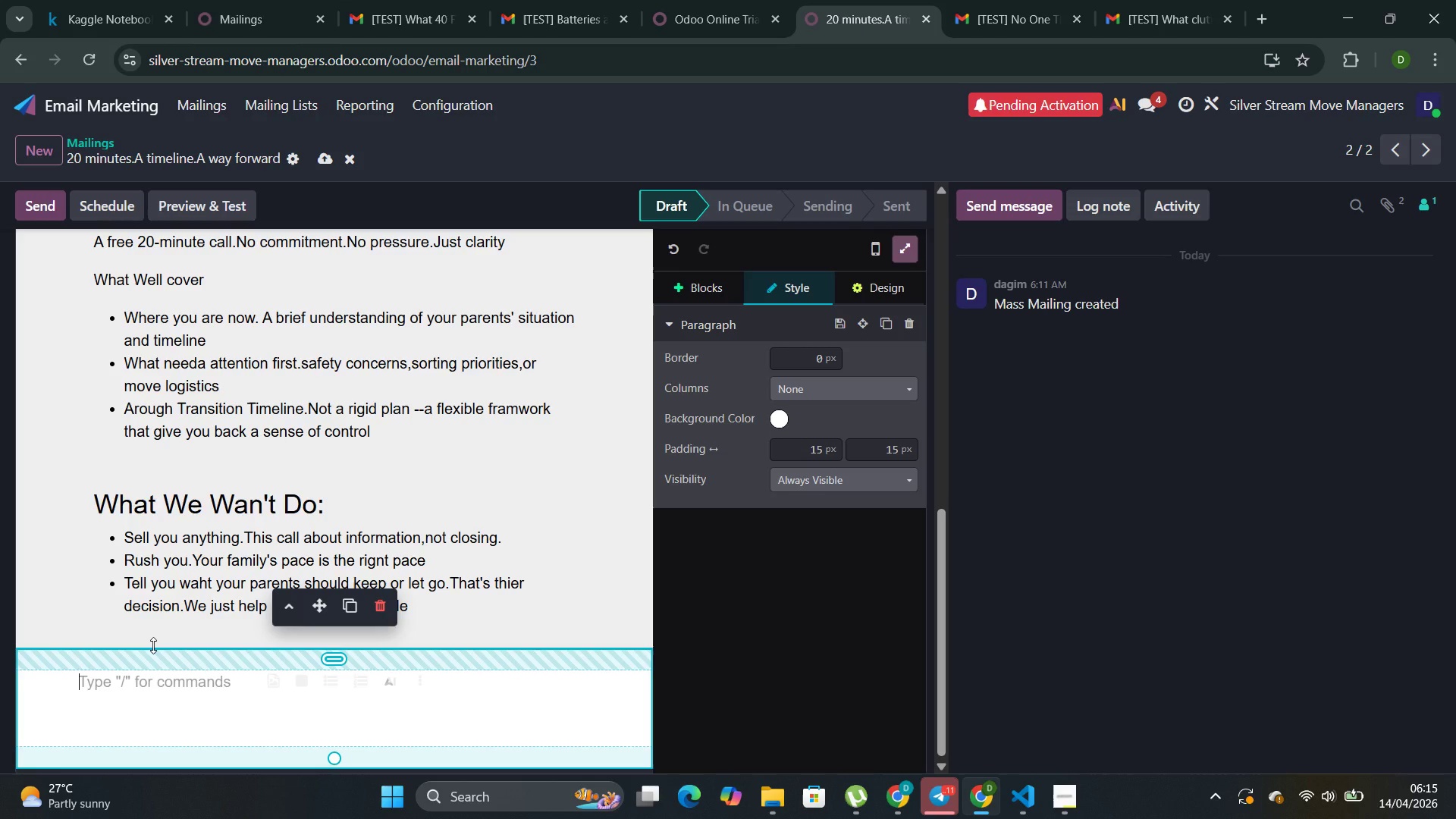 
type(Rot )
key(Backspace)
key(Backspace)
key(Backspace)
key(Backspace)
type(for )
key(Backspace)
key(Backspace)
key(Backspace)
key(Backspace)
type(For )
 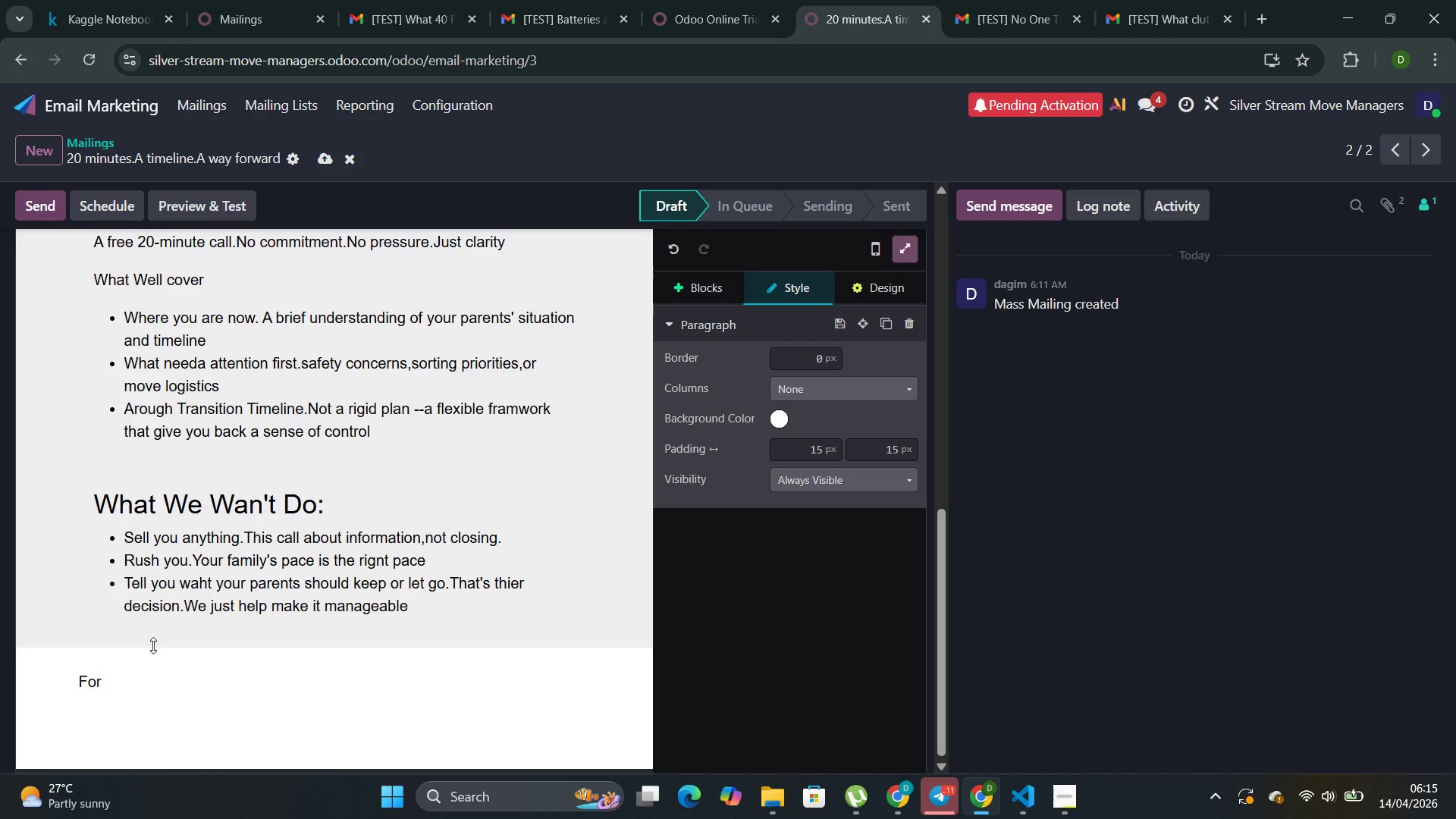 
type(Families in)
key(Backspace)
type(n )
 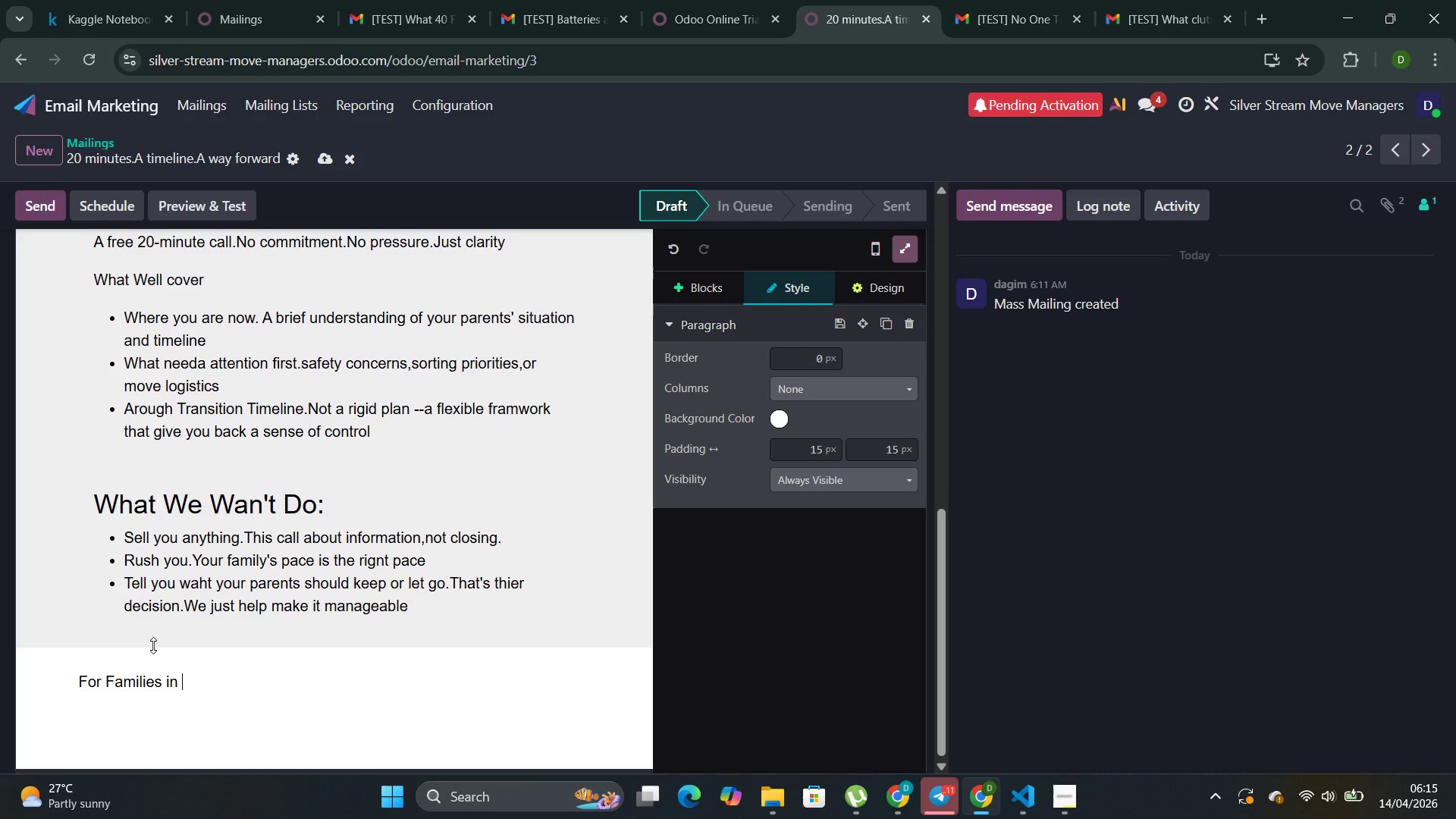 
key(Enter)
 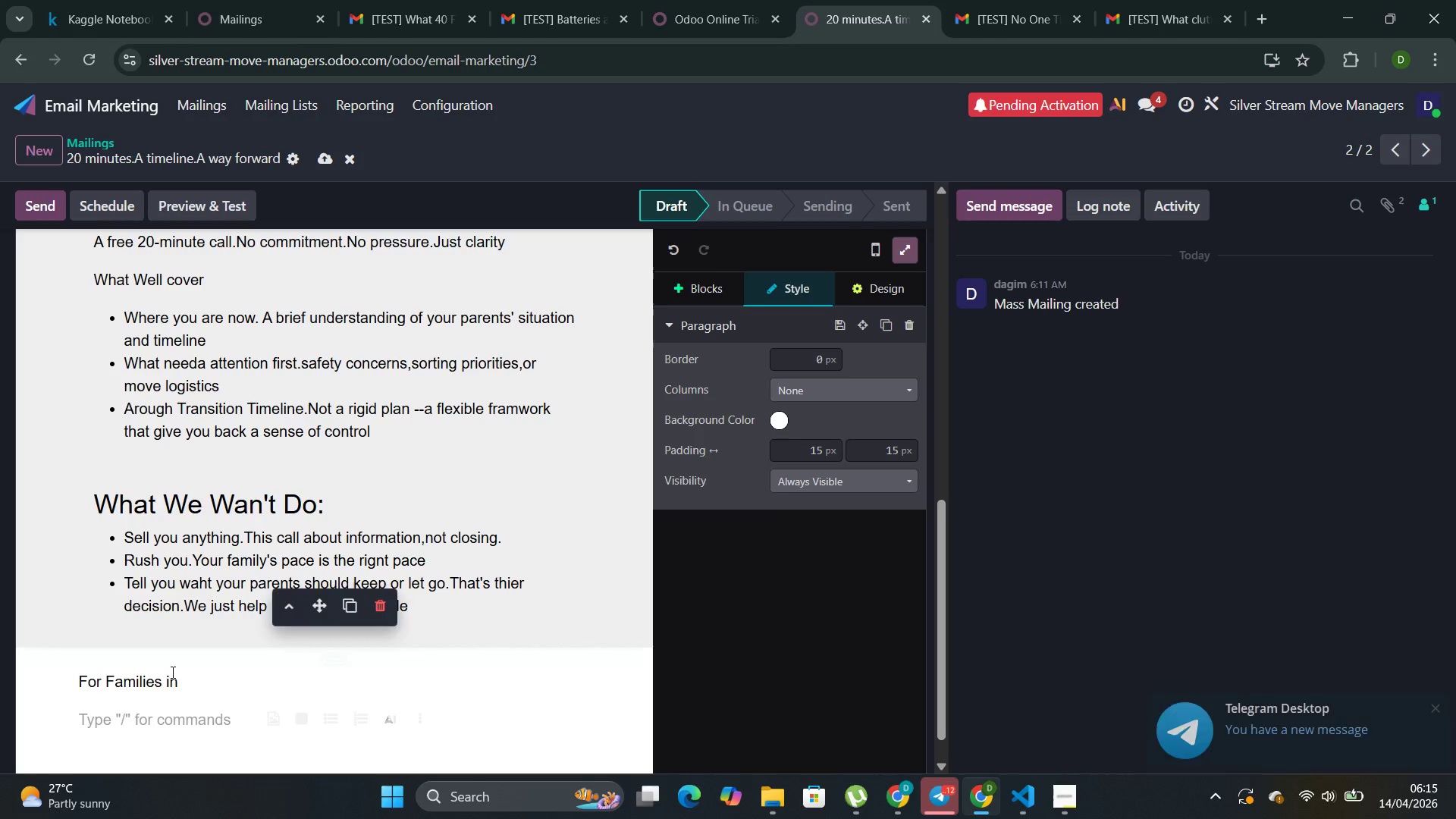 
left_click([188, 682])
 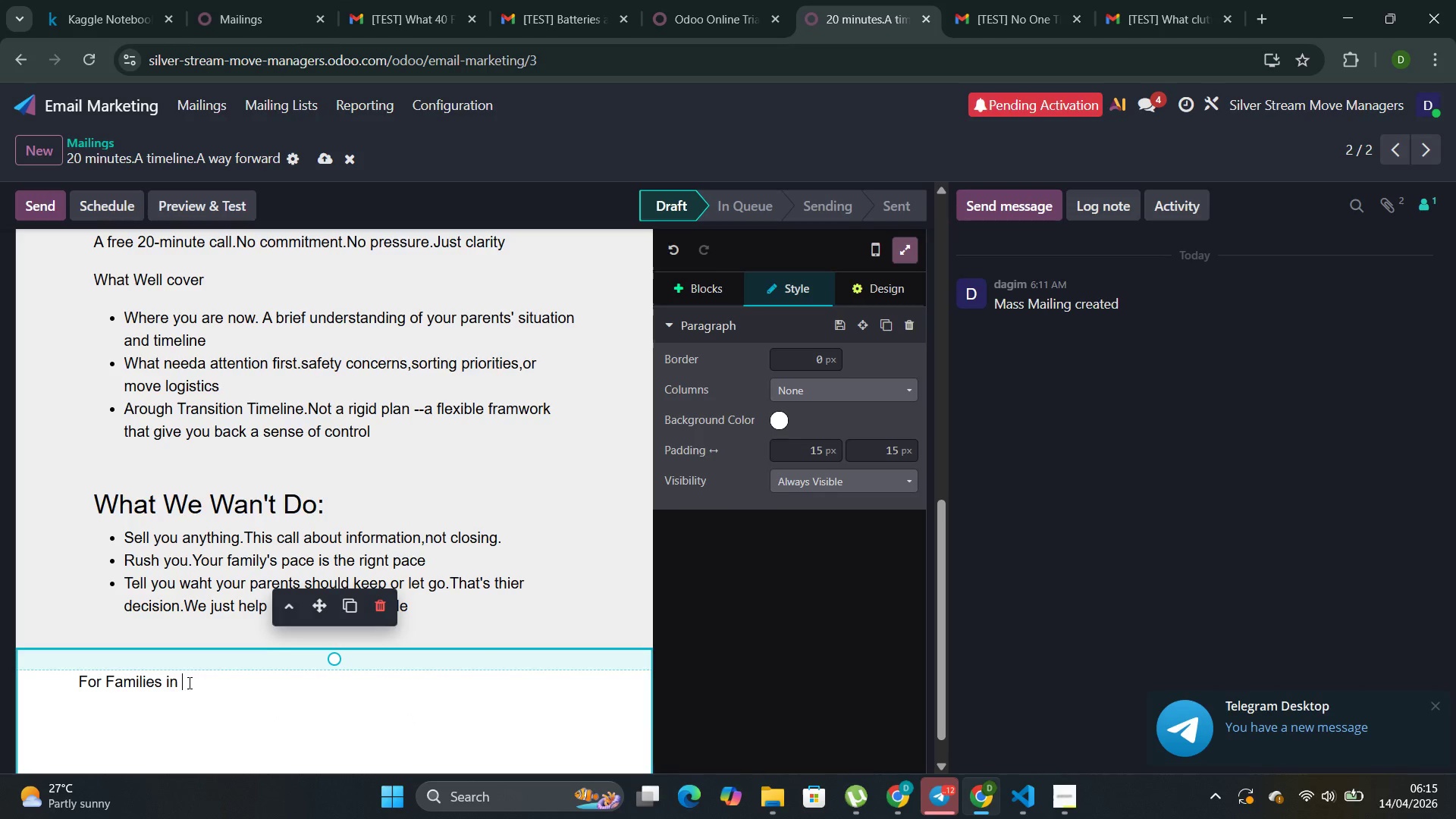 
type(THis )
key(Backspace)
key(Backspace)
key(Backspace)
key(Backspace)
type(his city)
 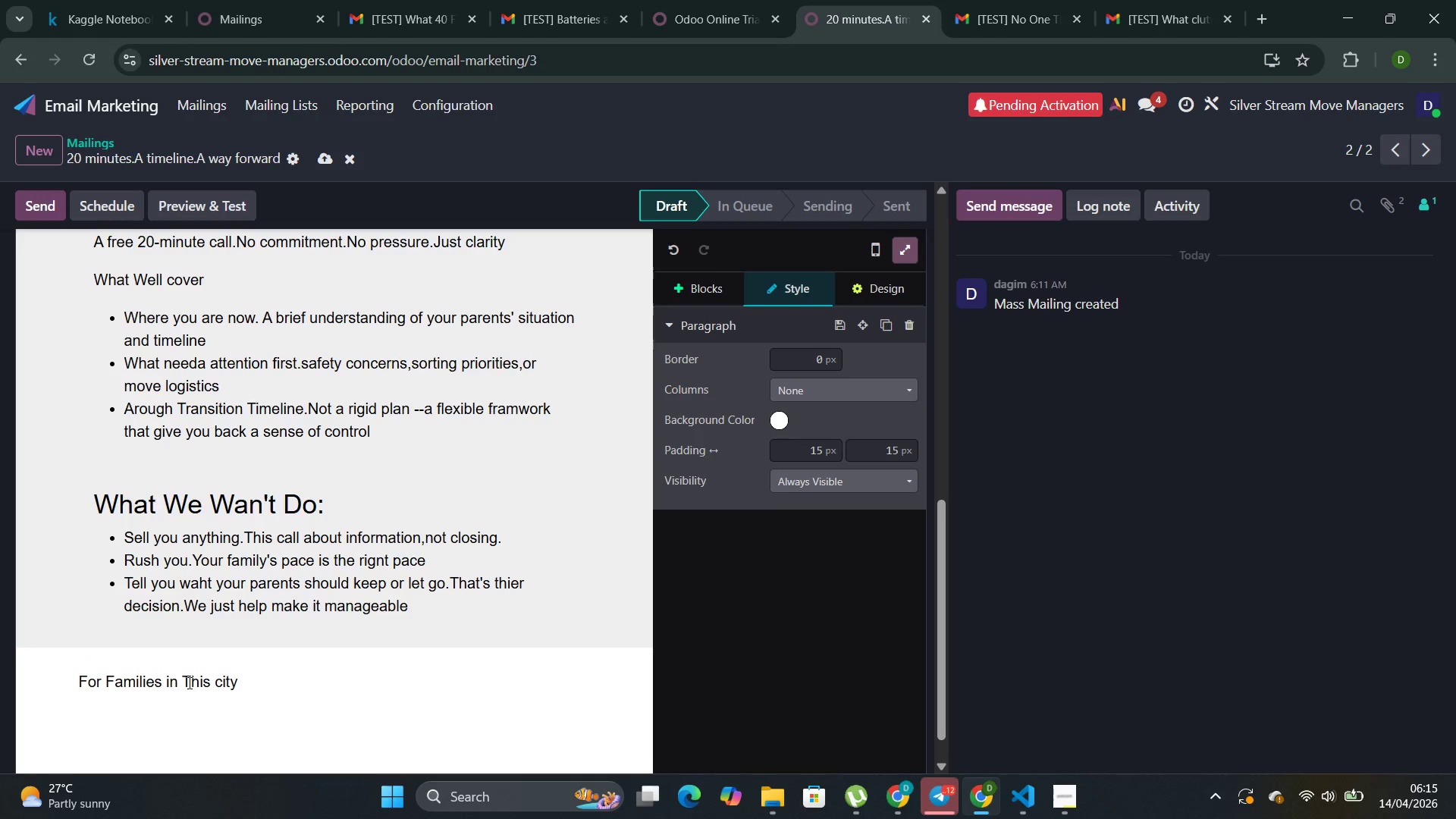 
key(Enter)
 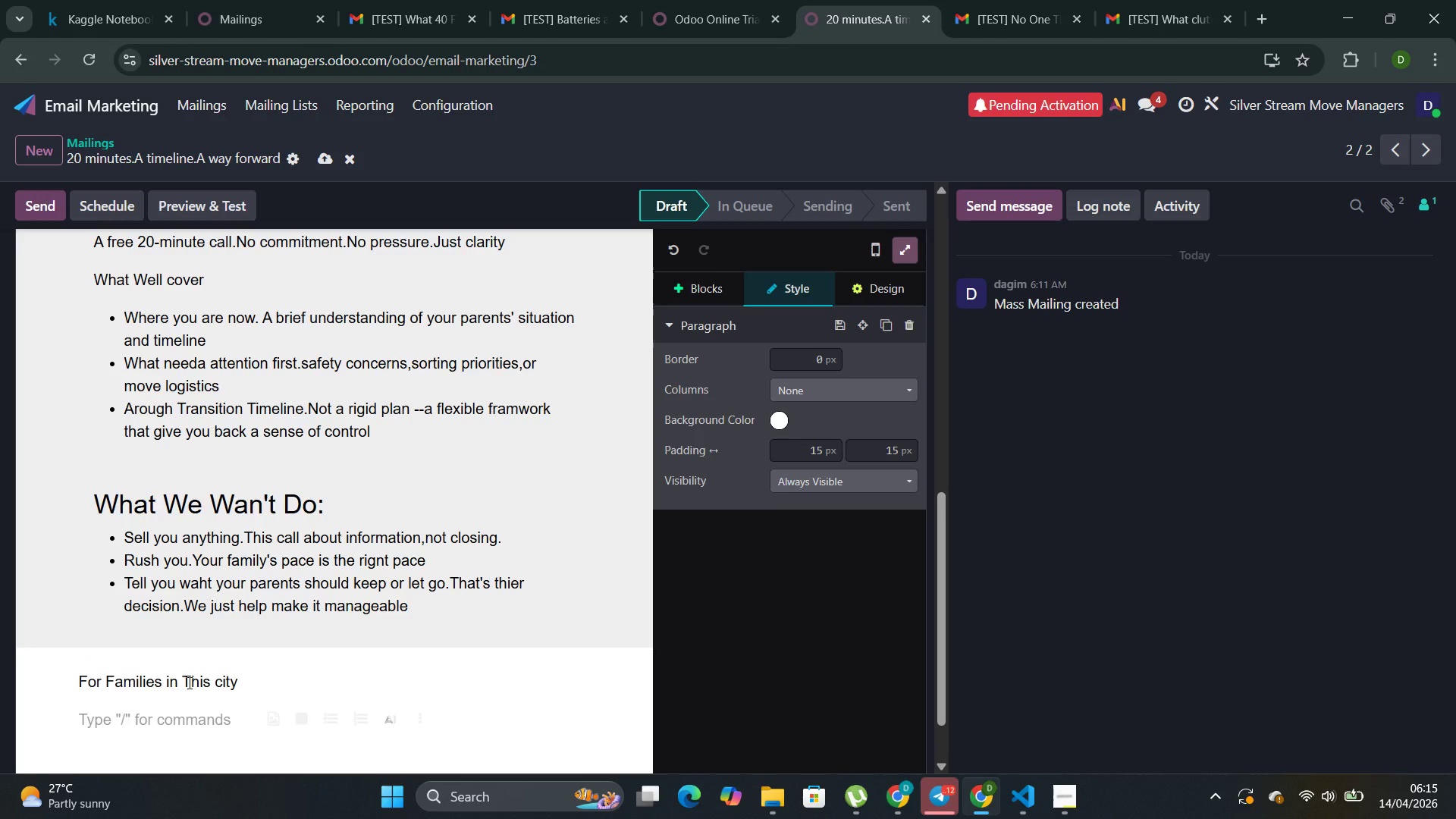 
type(We h)
key(Backspace)
type(kh)
key(Backspace)
type(now )
 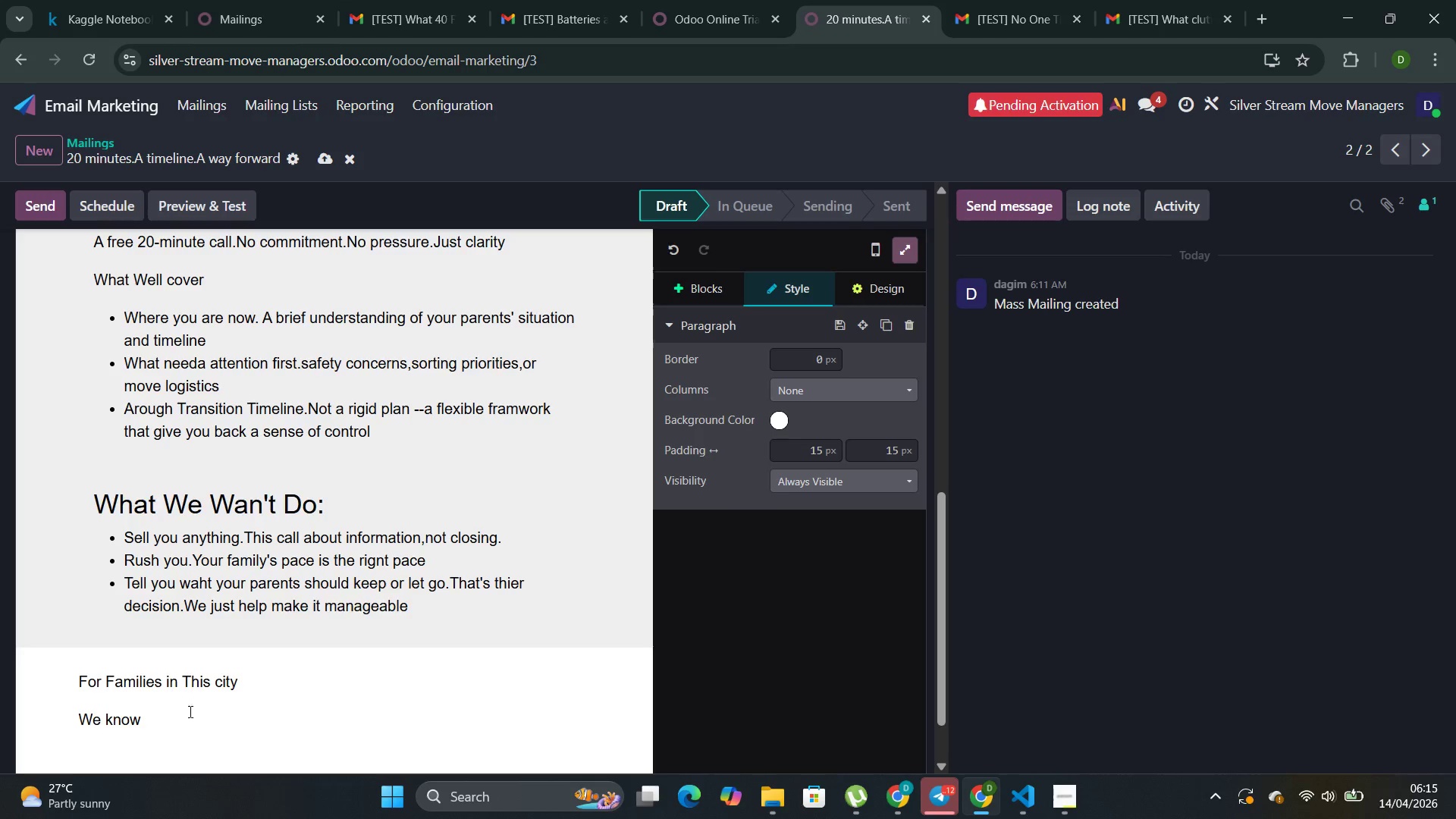 
type(the Senior living commu)
 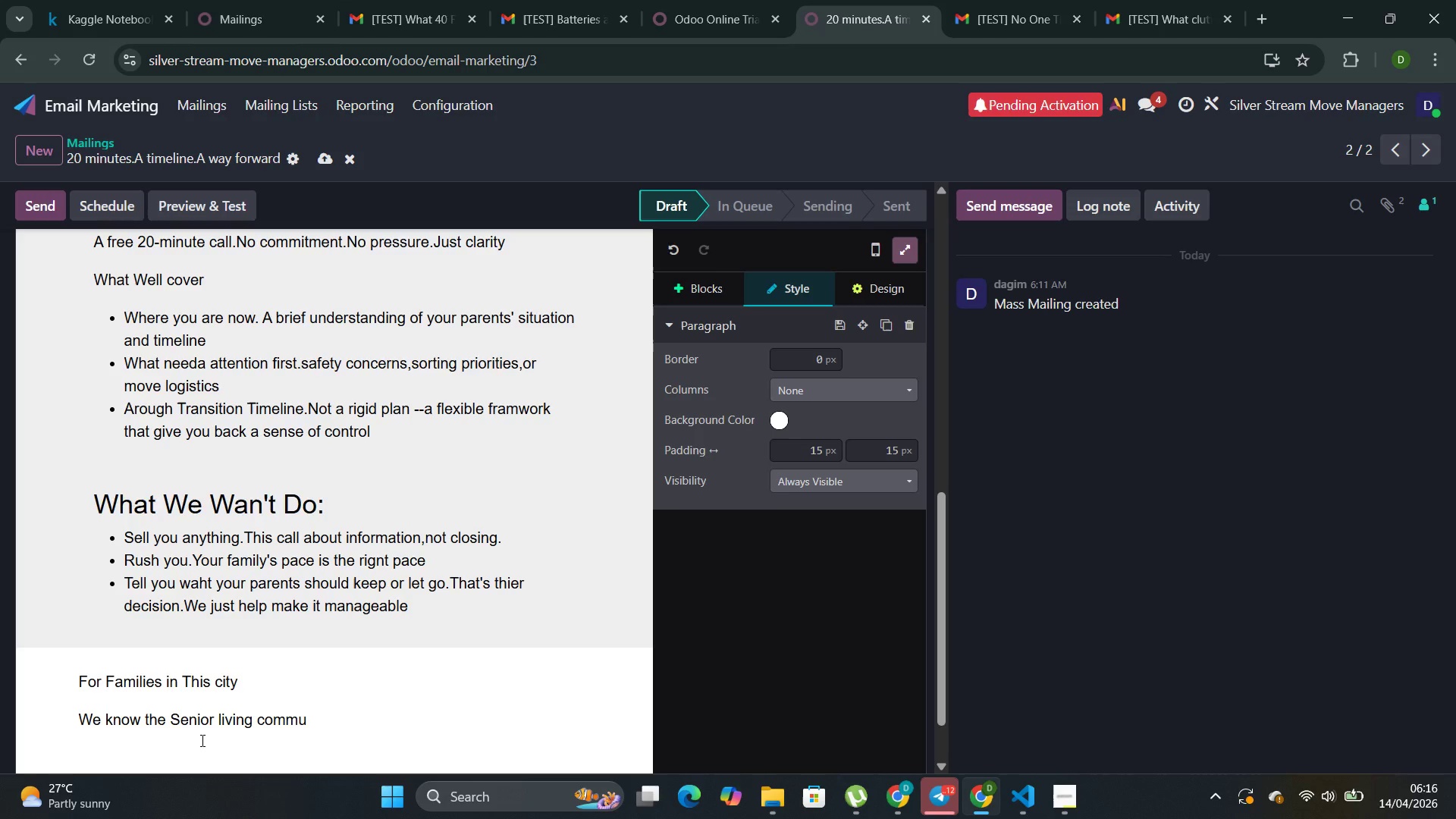 
type(nities in your rae )
key(Backspace)
key(Backspace)
key(Backspace)
key(Backspace)
type(area )
key(Backspace)
type(.we )
key(Backspace)
key(Backspace)
key(Backspace)
type(We knoe)
key(Backspace)
type(w whicj)
key(Backspace)
type(h ones have waitlis)
 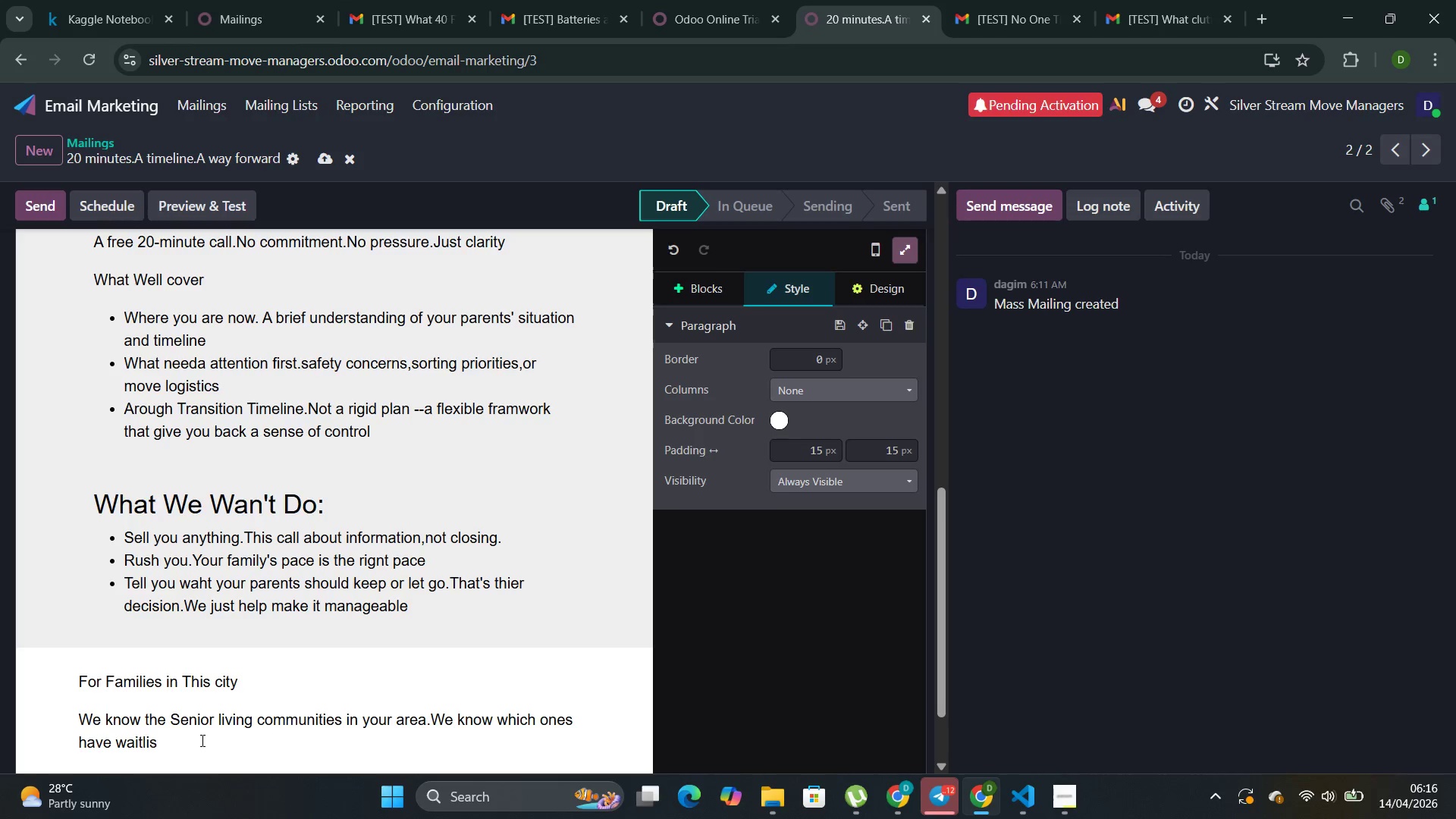 
type(ts and which ones have immediate availability.we h)
key(Backspace)
type(kon)
key(Backspace)
key(Backspace)
type(now )
 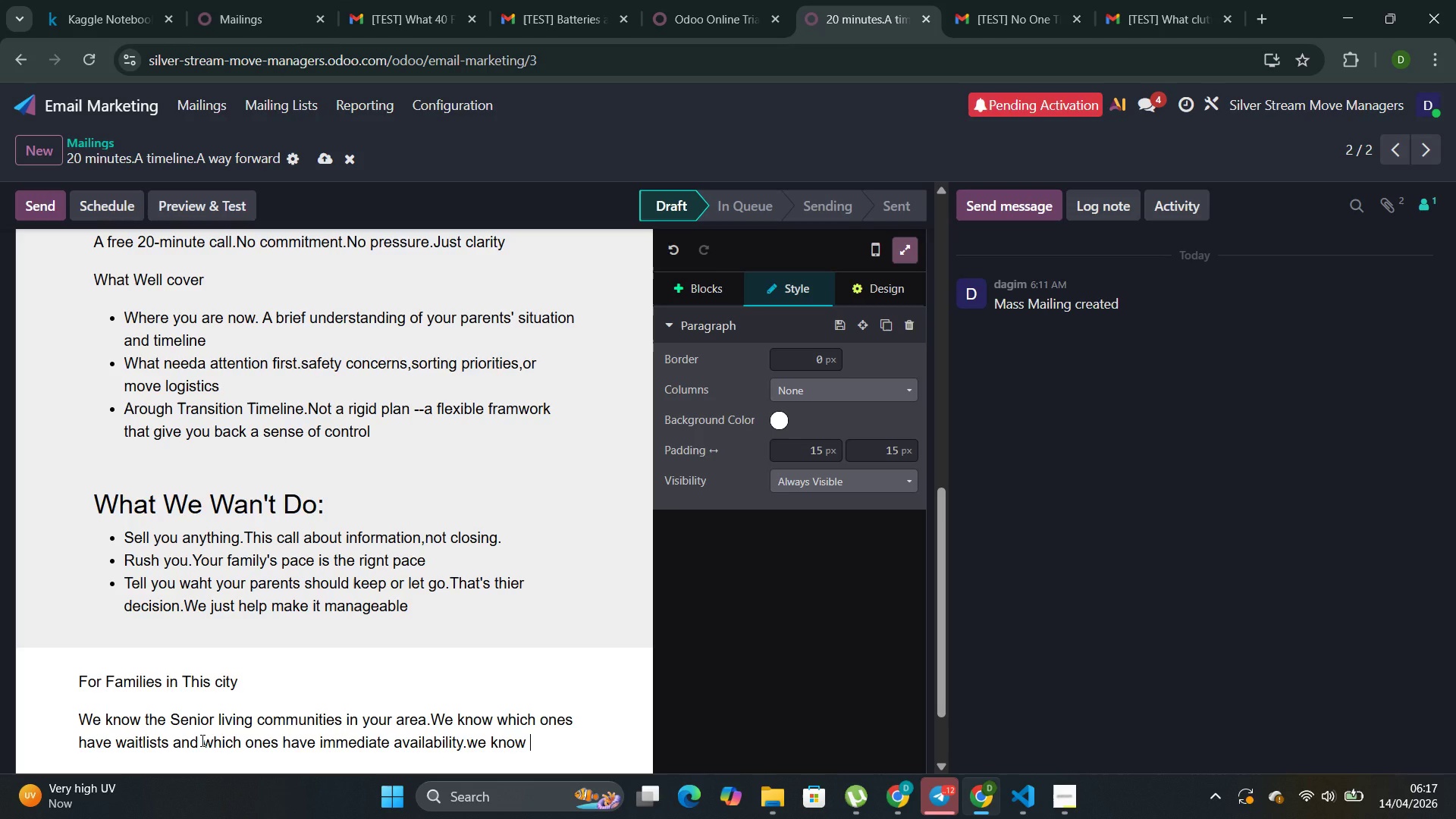 
type(the )
 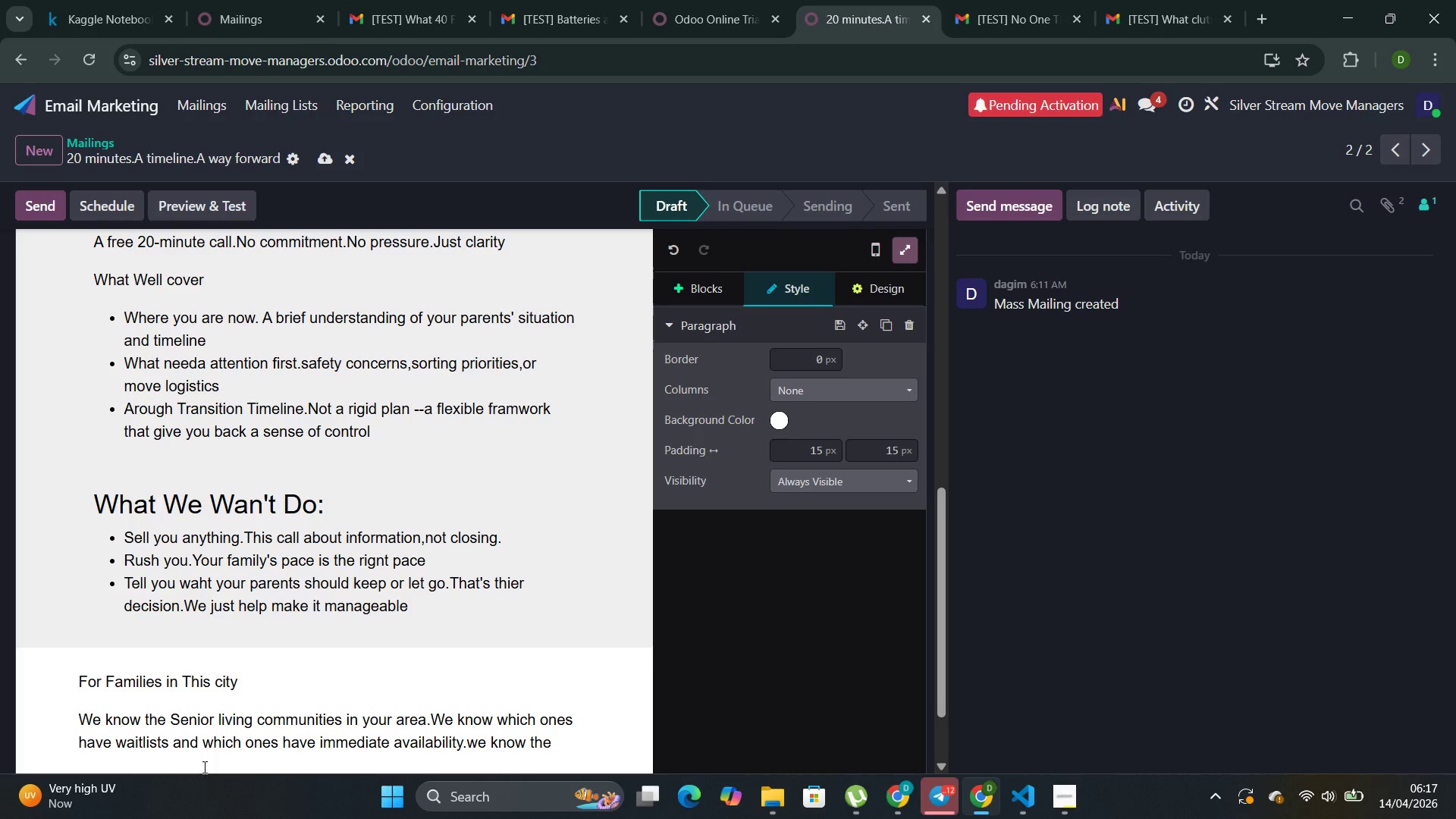 
type(local )
 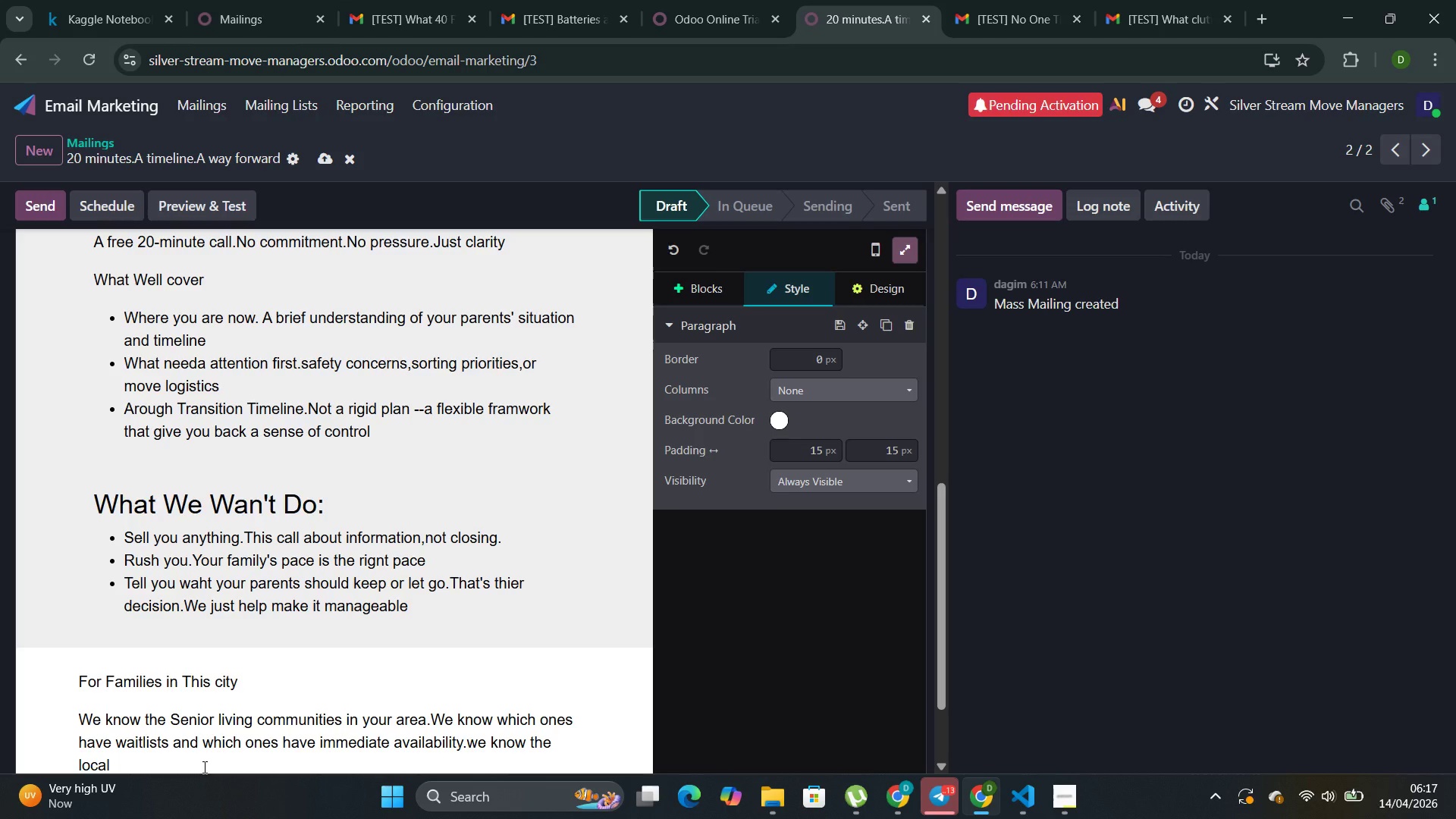 
wait(6.64)
 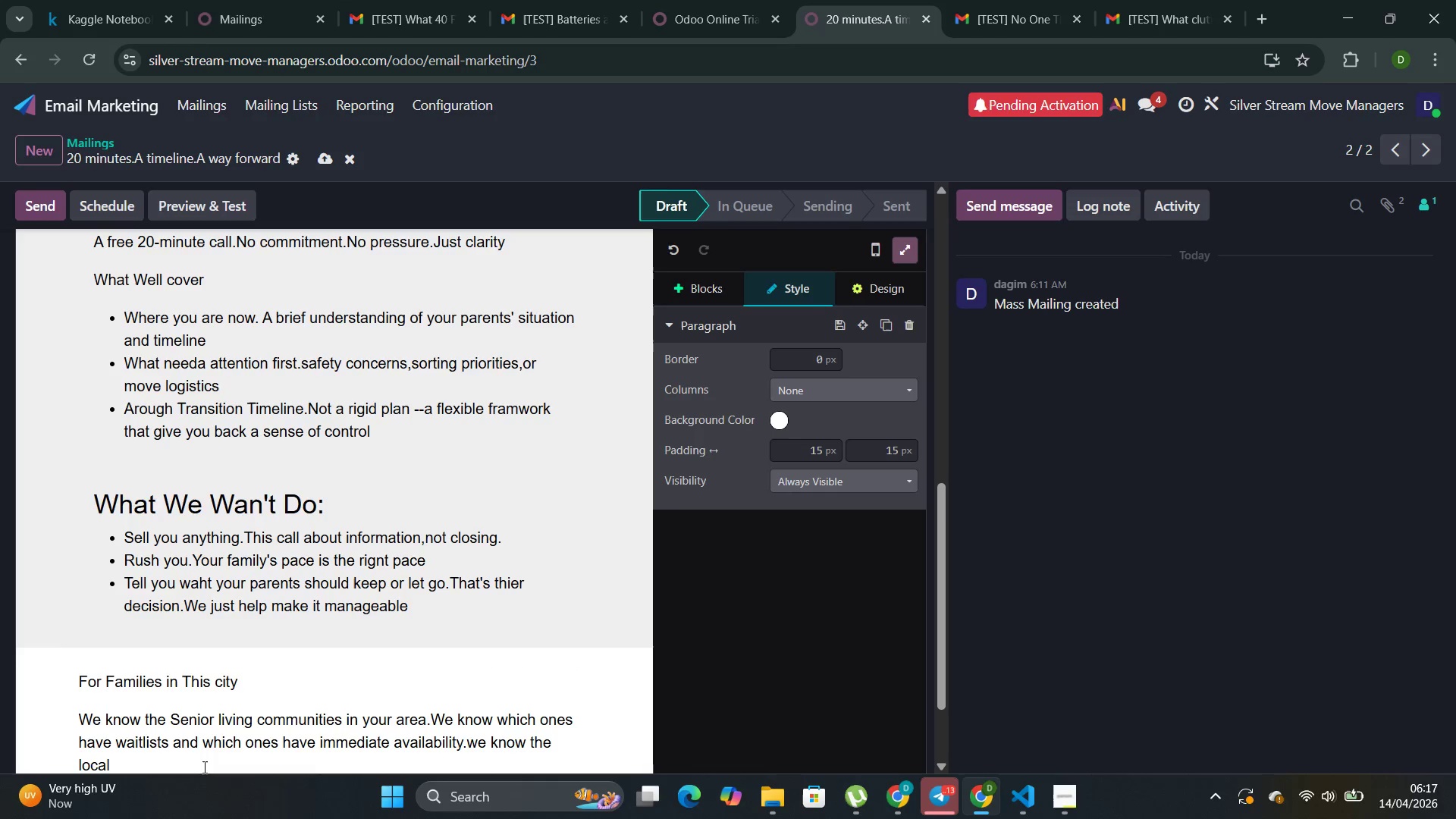 
type(resources for diantions )
key(Backspace)
type(,estate sales )
key(Backspace)
type(.and spacial)
 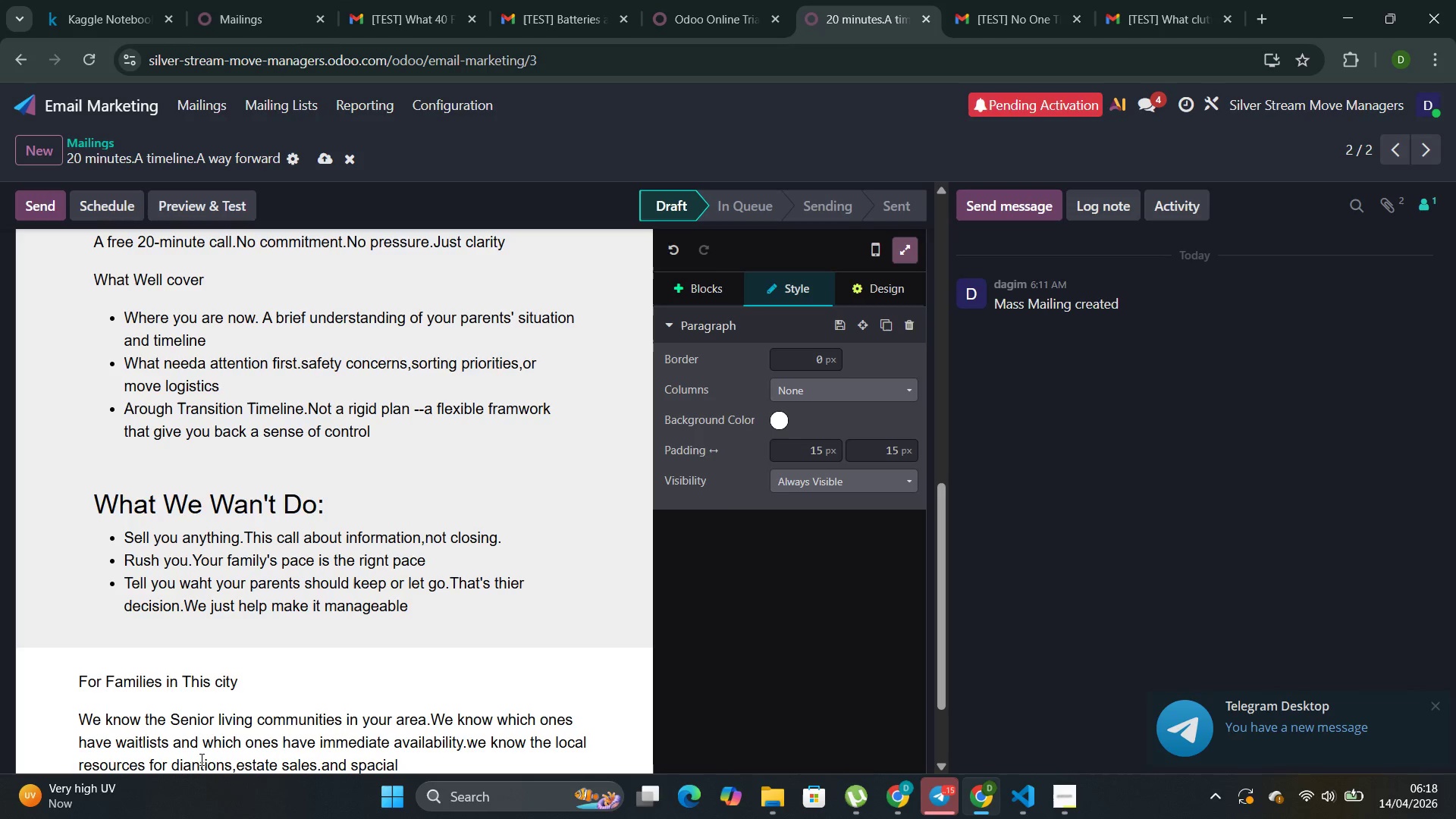 
type(ty mob)
key(Backspace)
type(vers )
 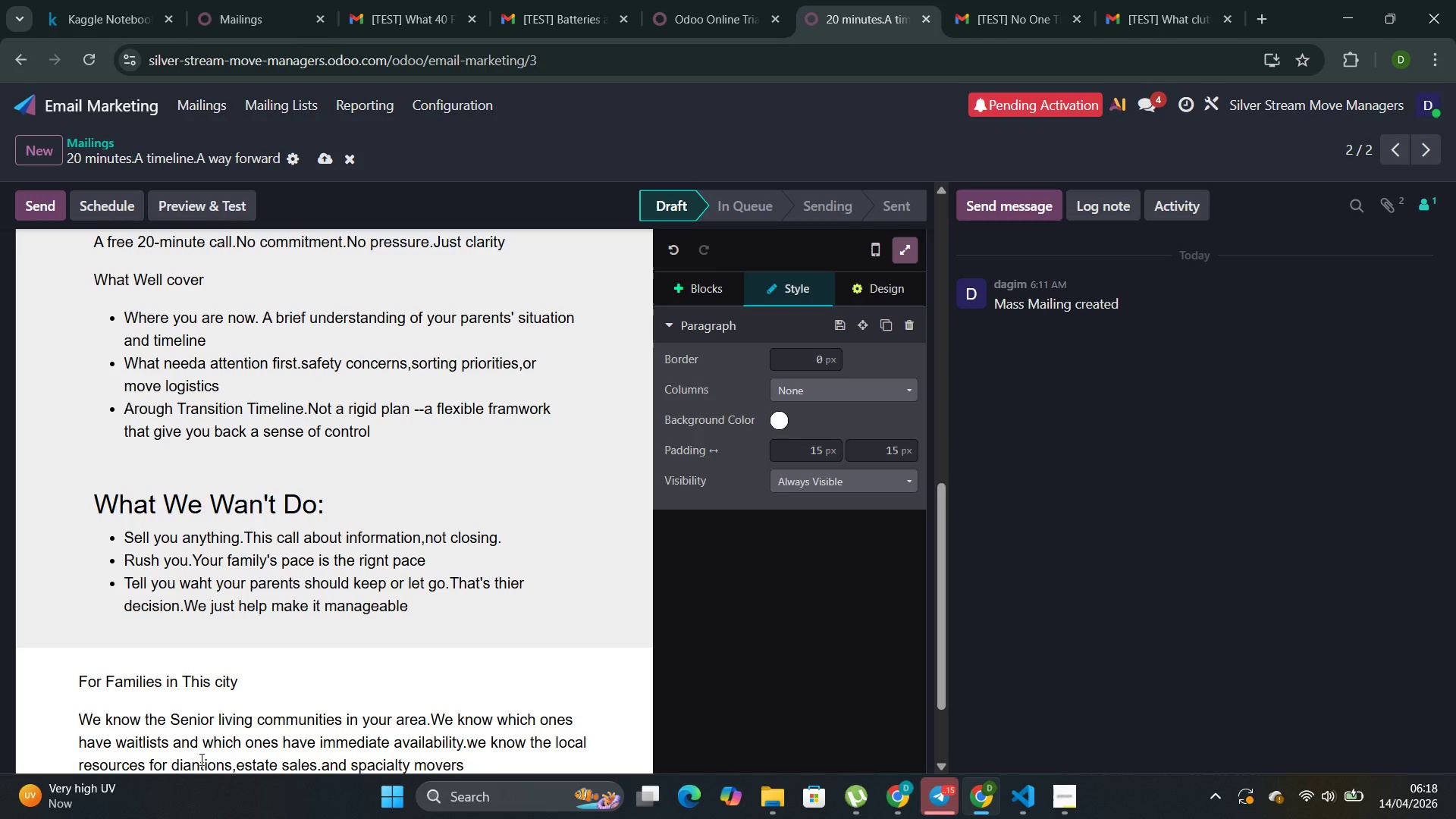 
scroll: coordinate [200, 759], scroll_direction: none, amount: 0.0
 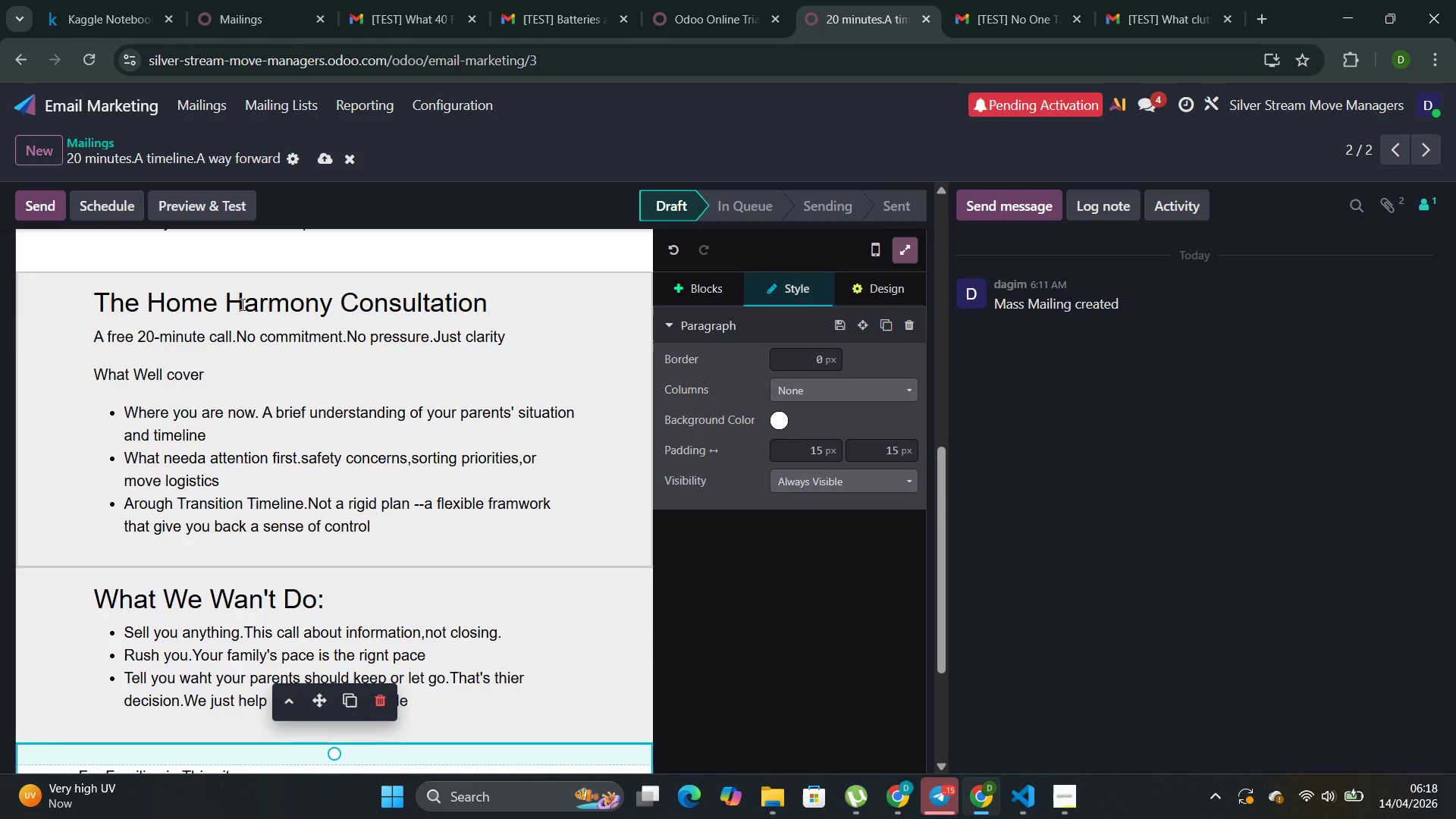 
scroll: coordinate [206, 325], scroll_direction: down, amount: 8.0
 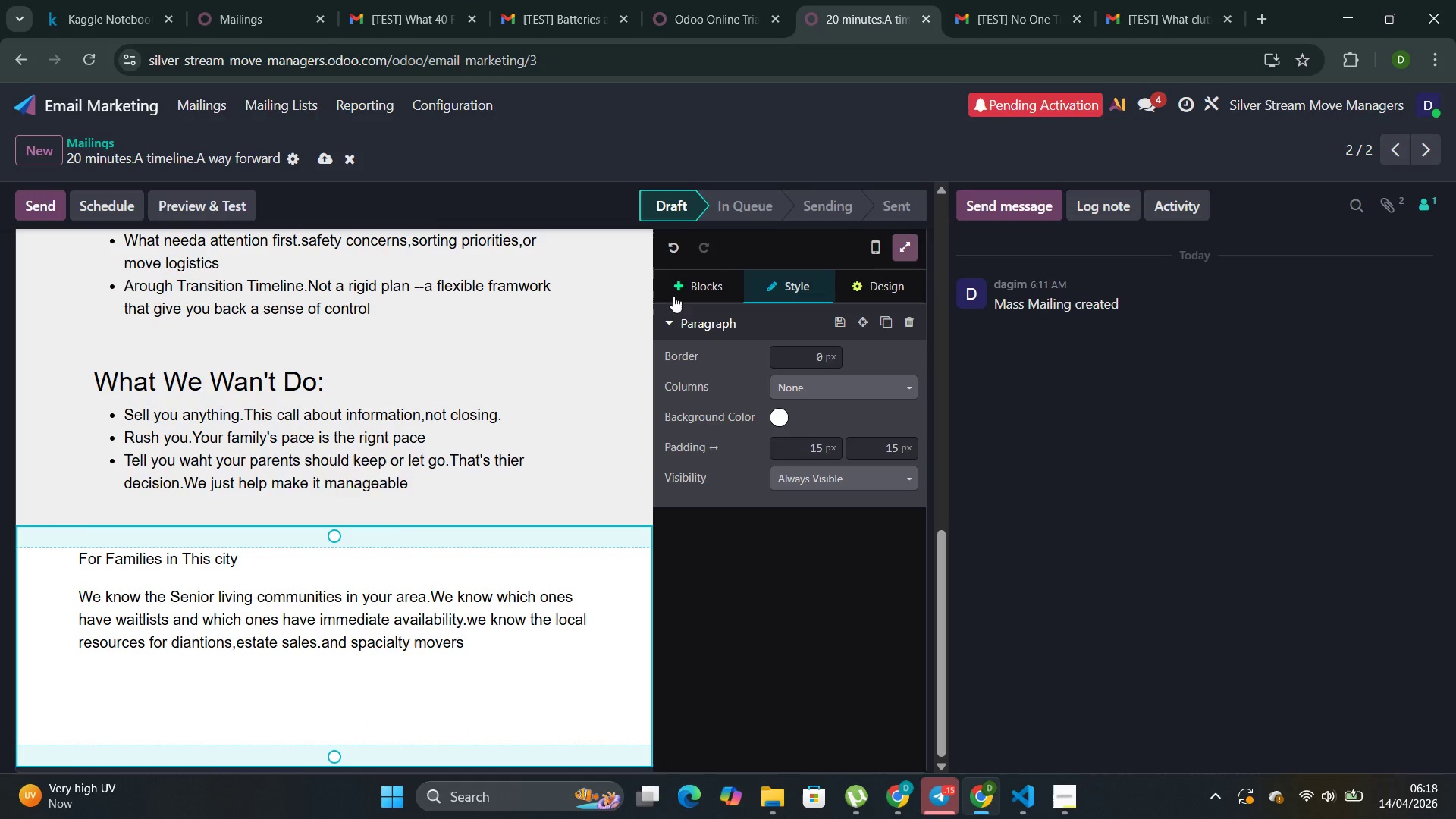 
left_click([690, 284])
 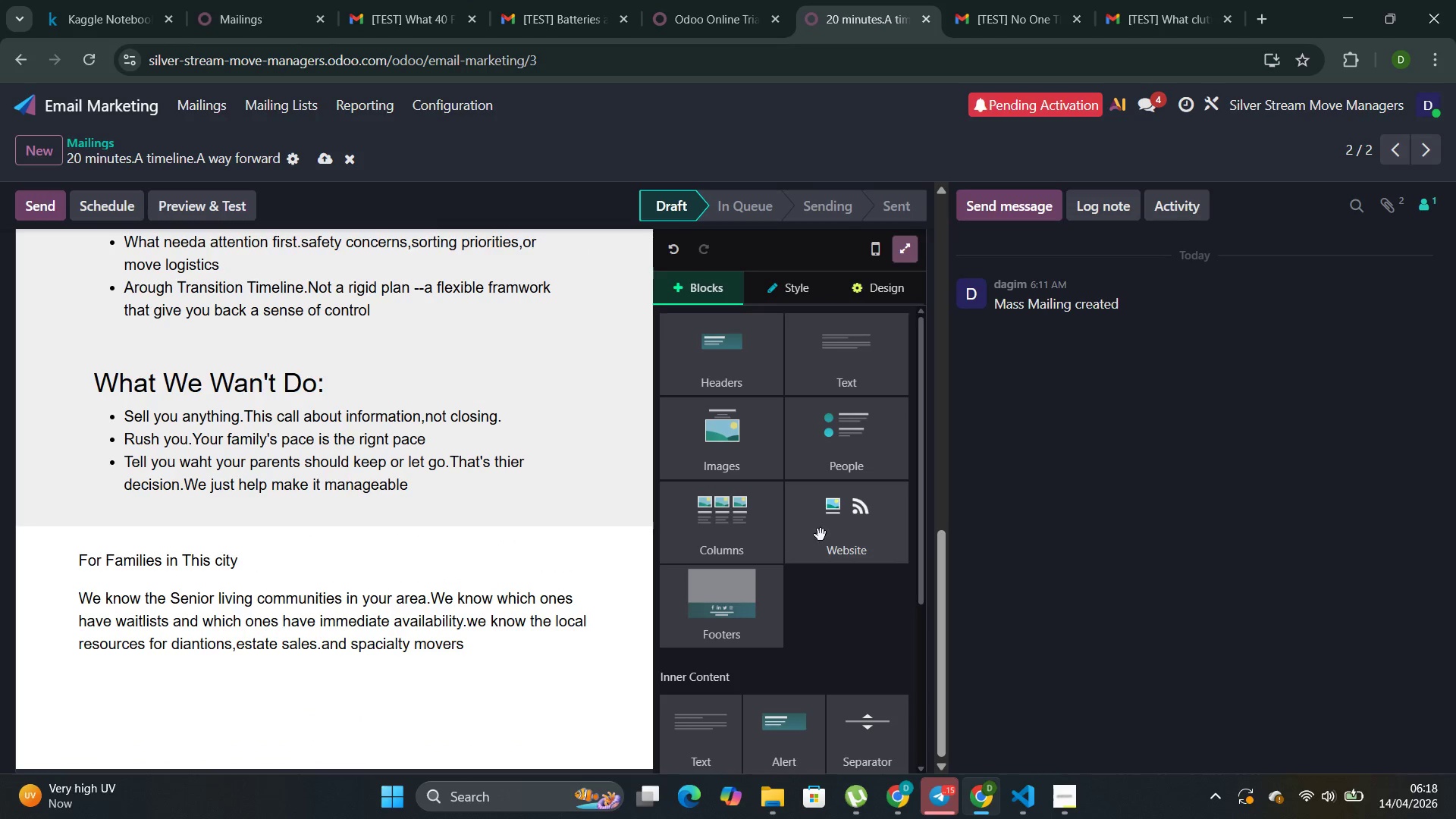 
scroll: coordinate [810, 622], scroll_direction: down, amount: 5.0
 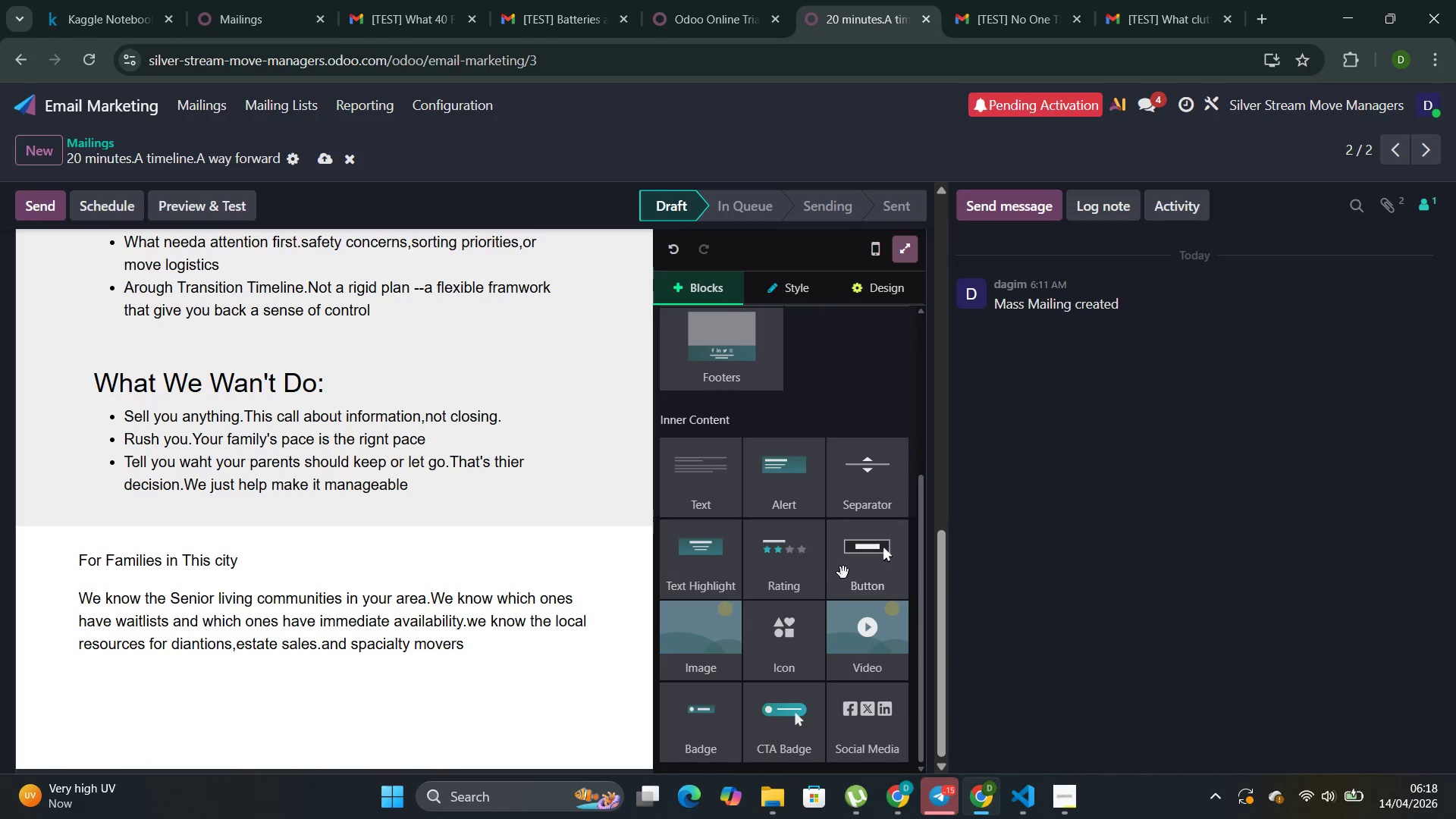 
left_click_drag(start_coordinate=[843, 572], to_coordinate=[140, 714])
 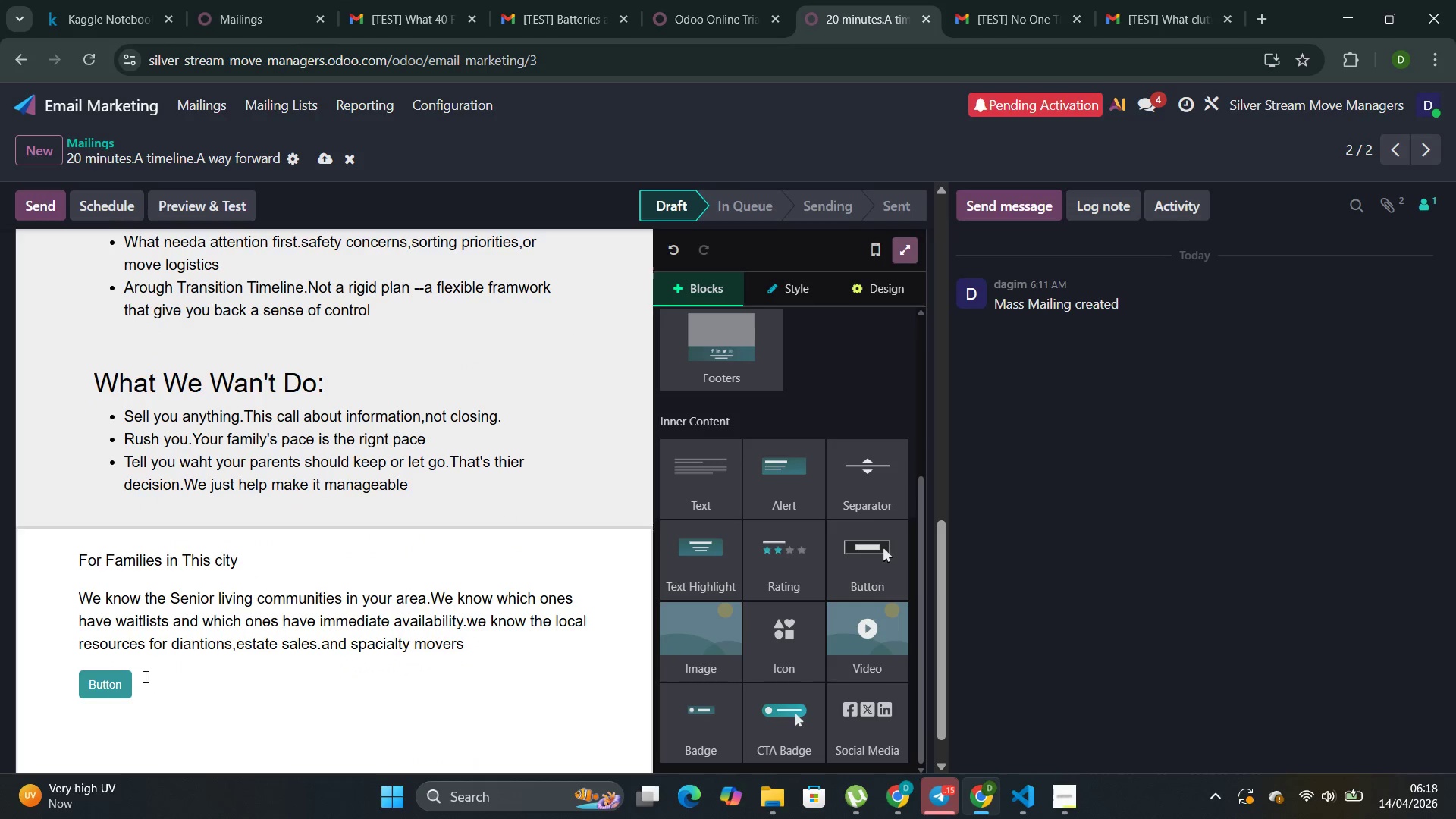 
left_click([115, 687])
 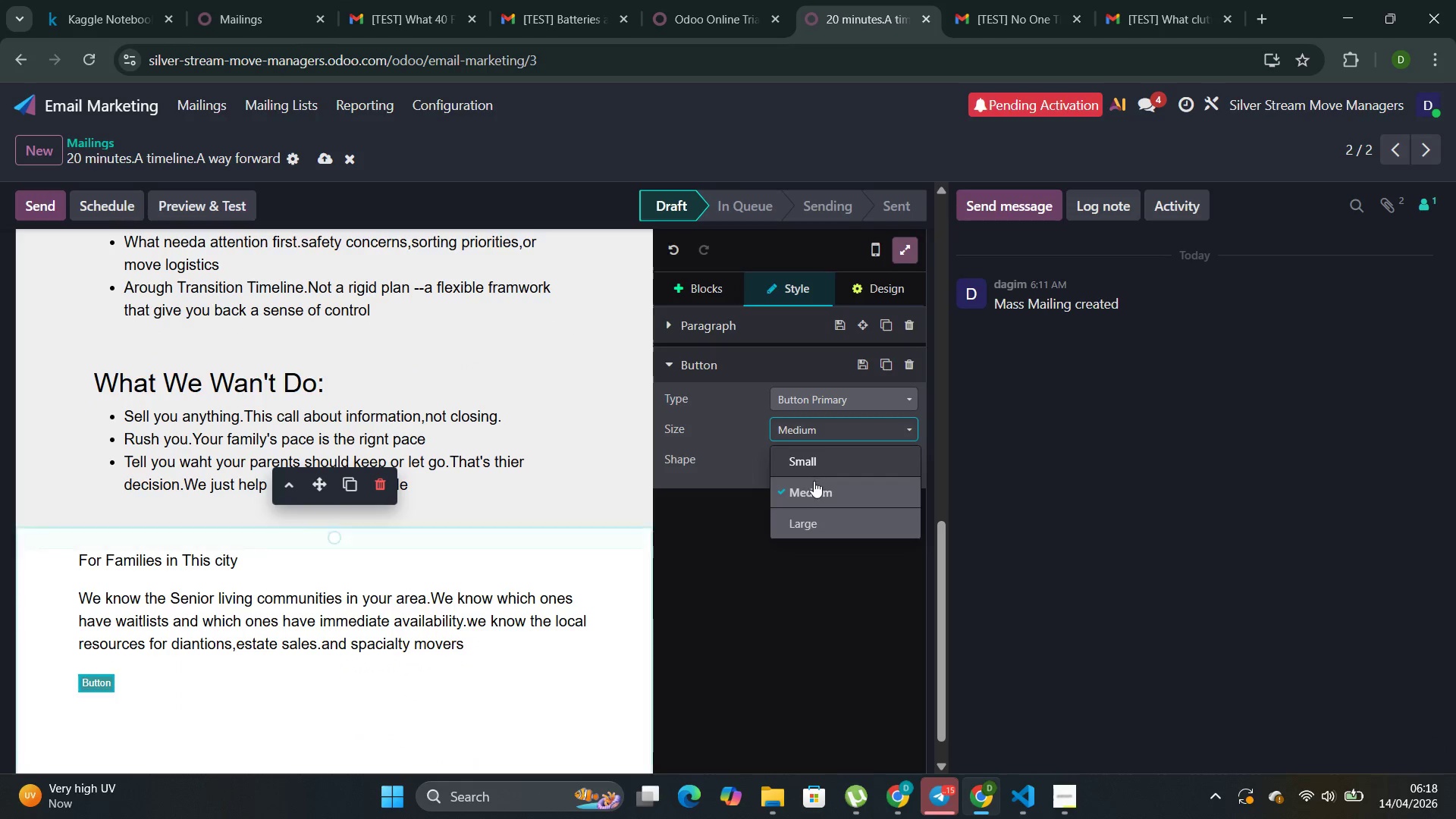 
left_click([809, 522])
 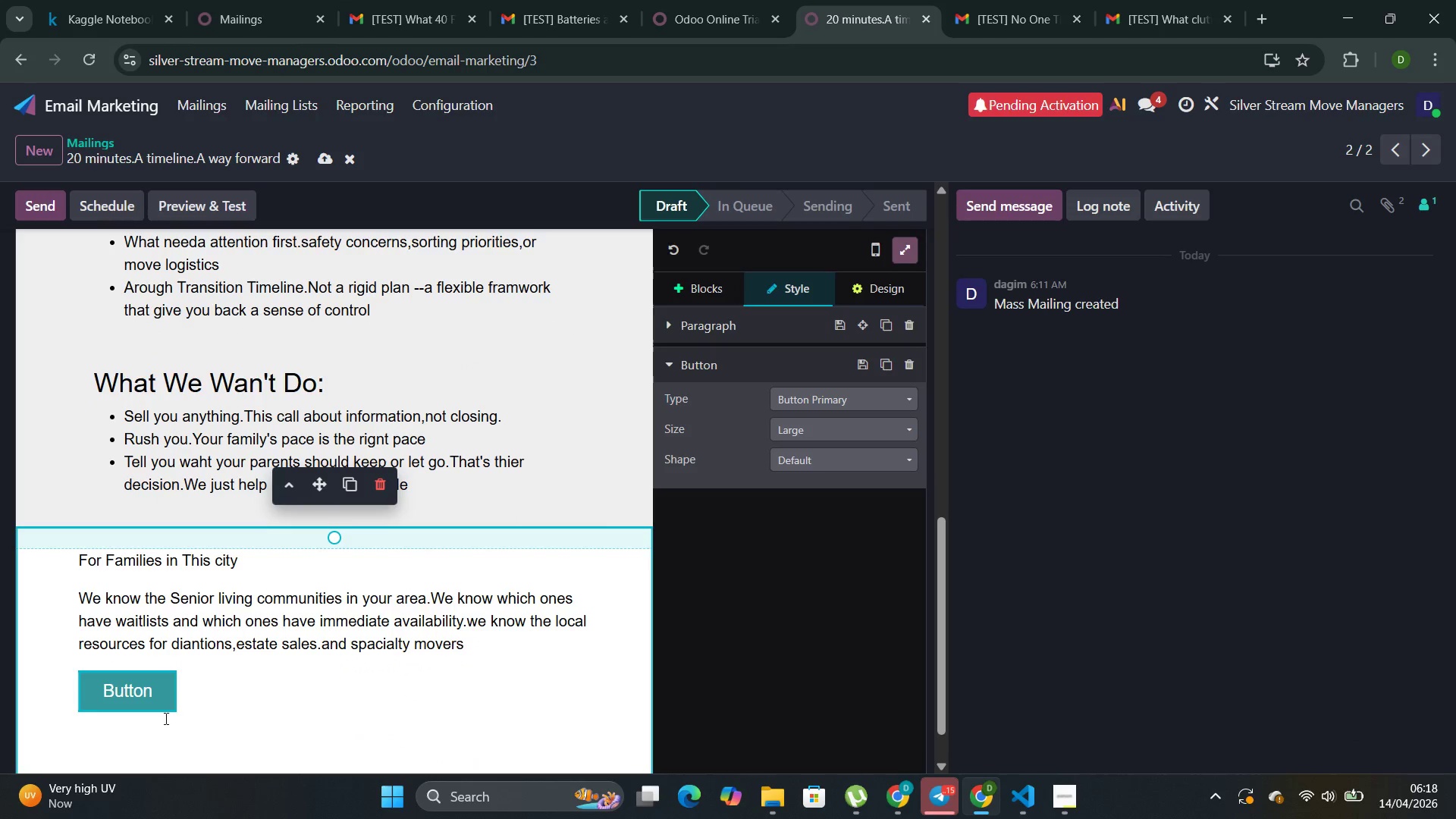 
left_click([162, 696])
 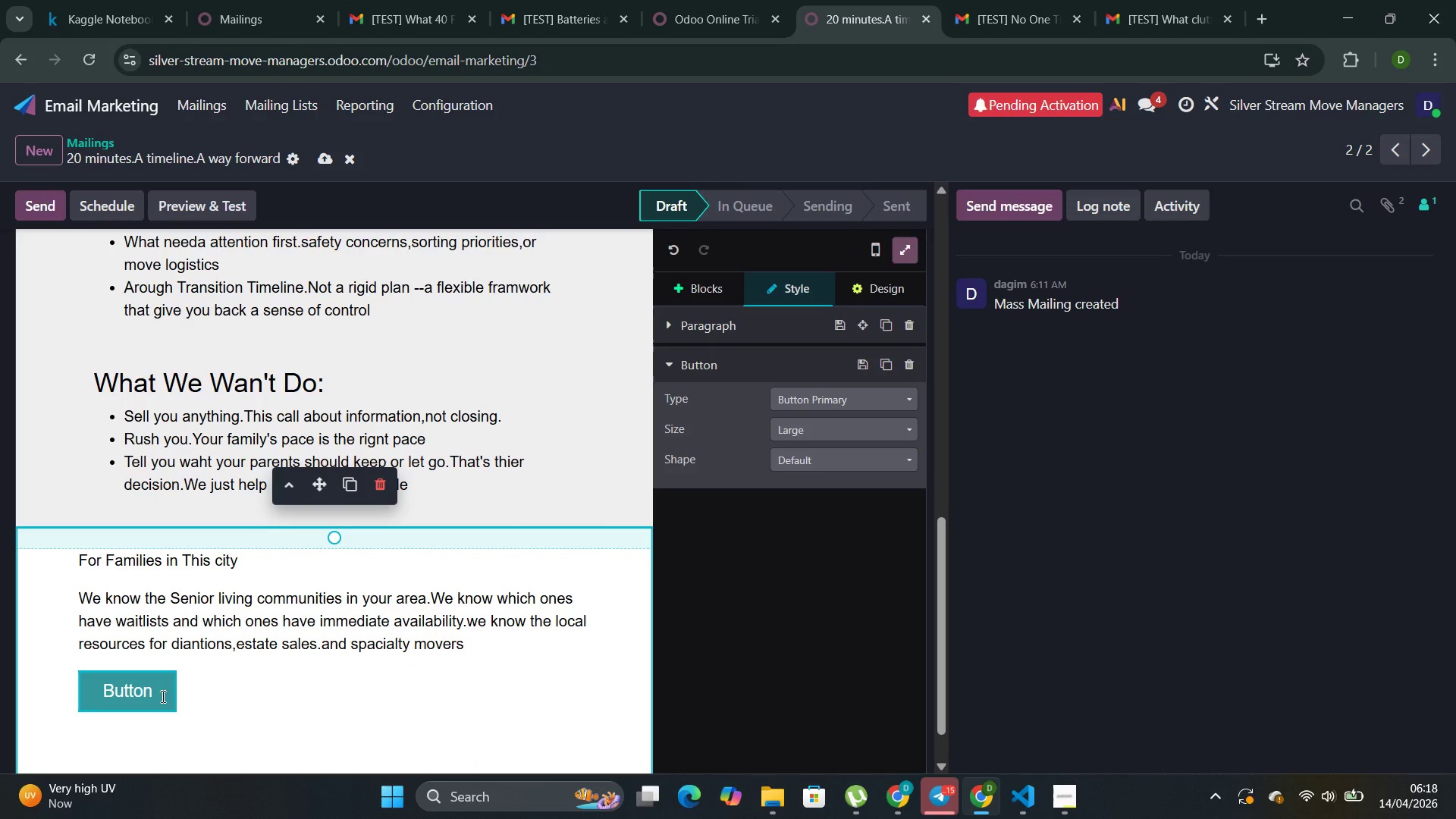 
left_click([162, 696])
 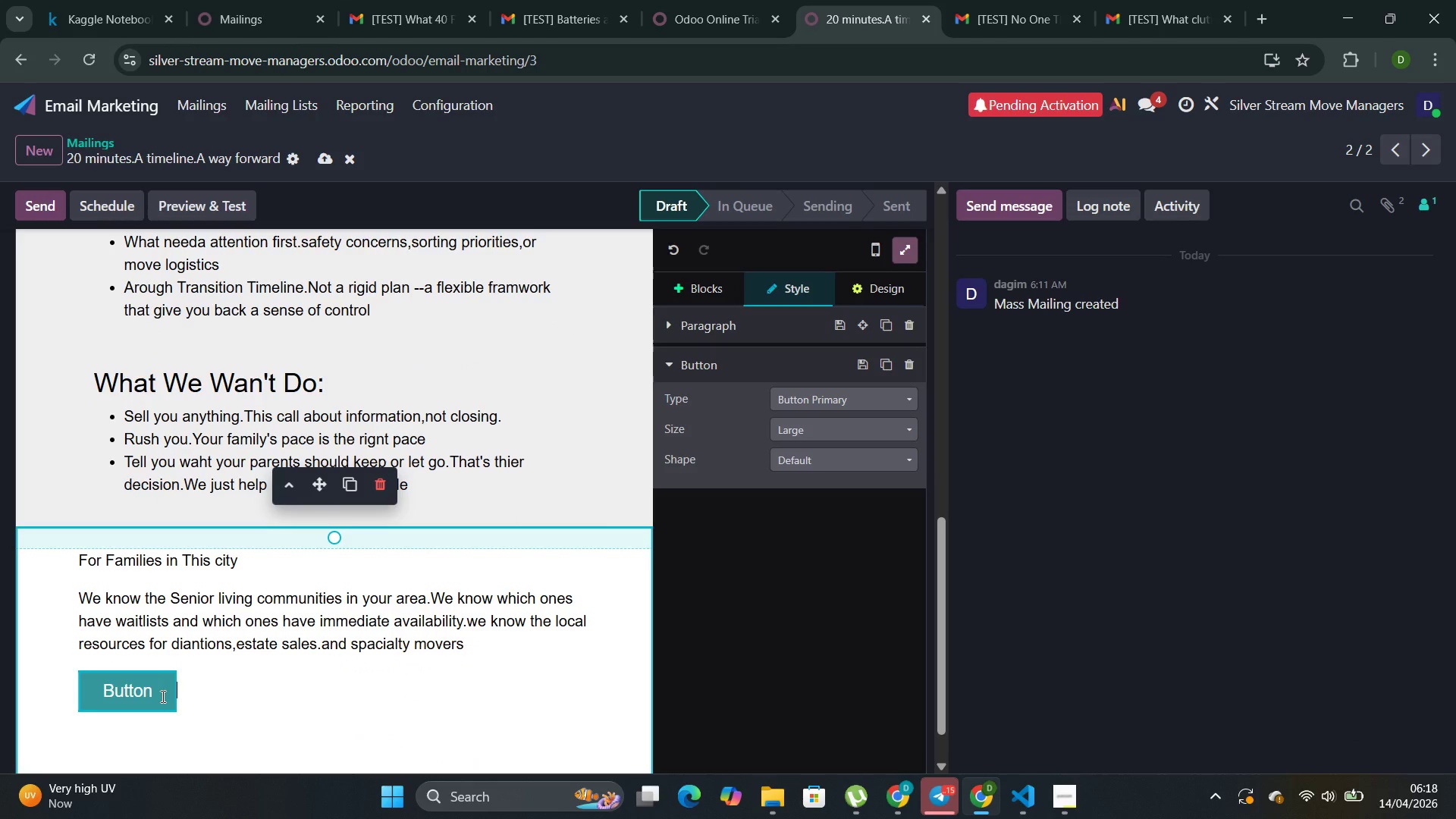 
left_click([158, 689])
 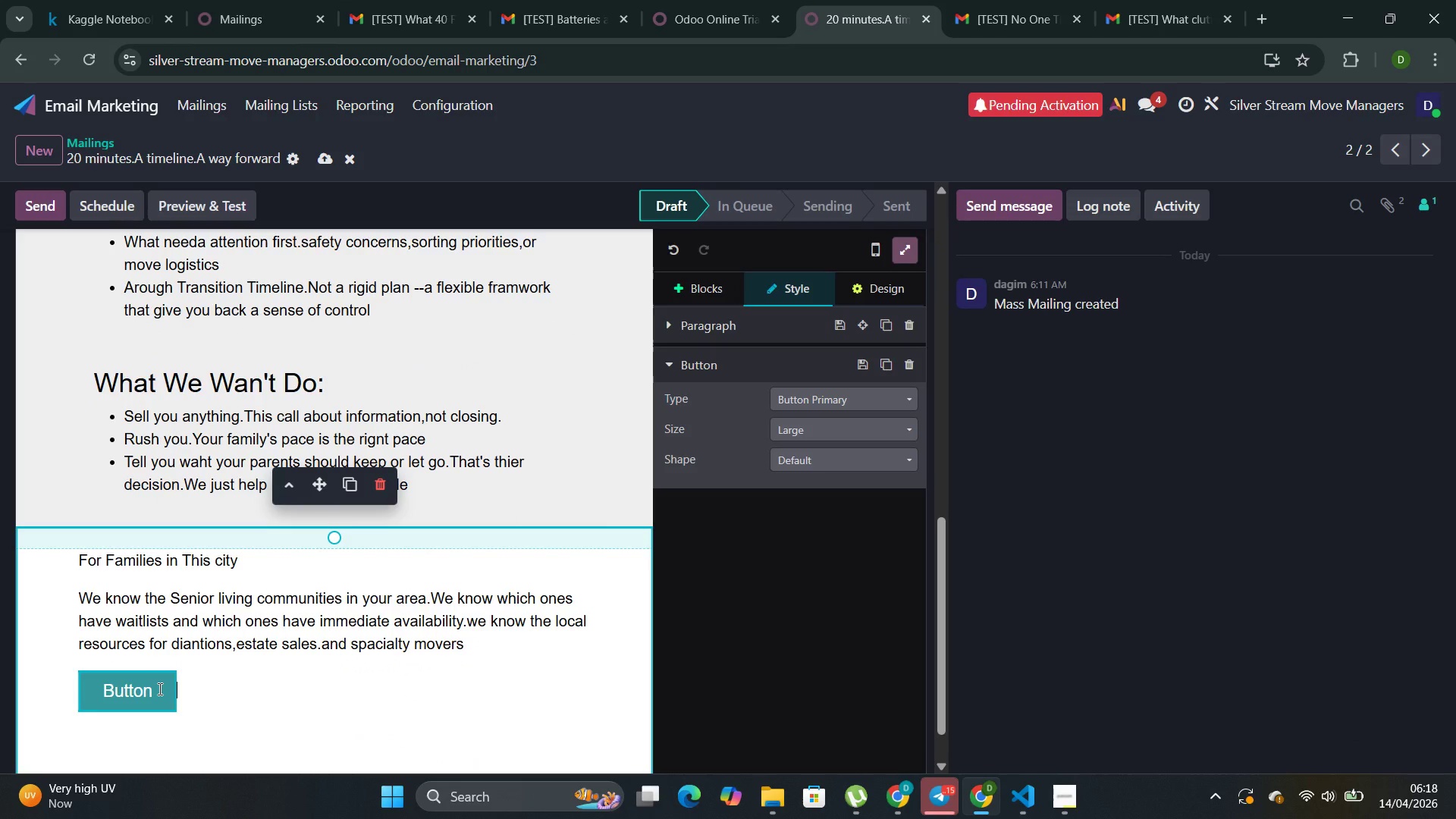 
key(Backspace)
 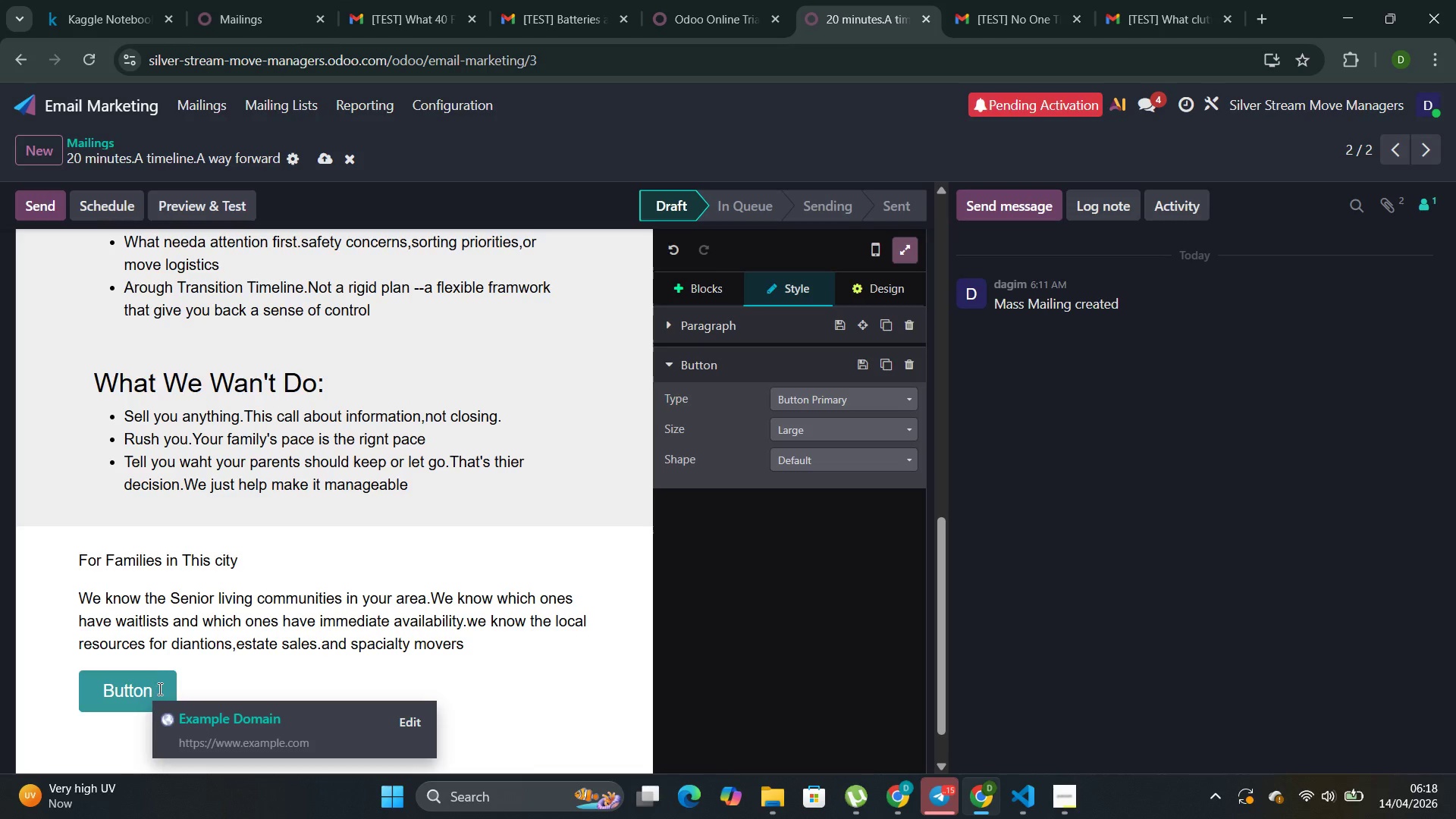 
key(Backspace)
 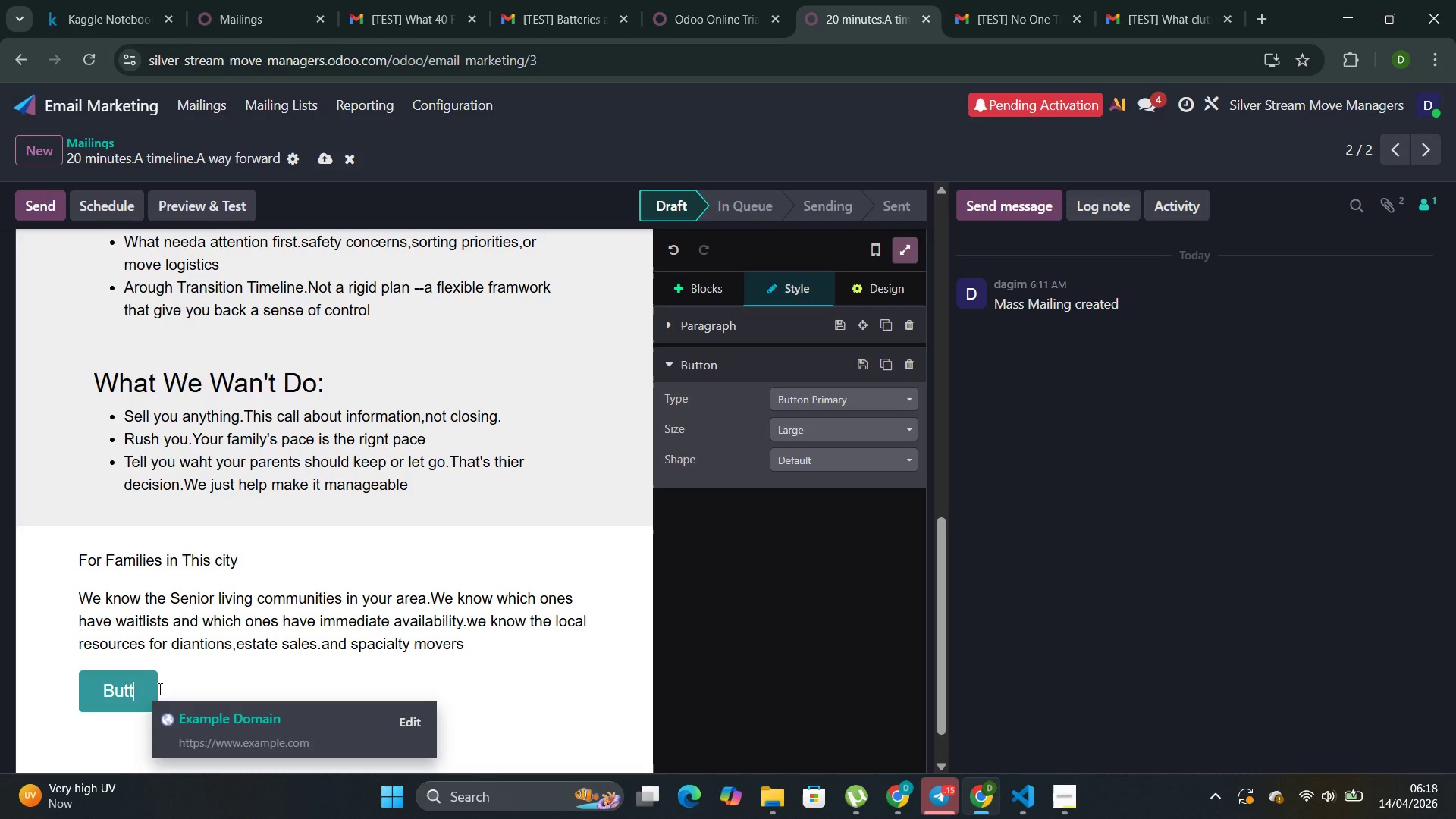 
key(Backspace)
 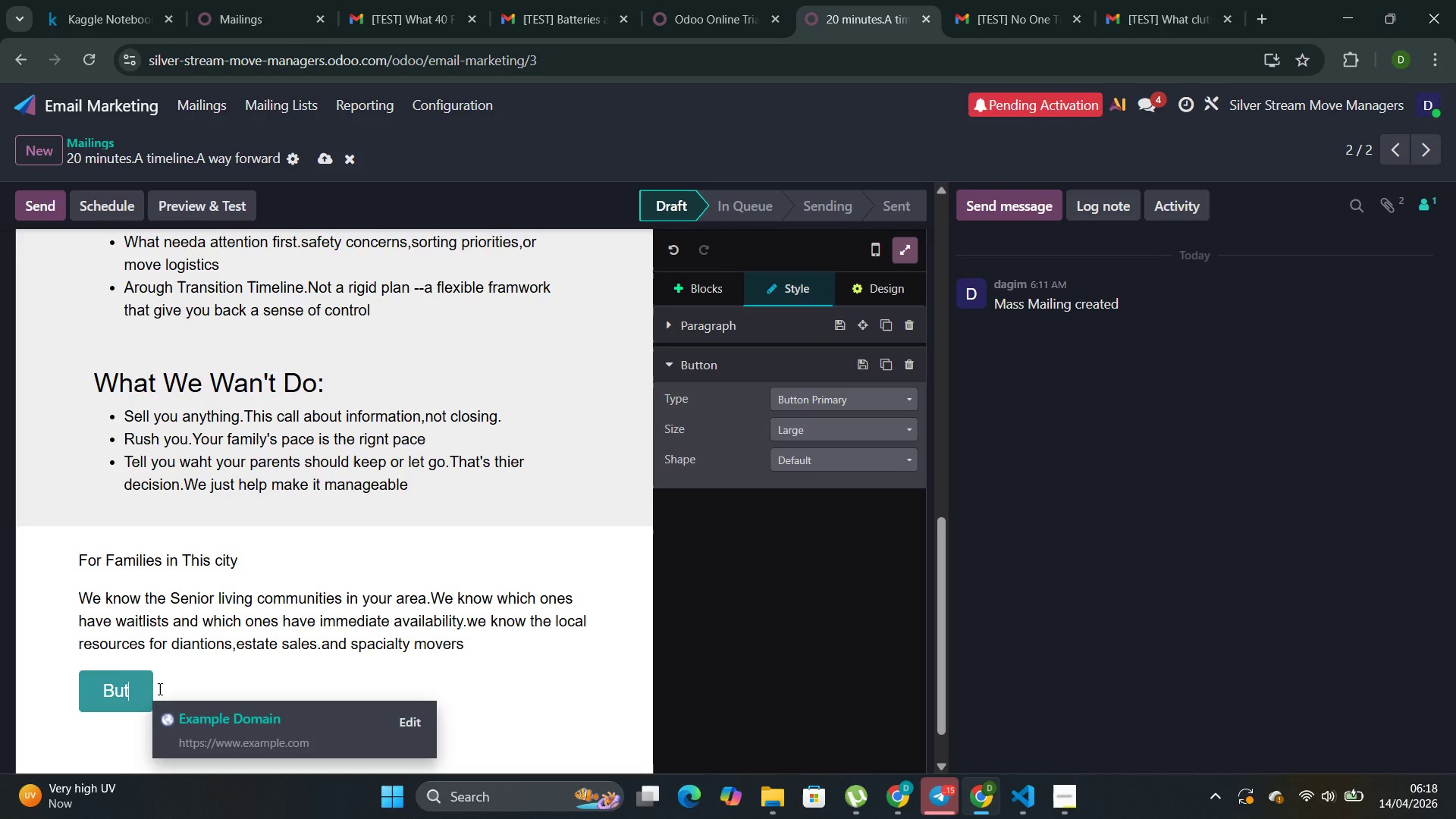 
key(Backspace)
 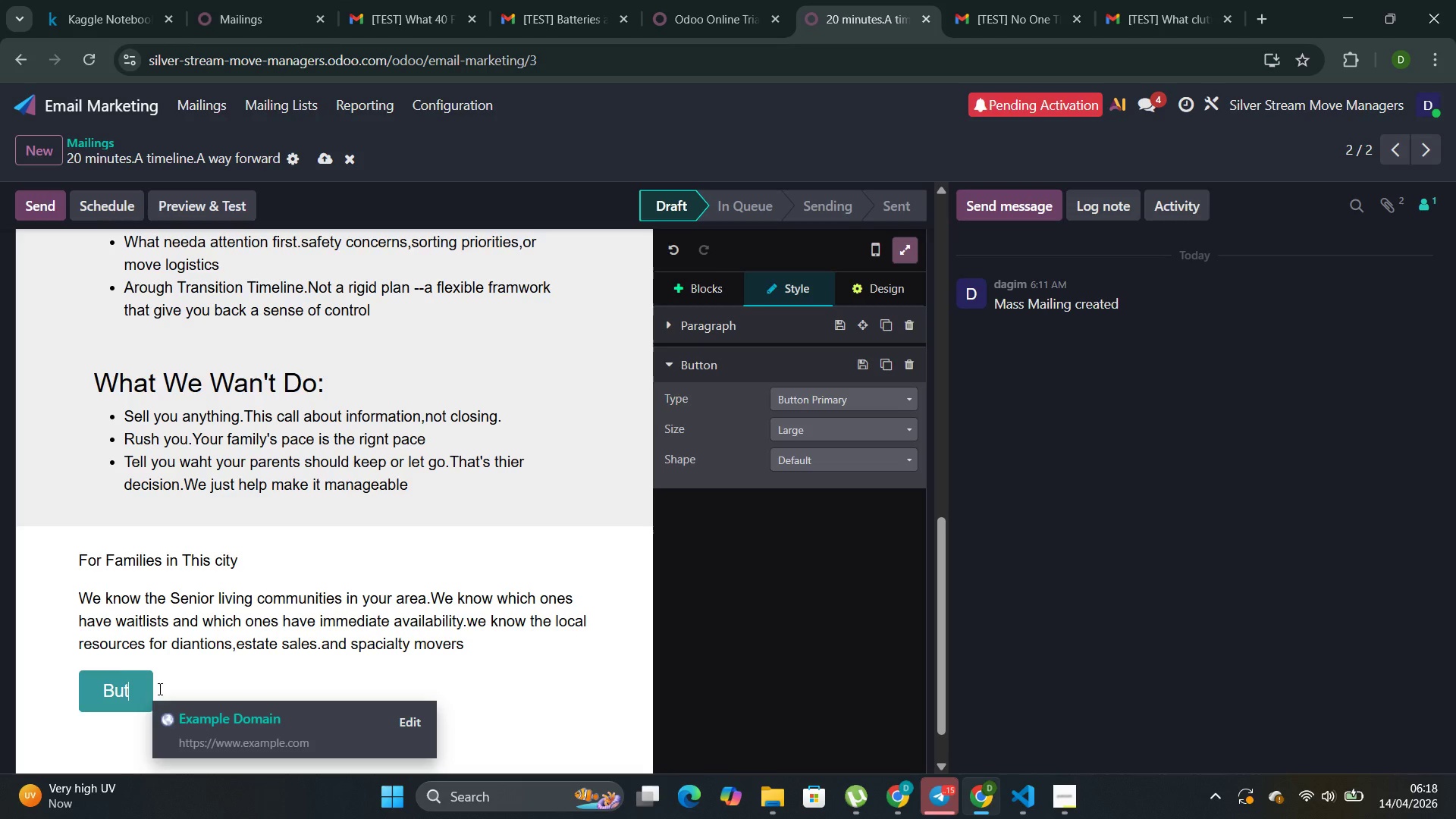 
key(Backspace)
 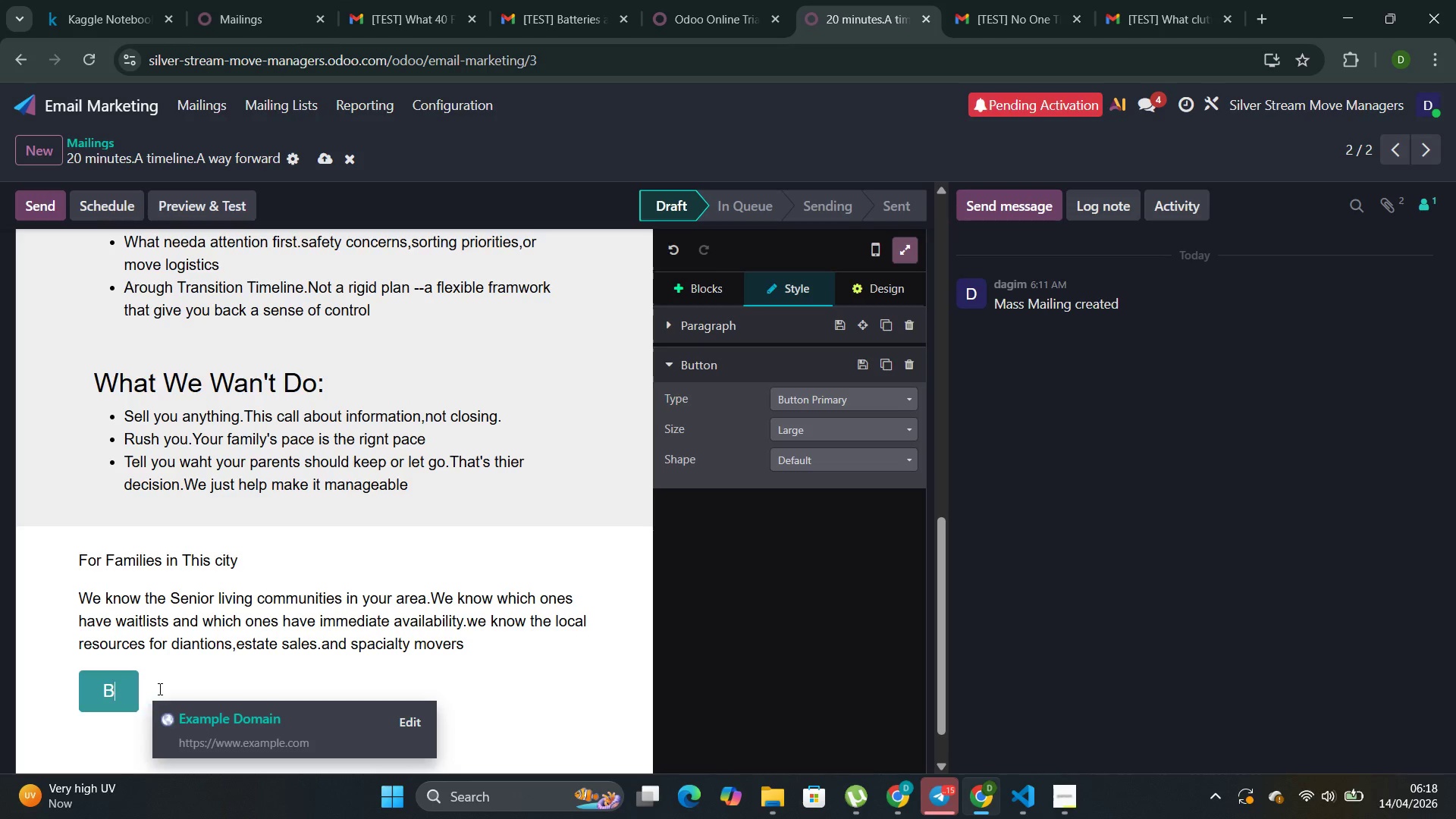 
key(Backspace)
 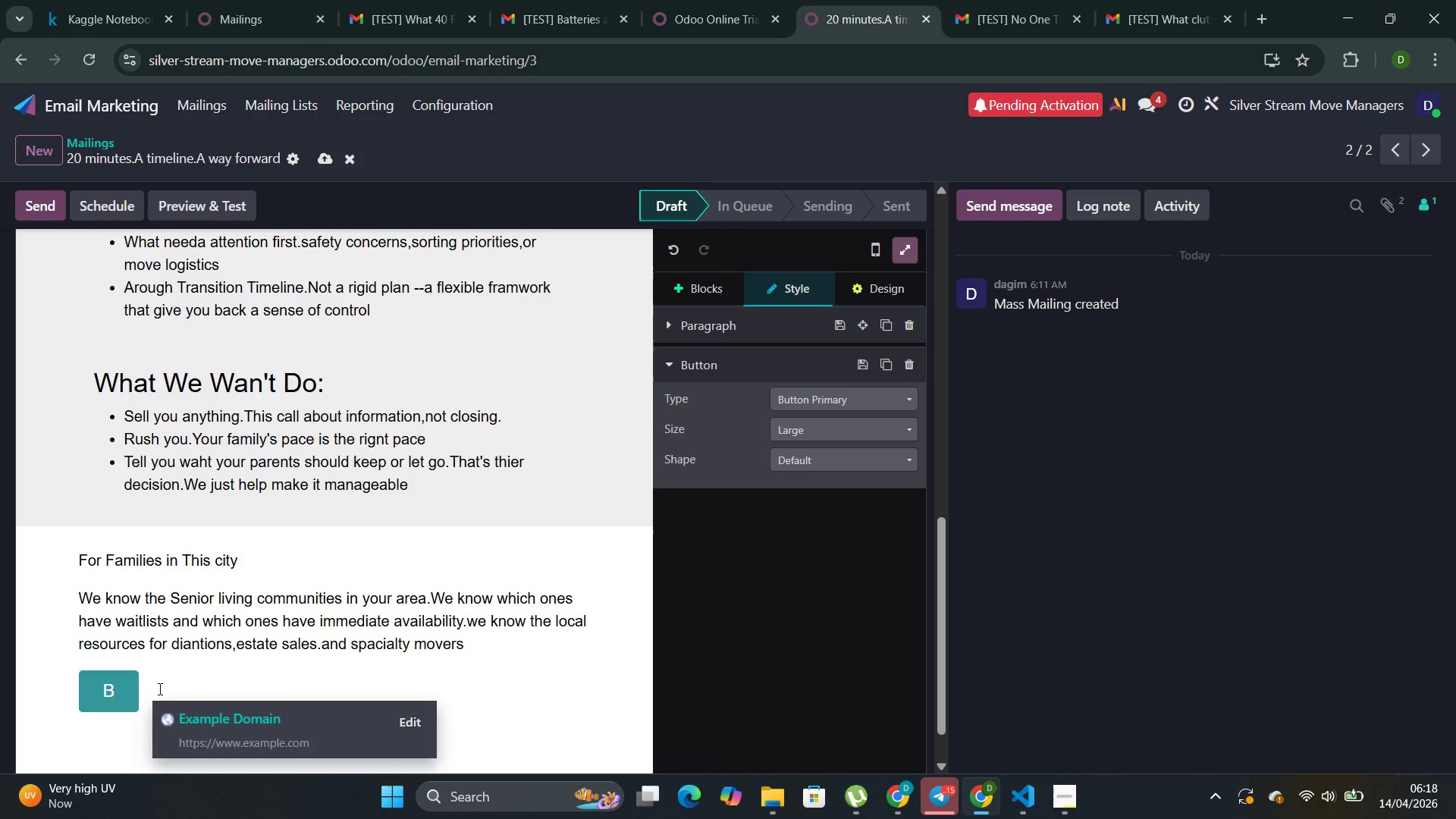 
type(\)
key(Backspace)
key(Backspace)
type(Schedule YOur Fre )
key(Backspace)
type(e Consulation )
 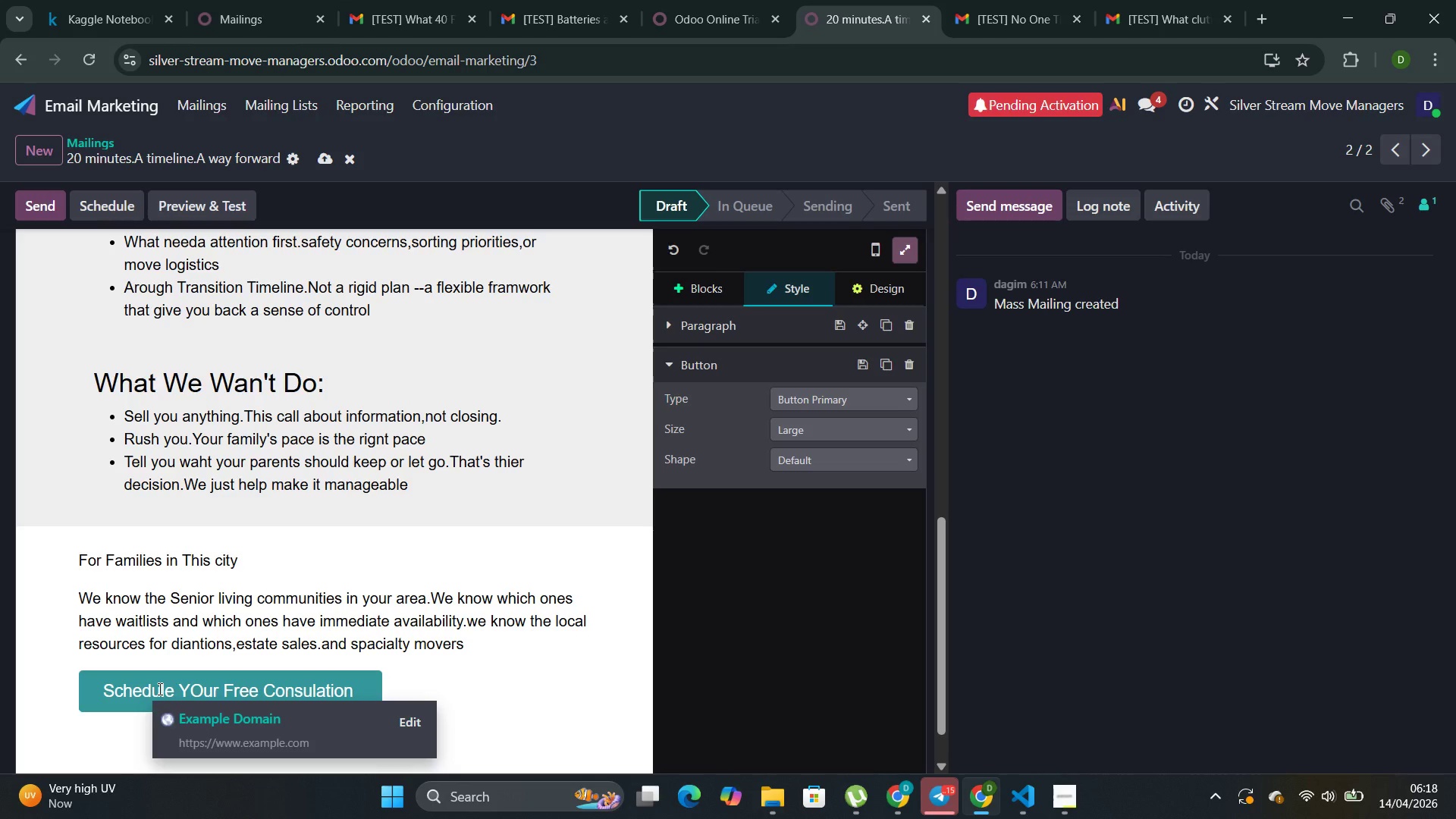 
scroll: coordinate [365, 485], scroll_direction: up, amount: 16.0
 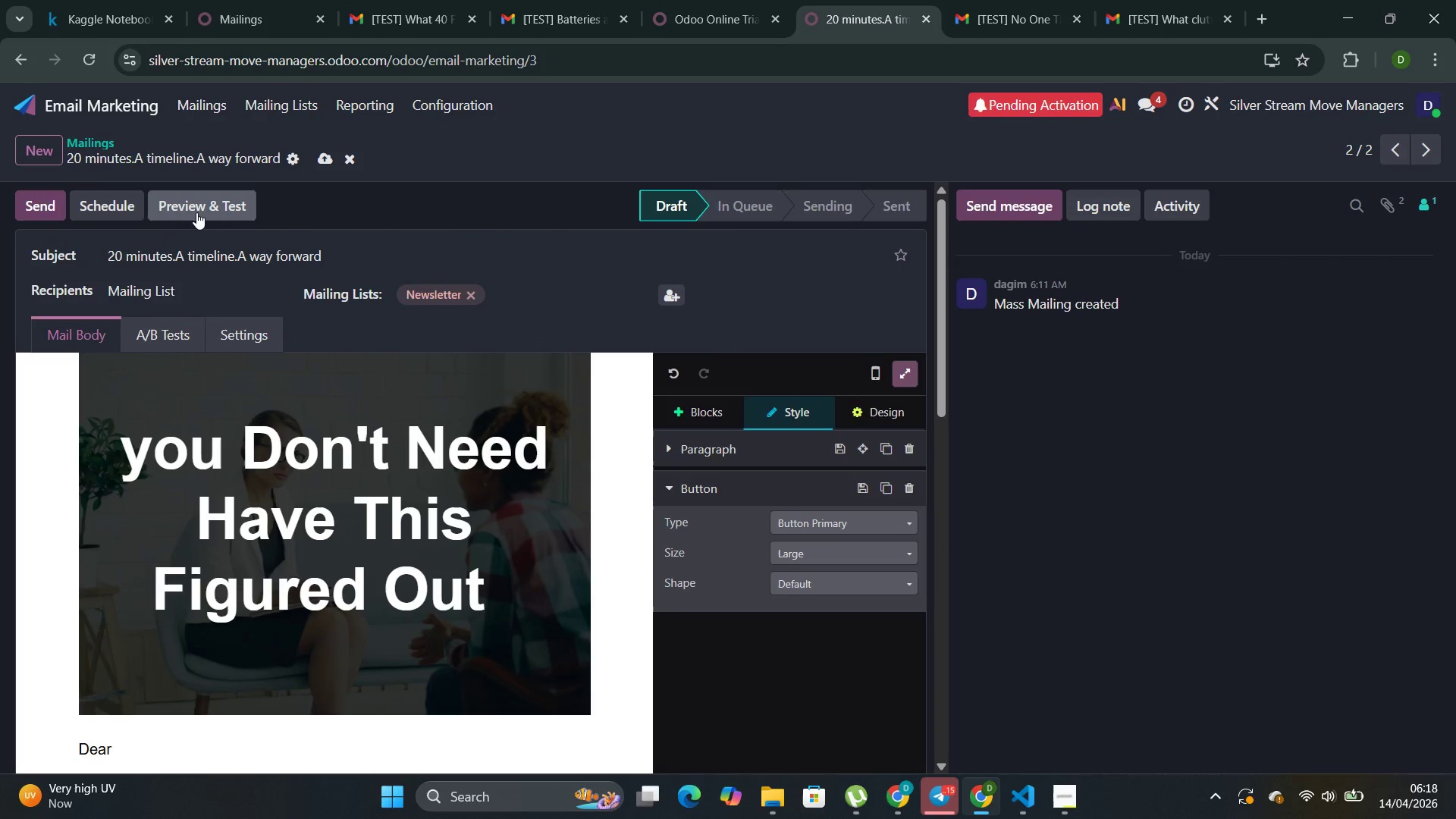 
left_click([196, 212])
 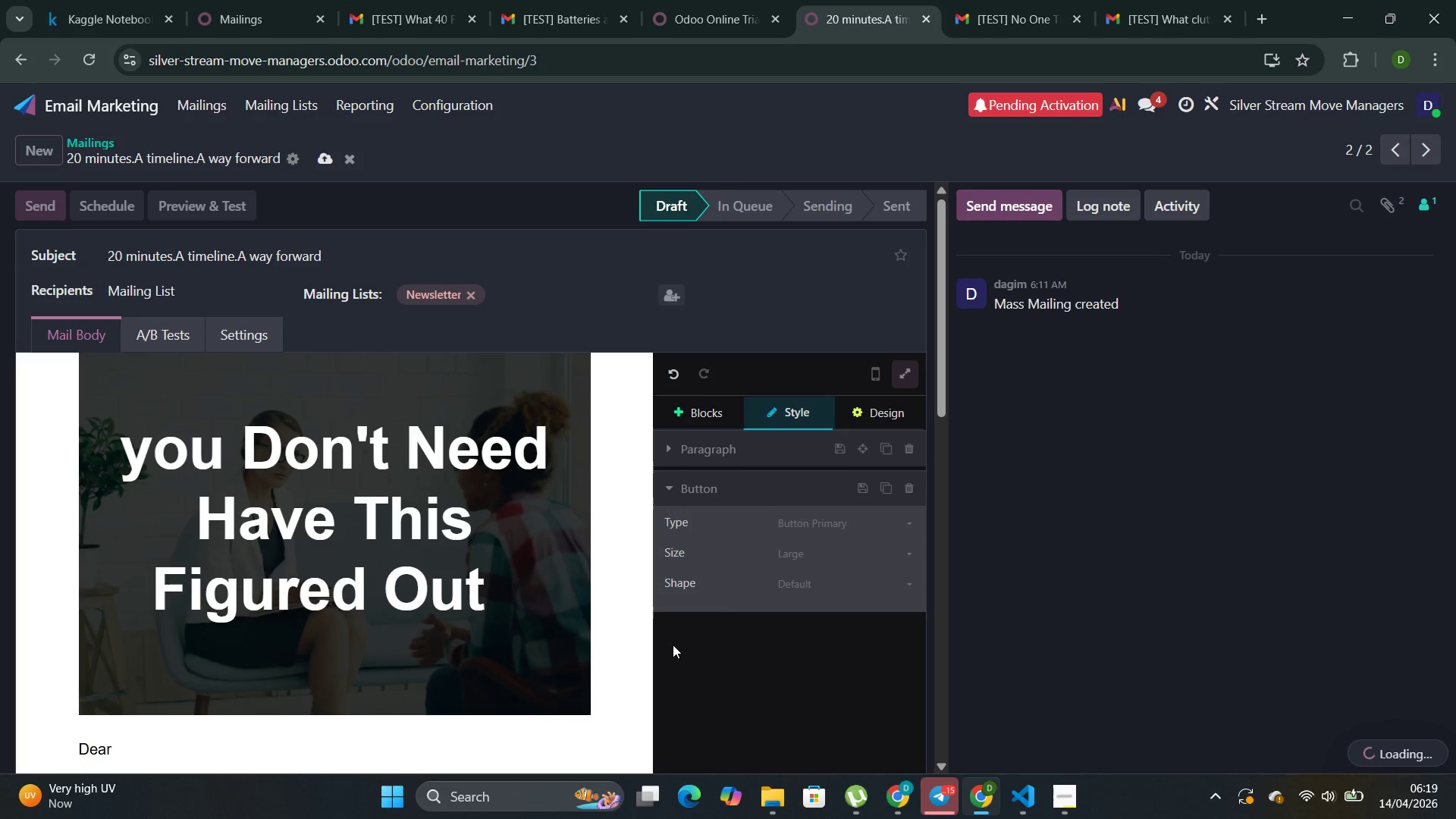 
wait(13.06)
 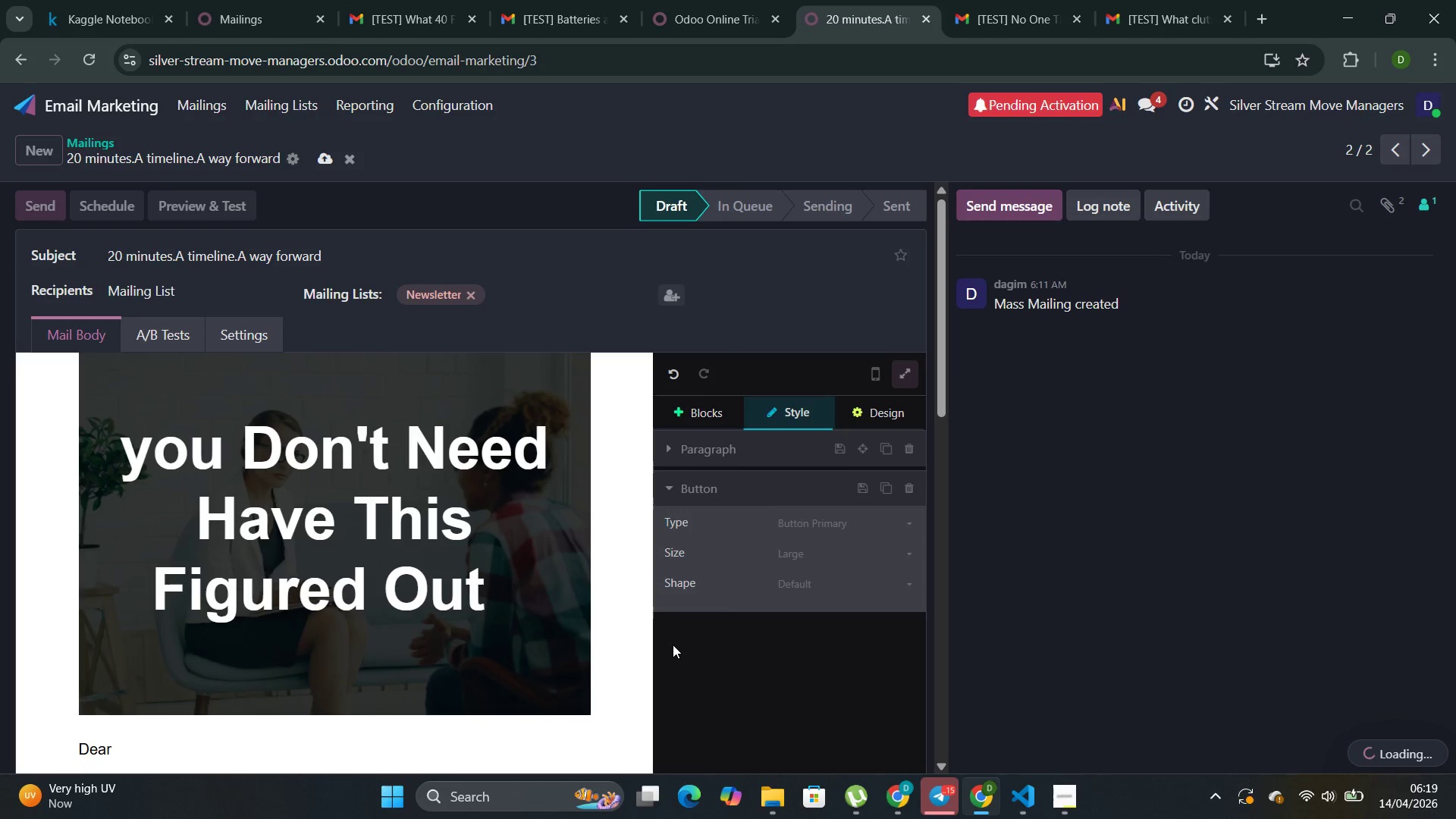 
left_click([655, 302])
 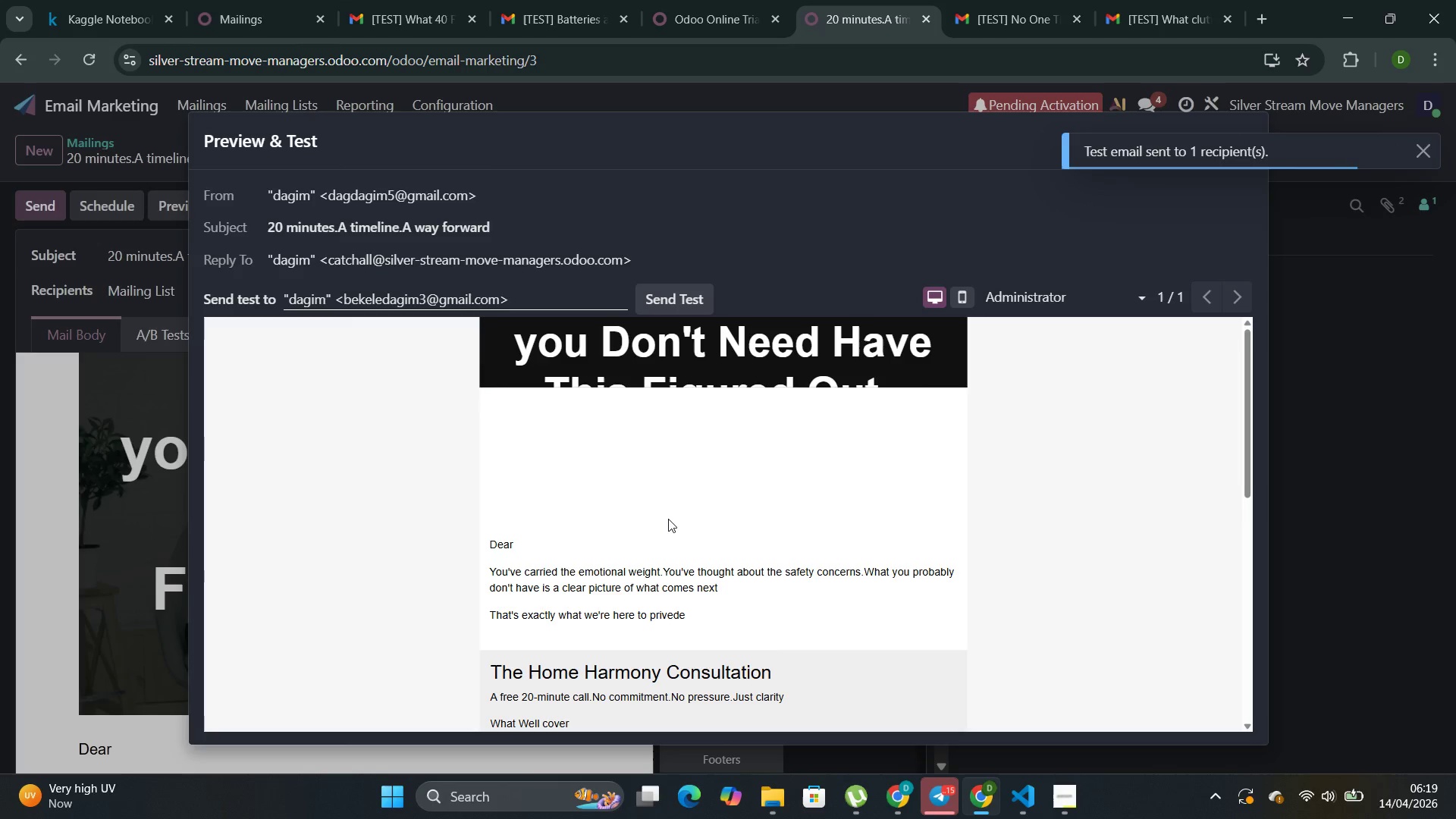 
wait(8.39)
 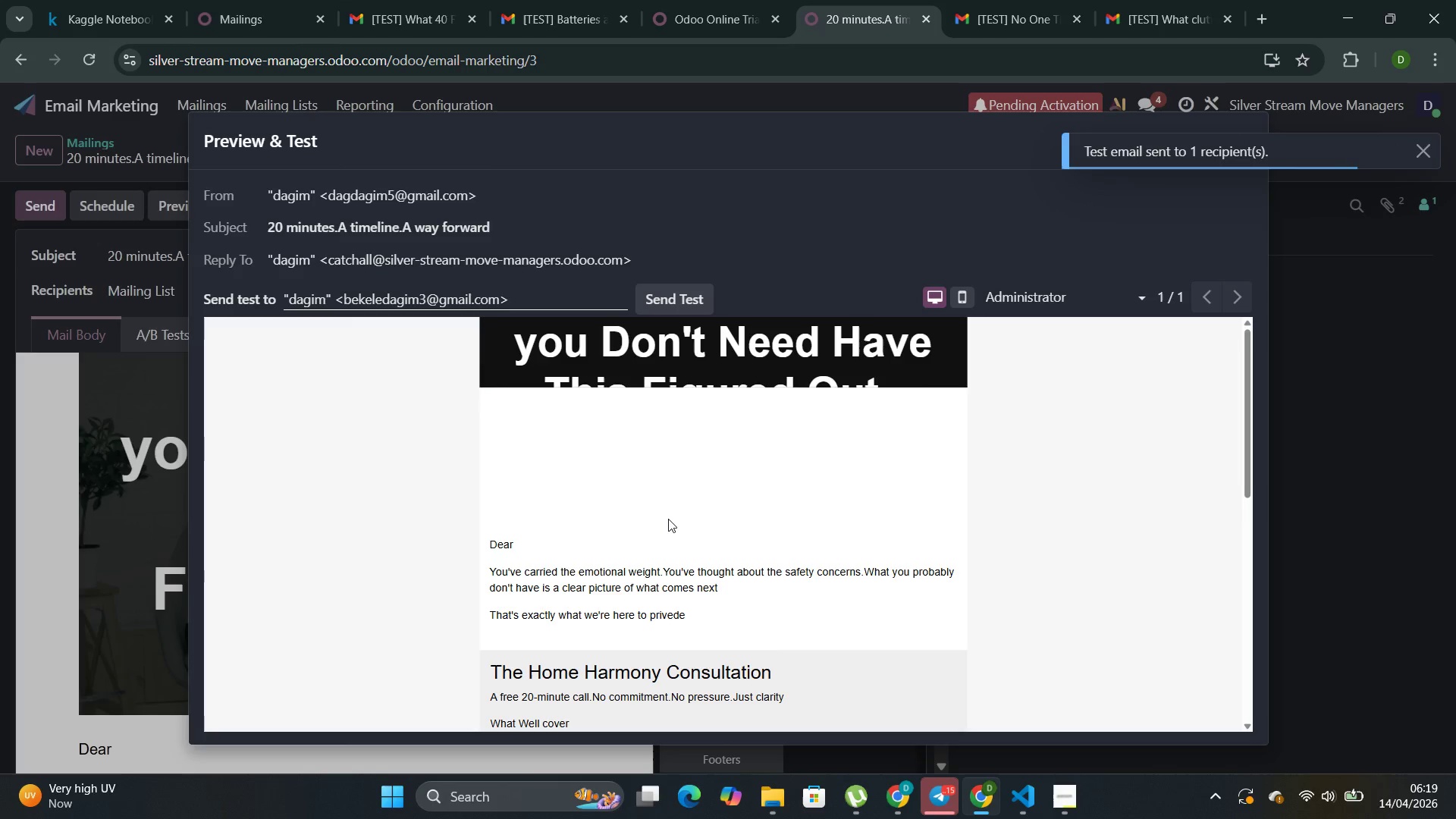 
left_click([1056, 711])